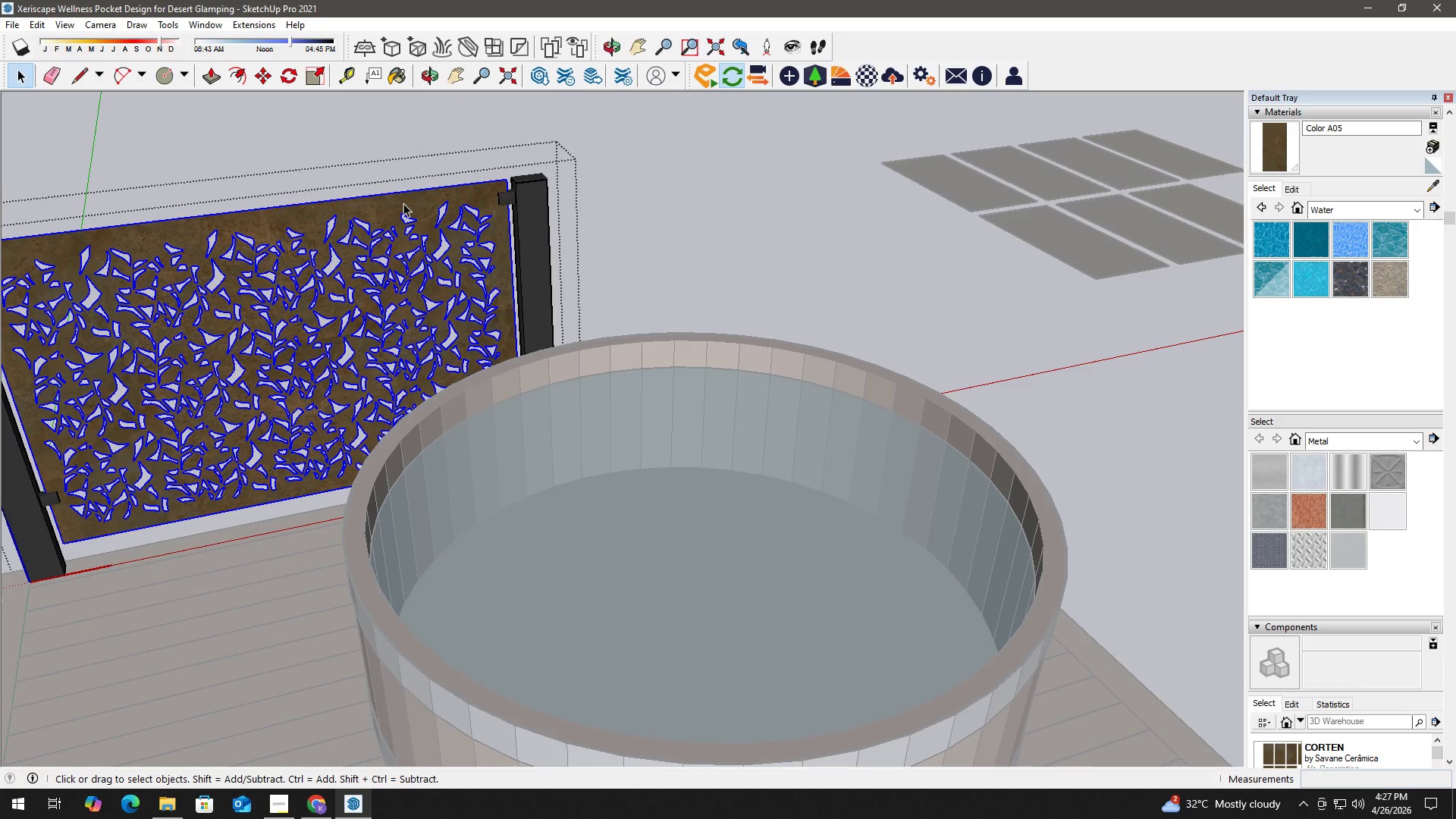 
triple_click([403, 203])
 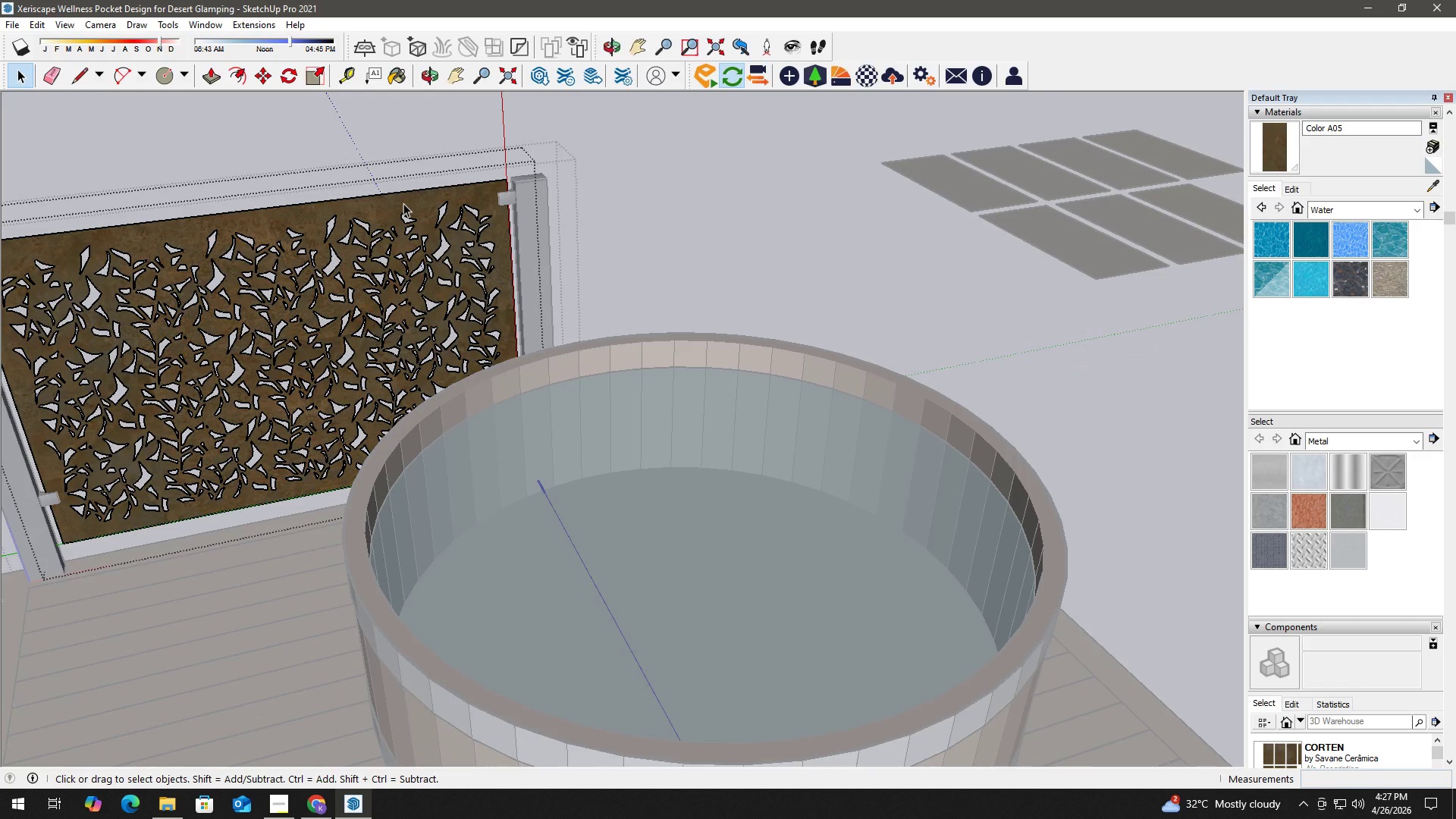 
triple_click([403, 203])
 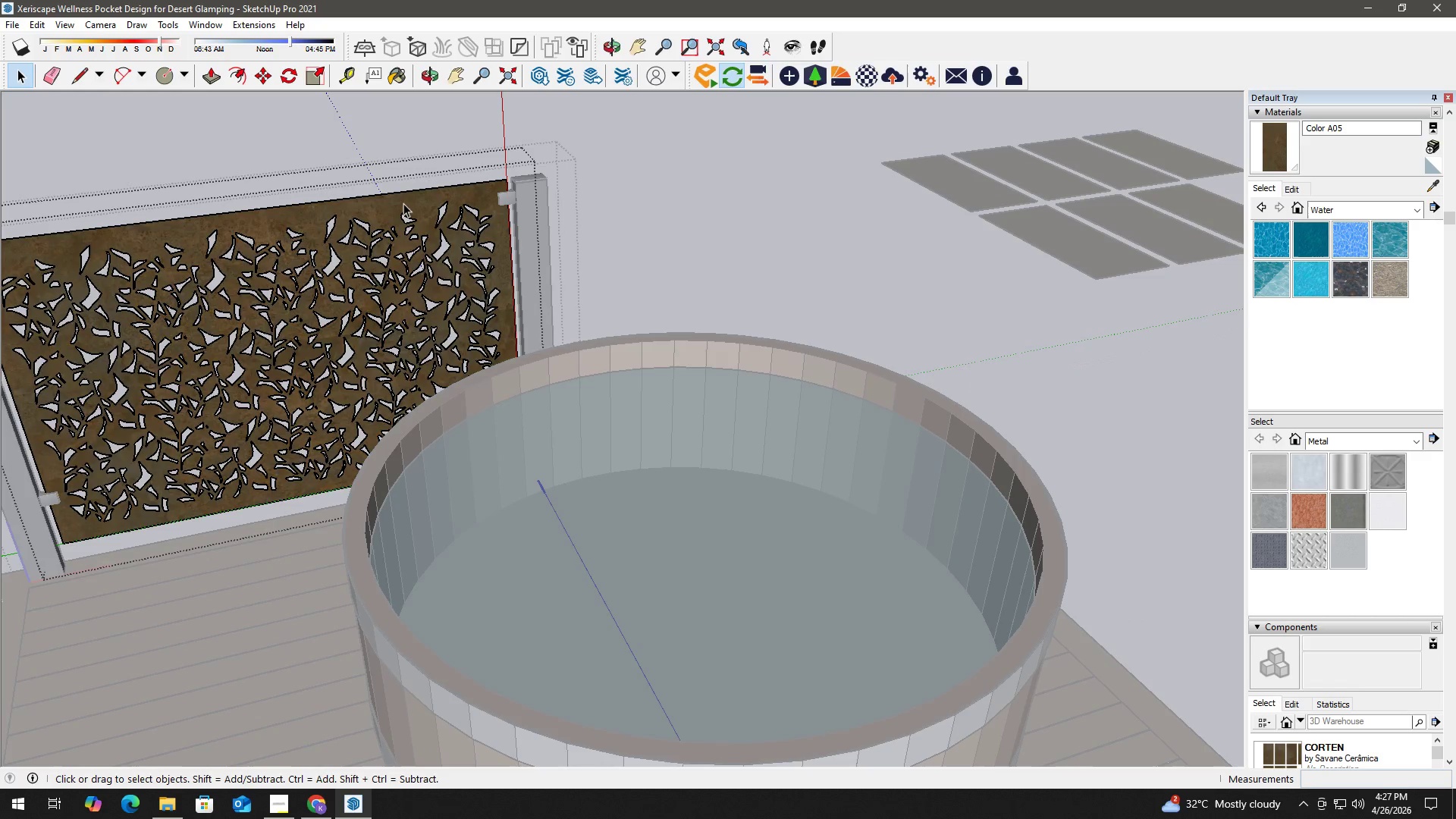 
triple_click([403, 203])
 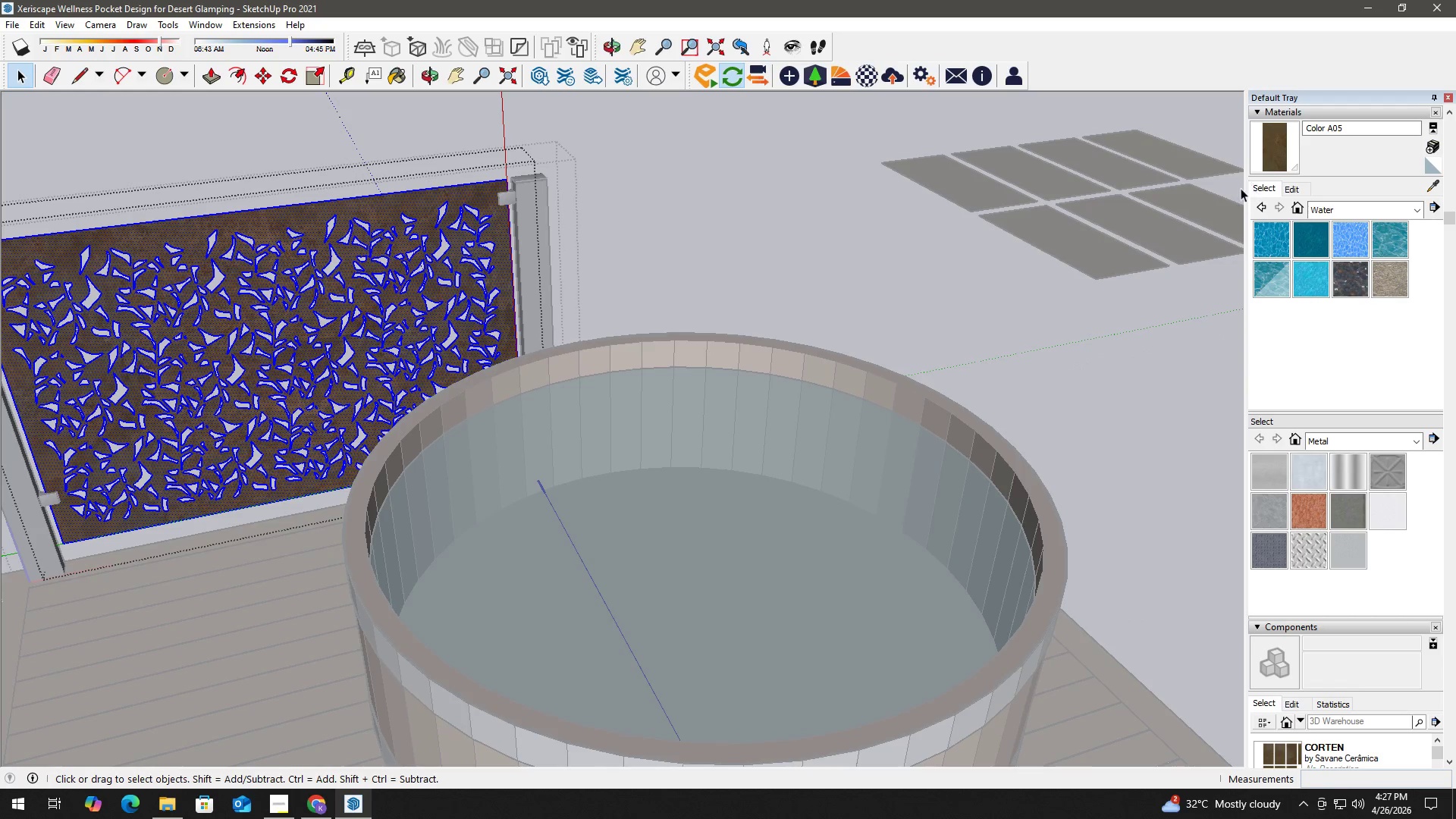 
left_click([1293, 186])
 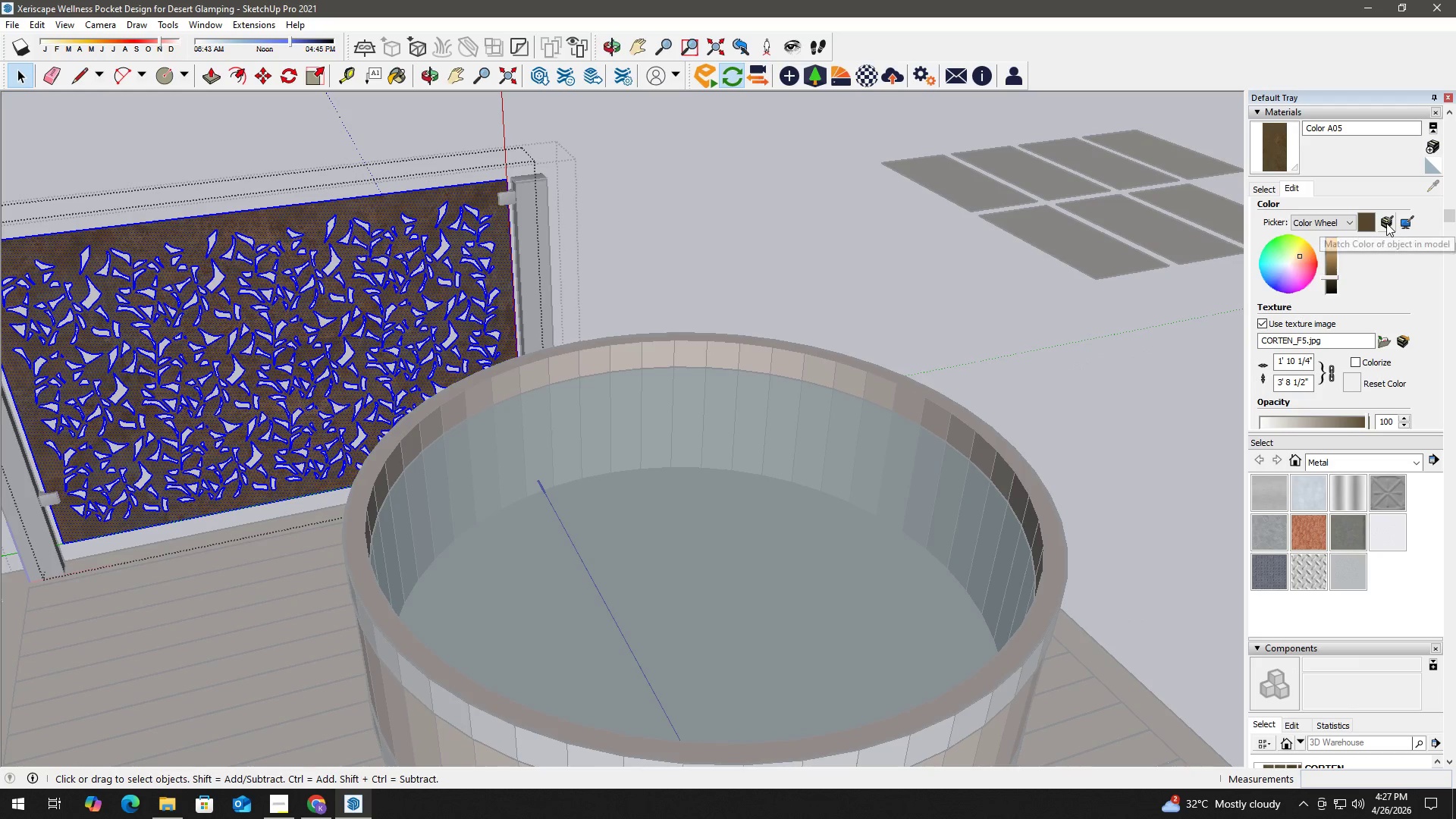 
left_click([1386, 223])
 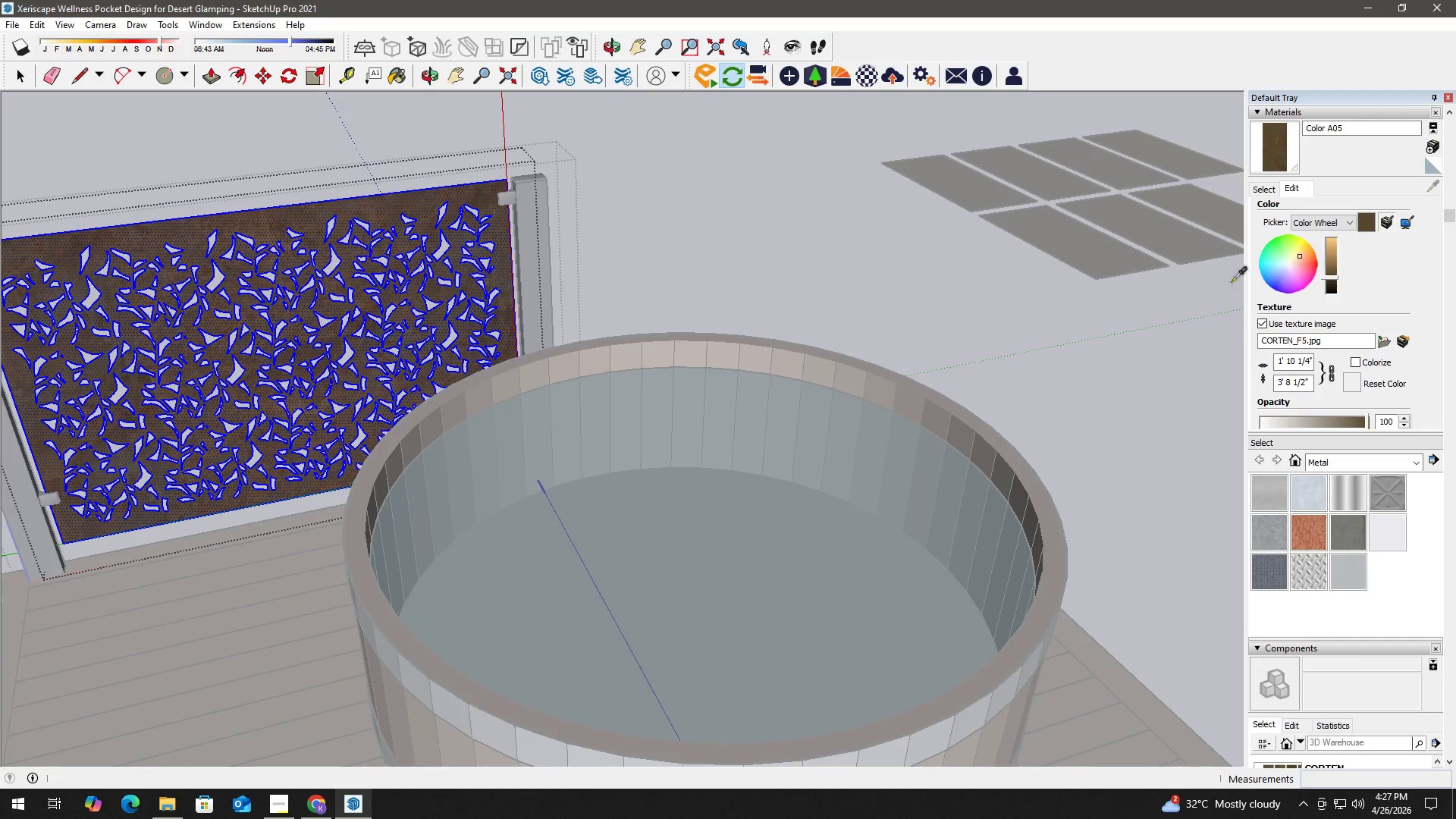 
scroll: coordinate [1185, 306], scroll_direction: down, amount: 3.0
 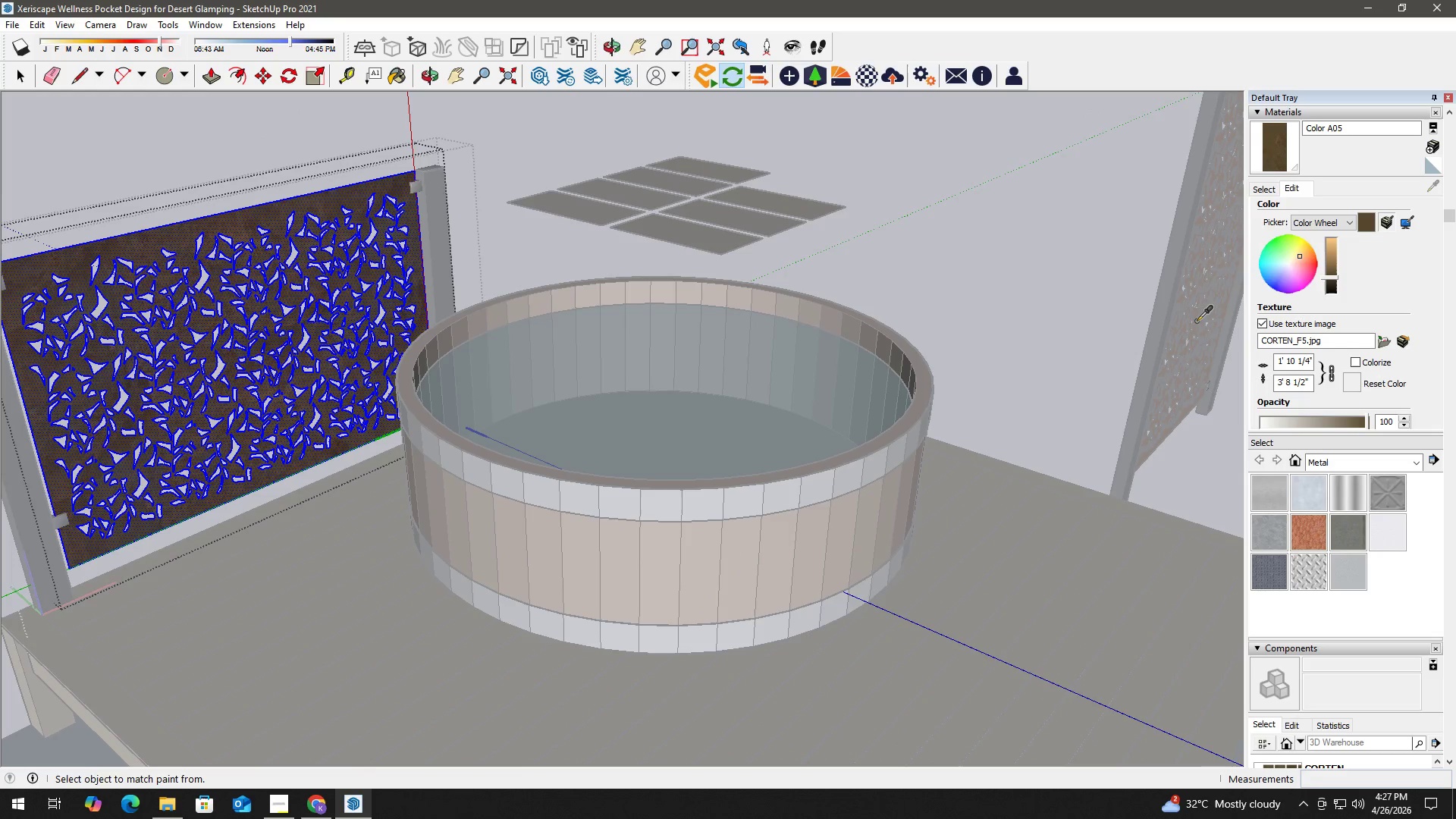 
left_click([1196, 311])
 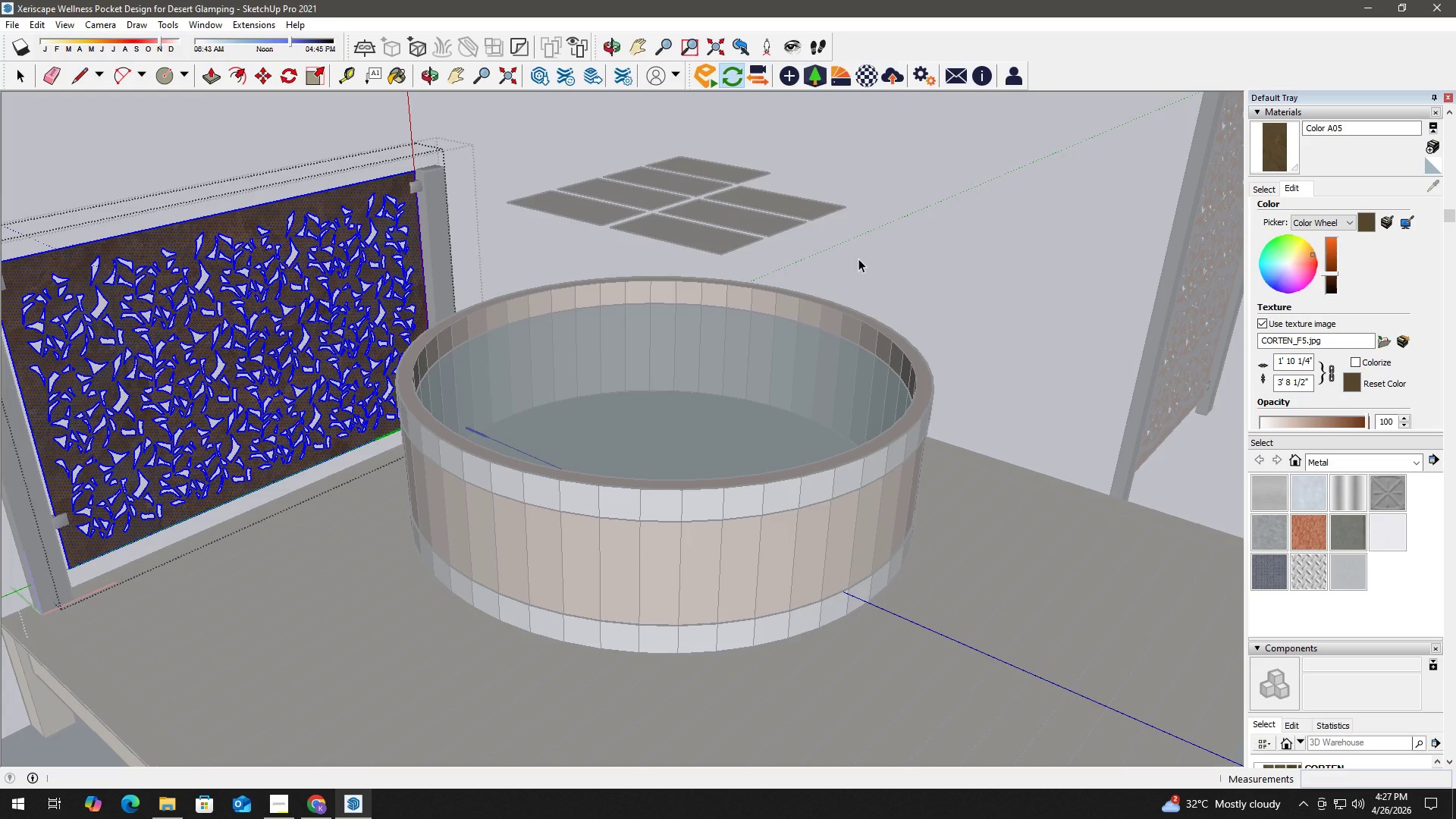 
left_click([858, 259])
 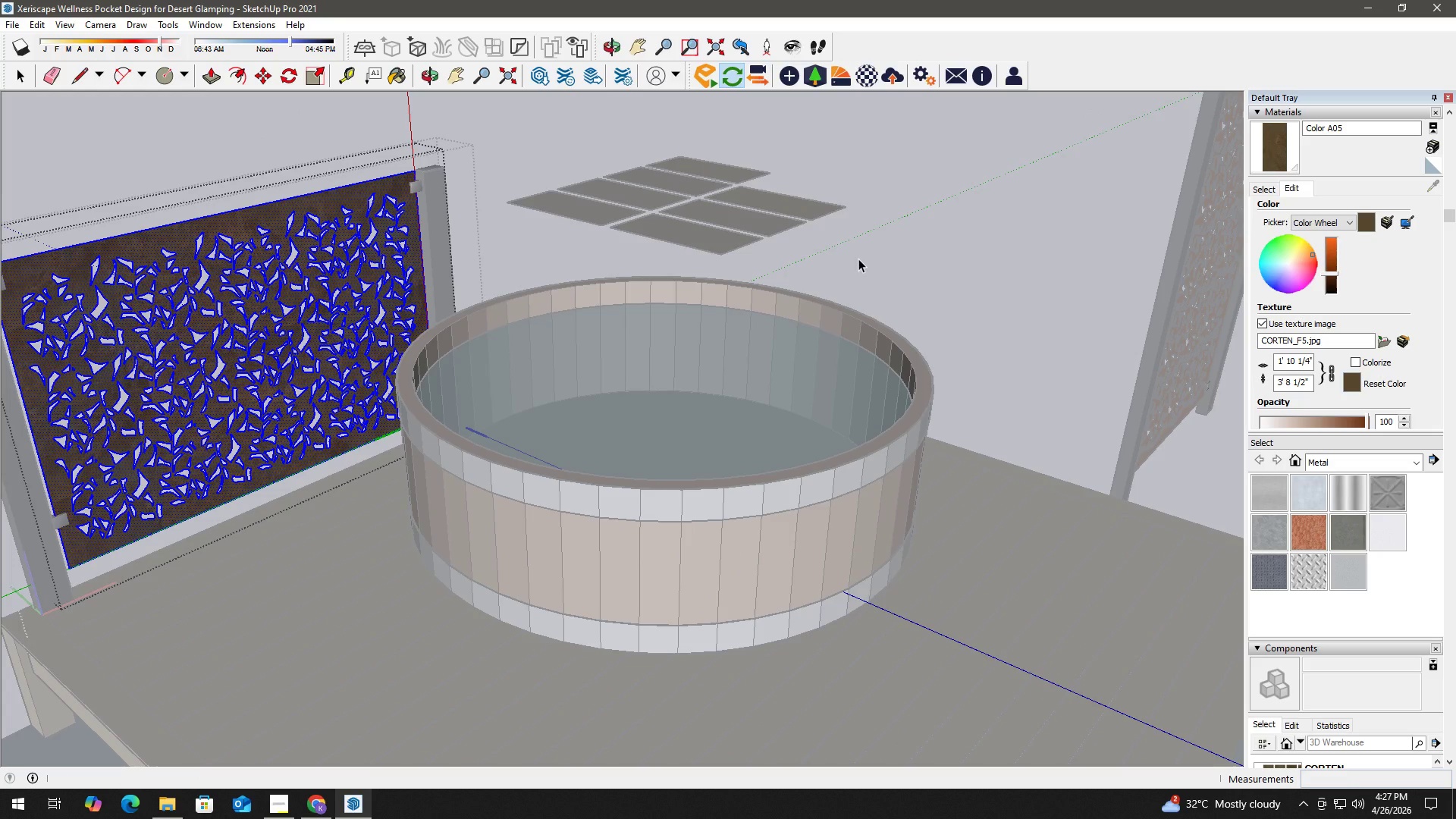 
key(Space)
 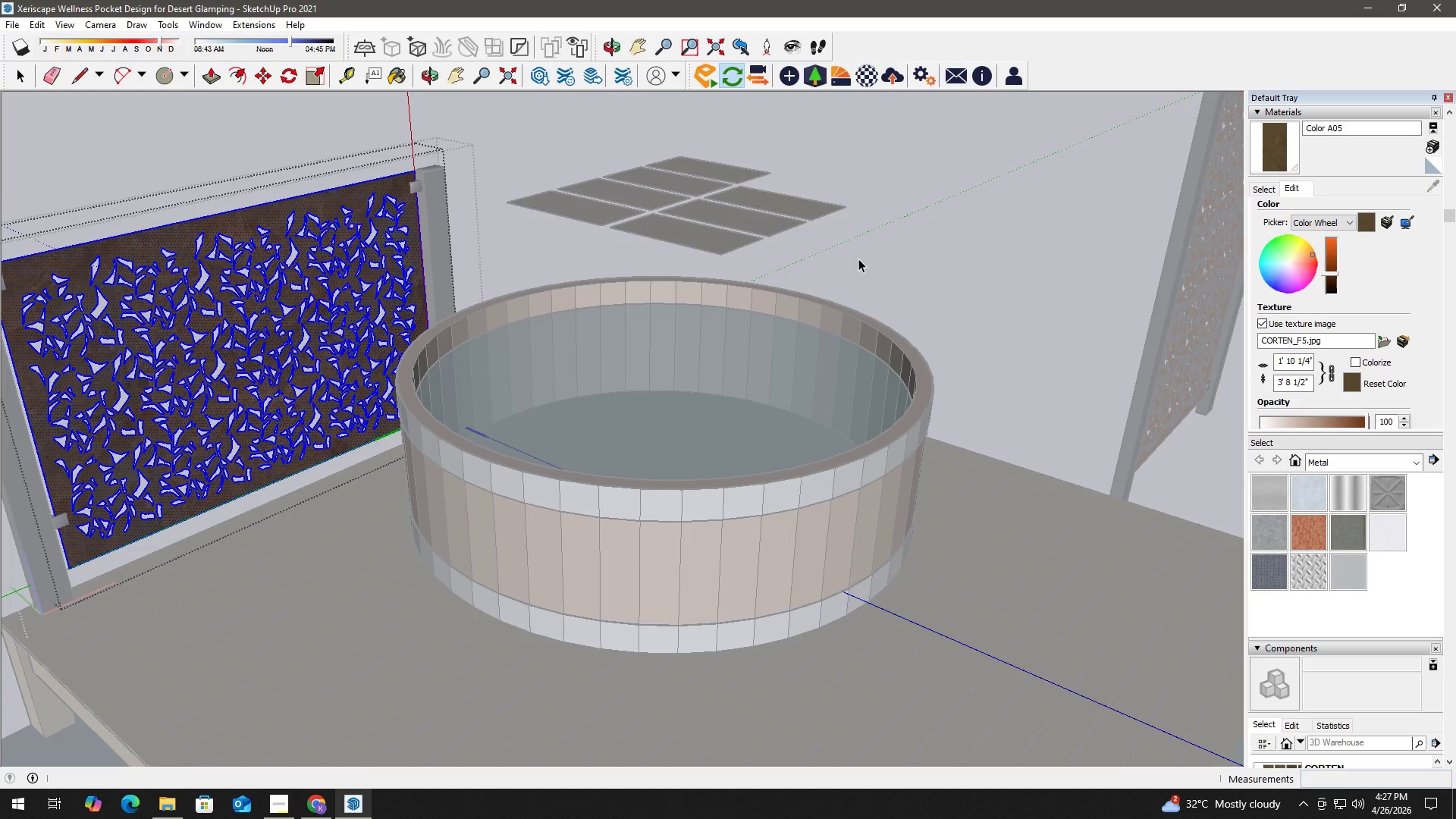 
left_click_drag(start_coordinate=[858, 259], to_coordinate=[891, 288])
 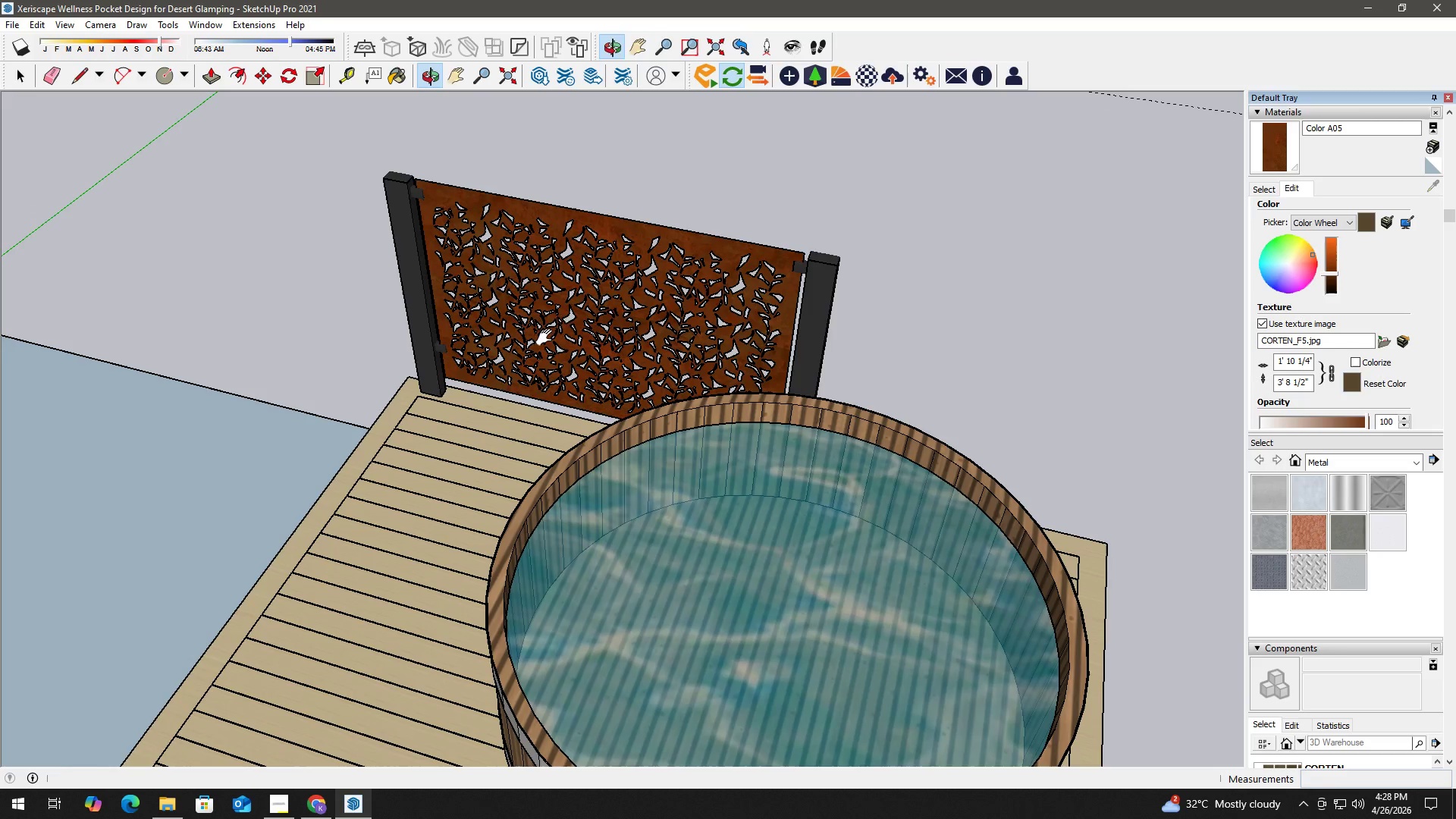 
key(Control+S)
 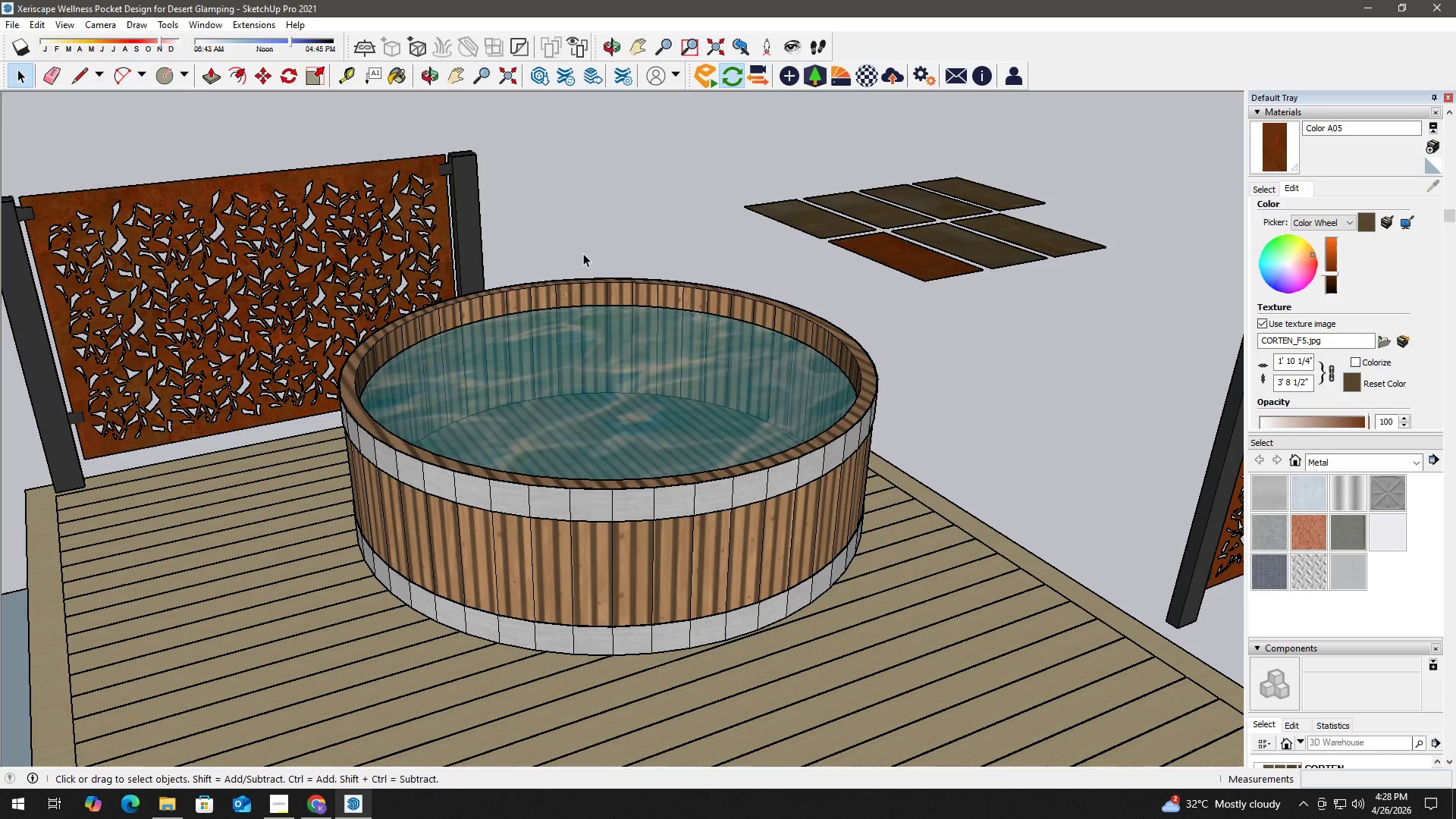 
key(H)
 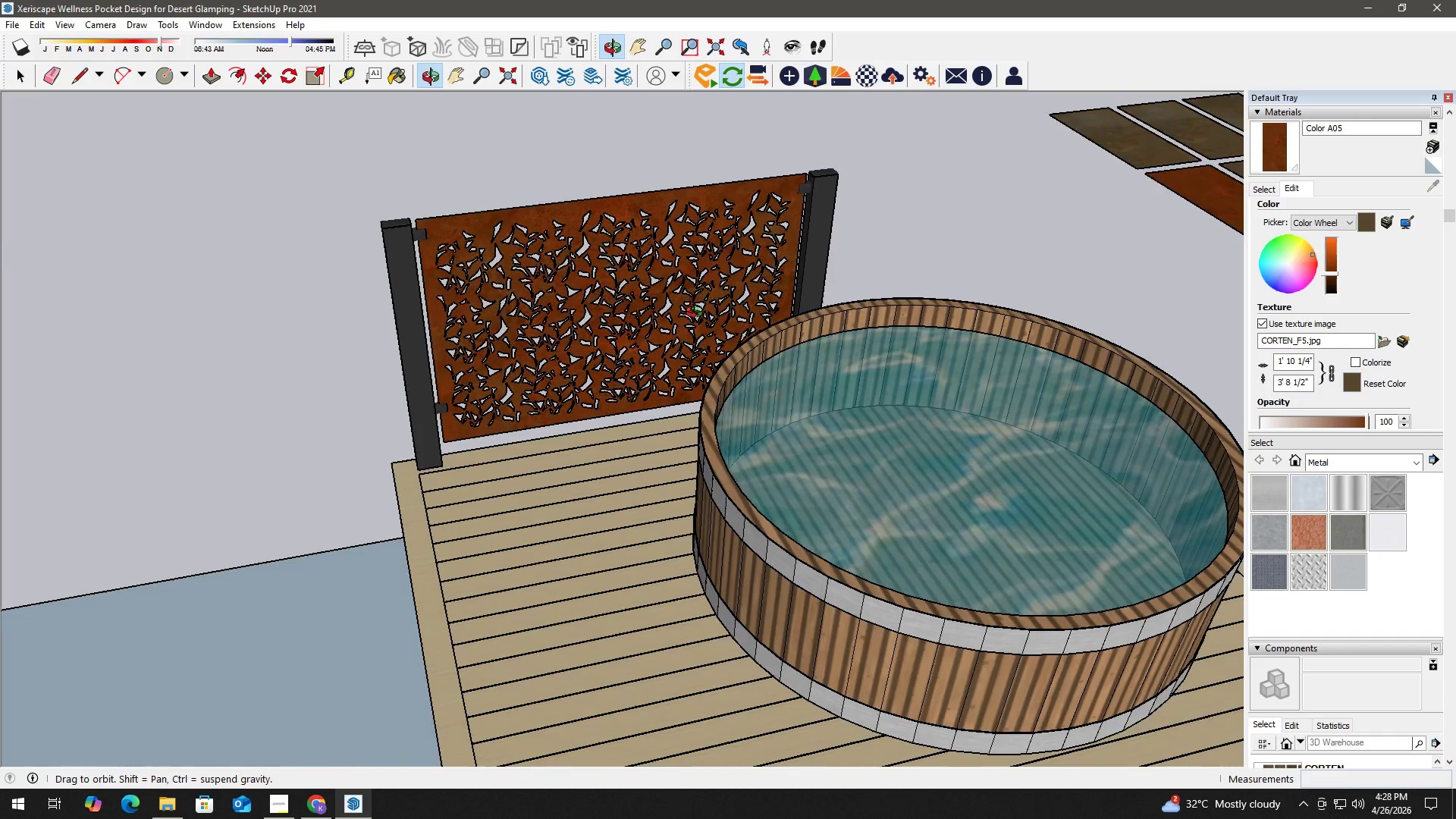 
key(Space)
 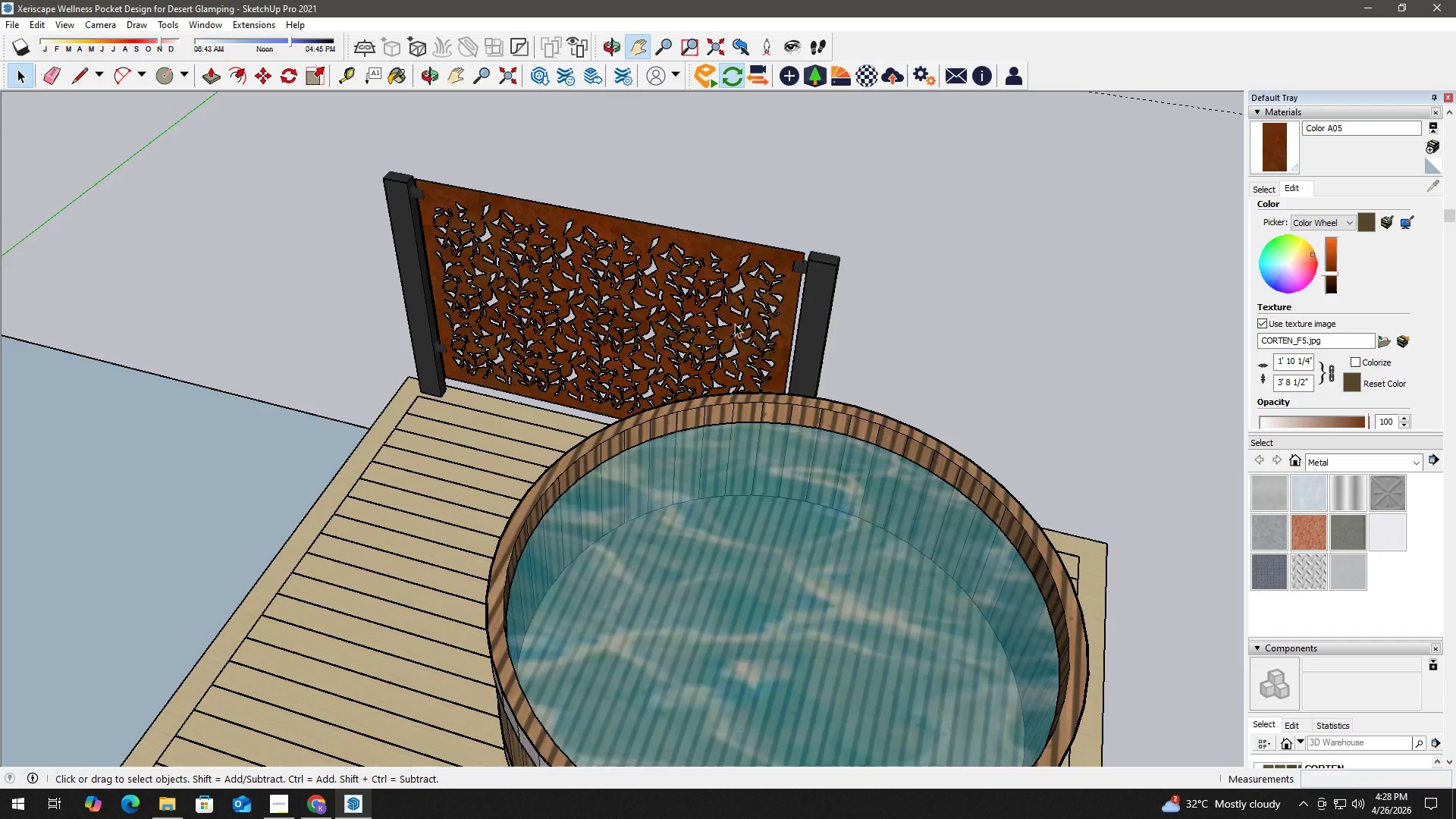 
key(H)
 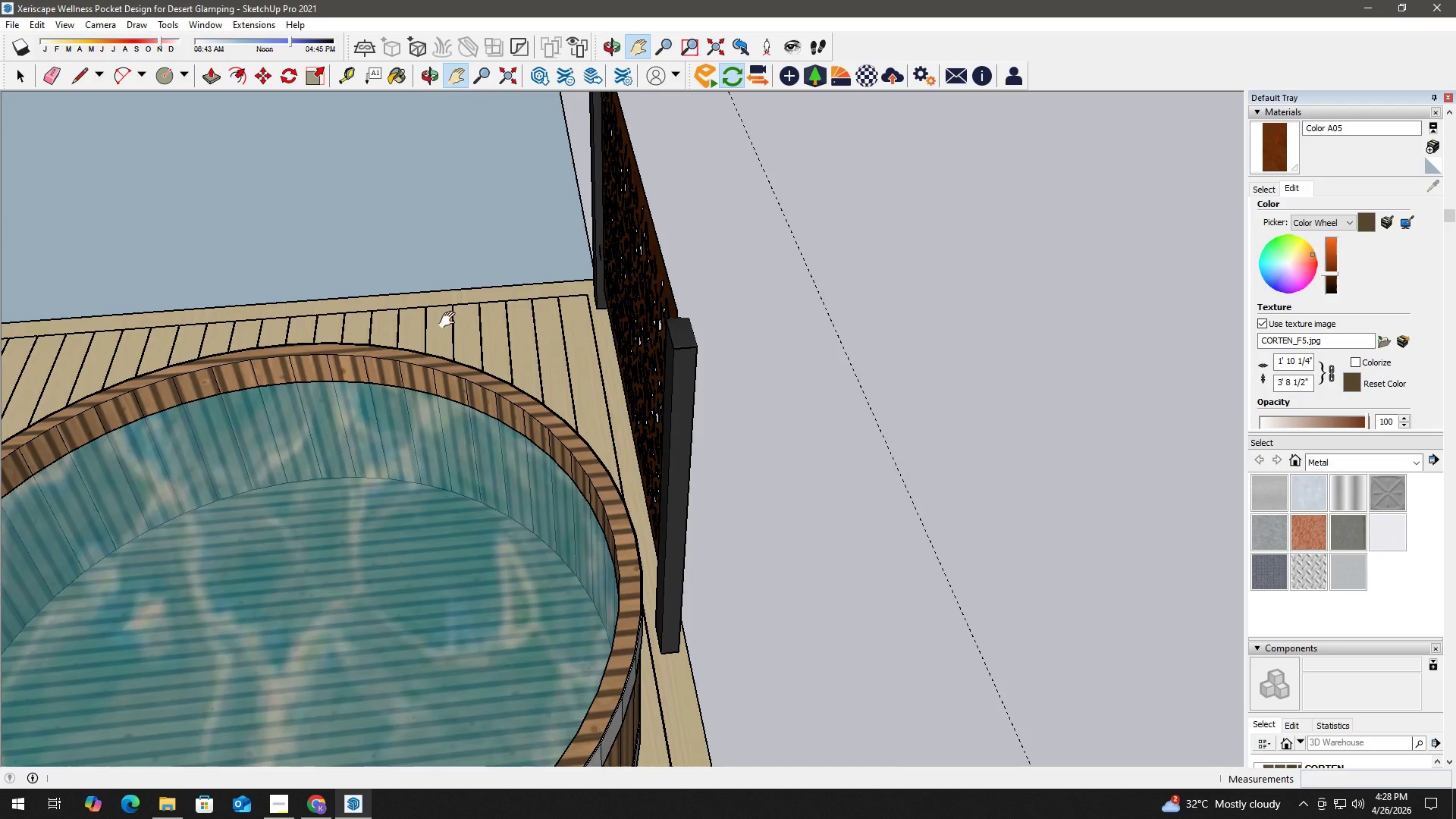 
scroll: coordinate [761, 334], scroll_direction: up, amount: 3.0
 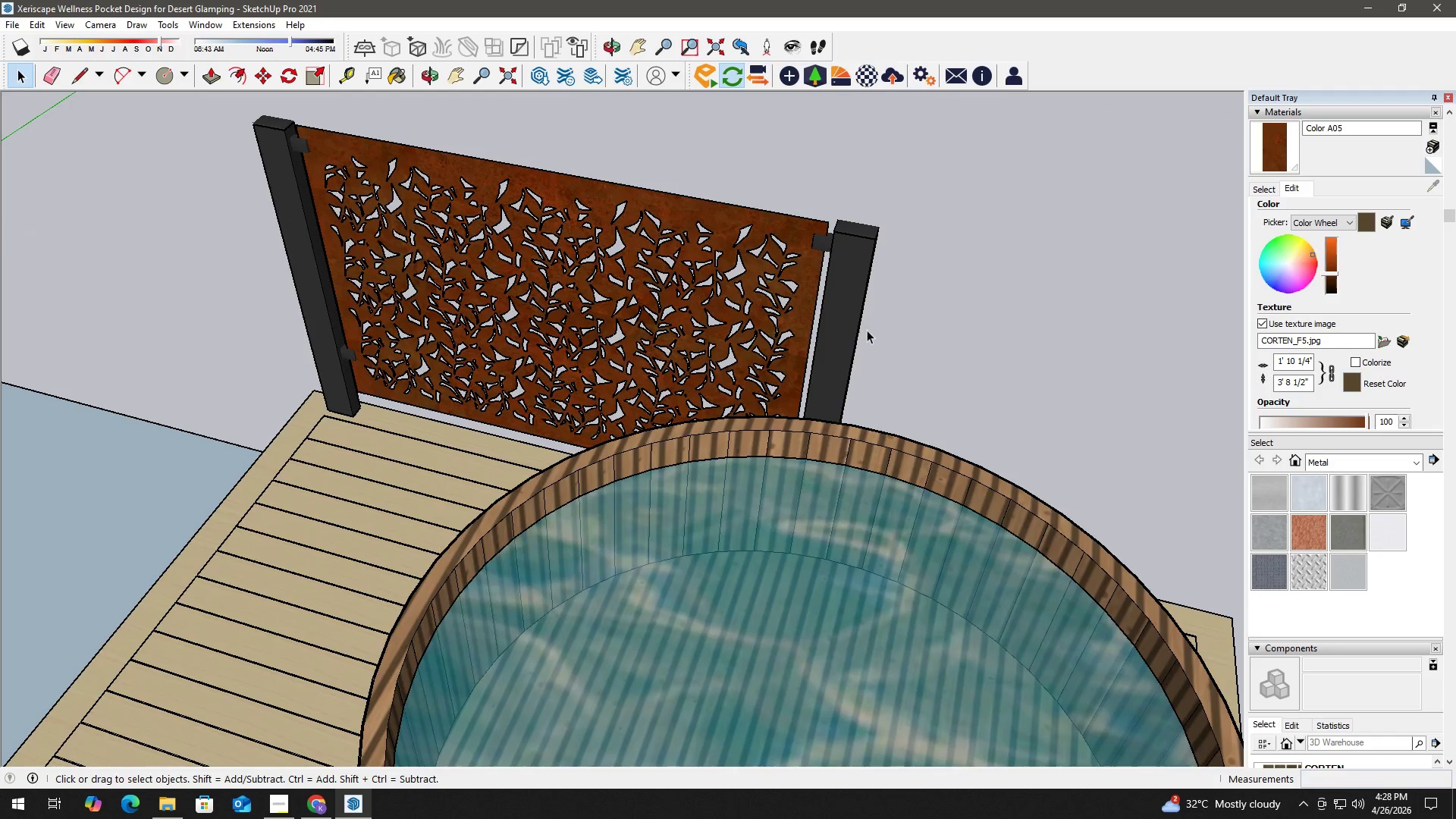 
scroll: coordinate [670, 407], scroll_direction: down, amount: 3.0
 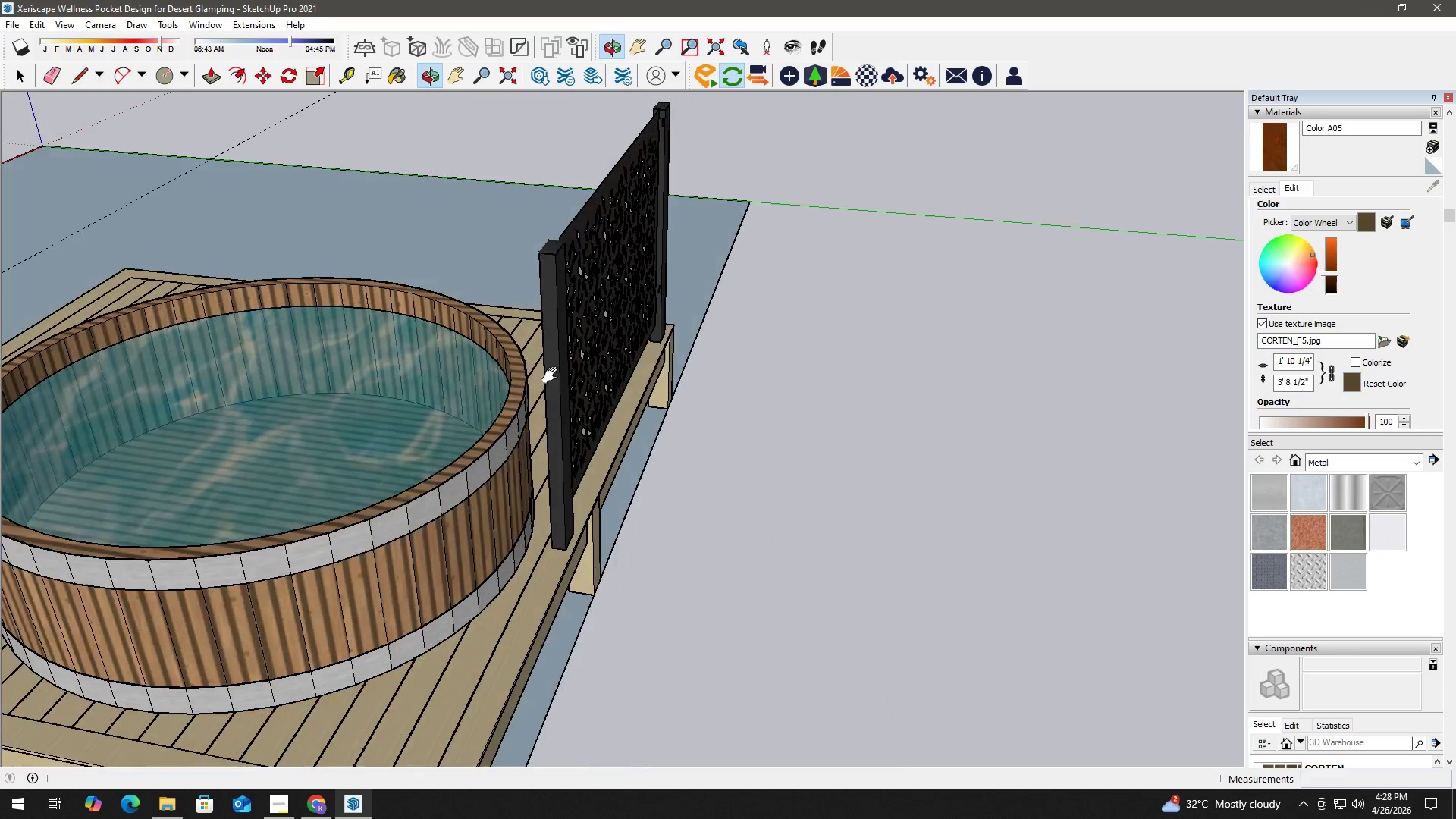 
key(Space)
 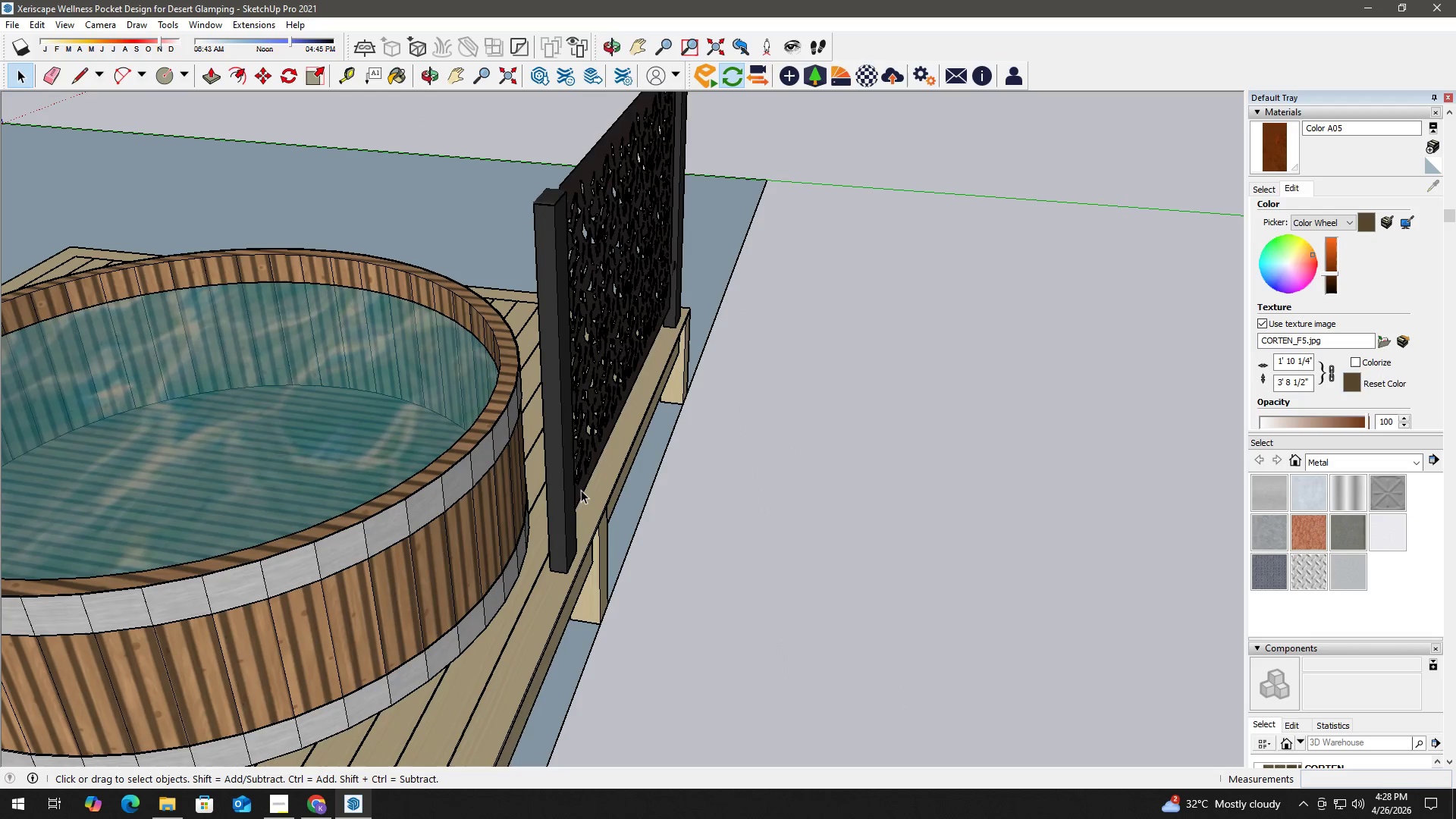 
left_click([581, 490])
 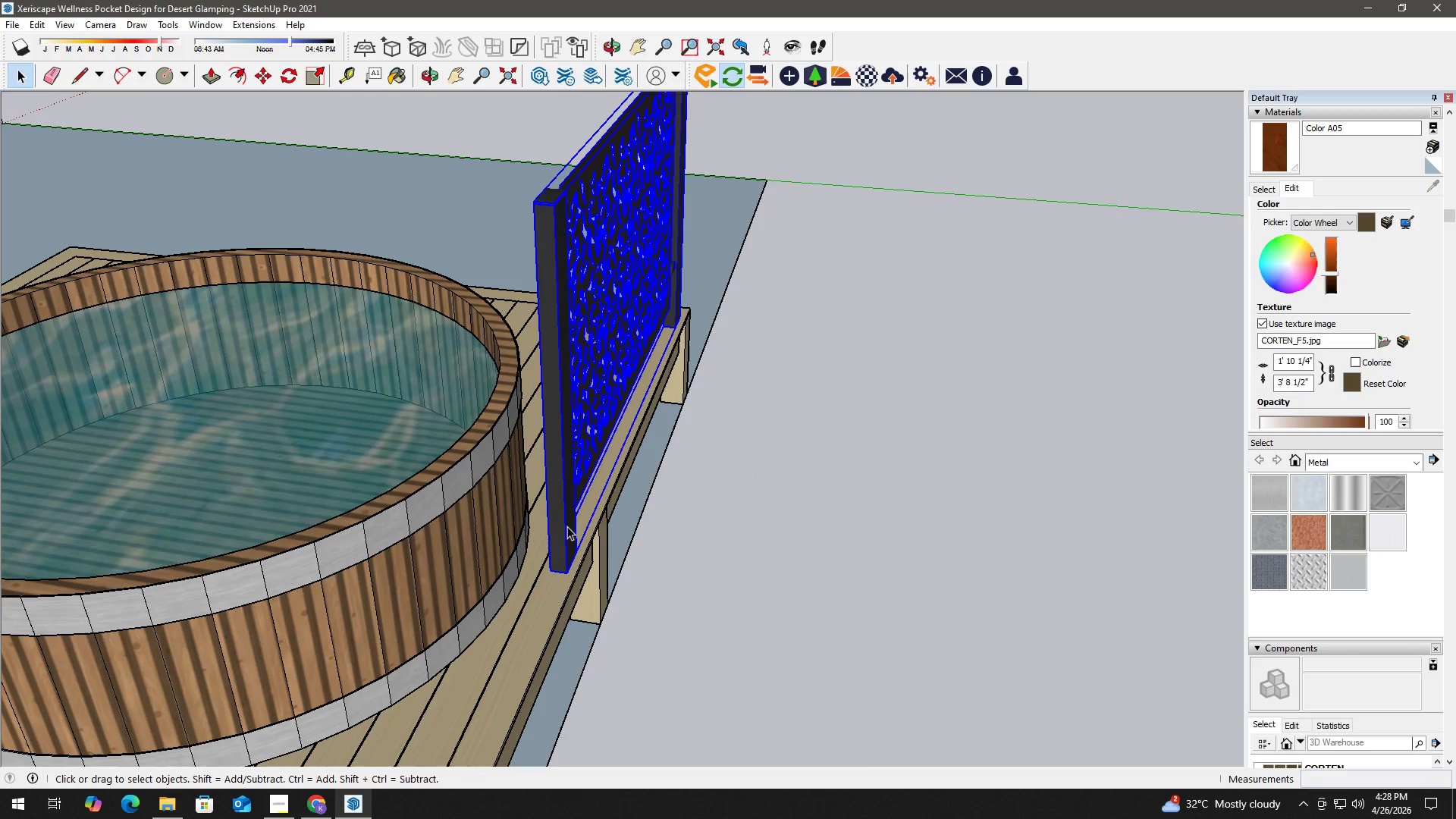 
scroll: coordinate [560, 444], scroll_direction: up, amount: 2.0
 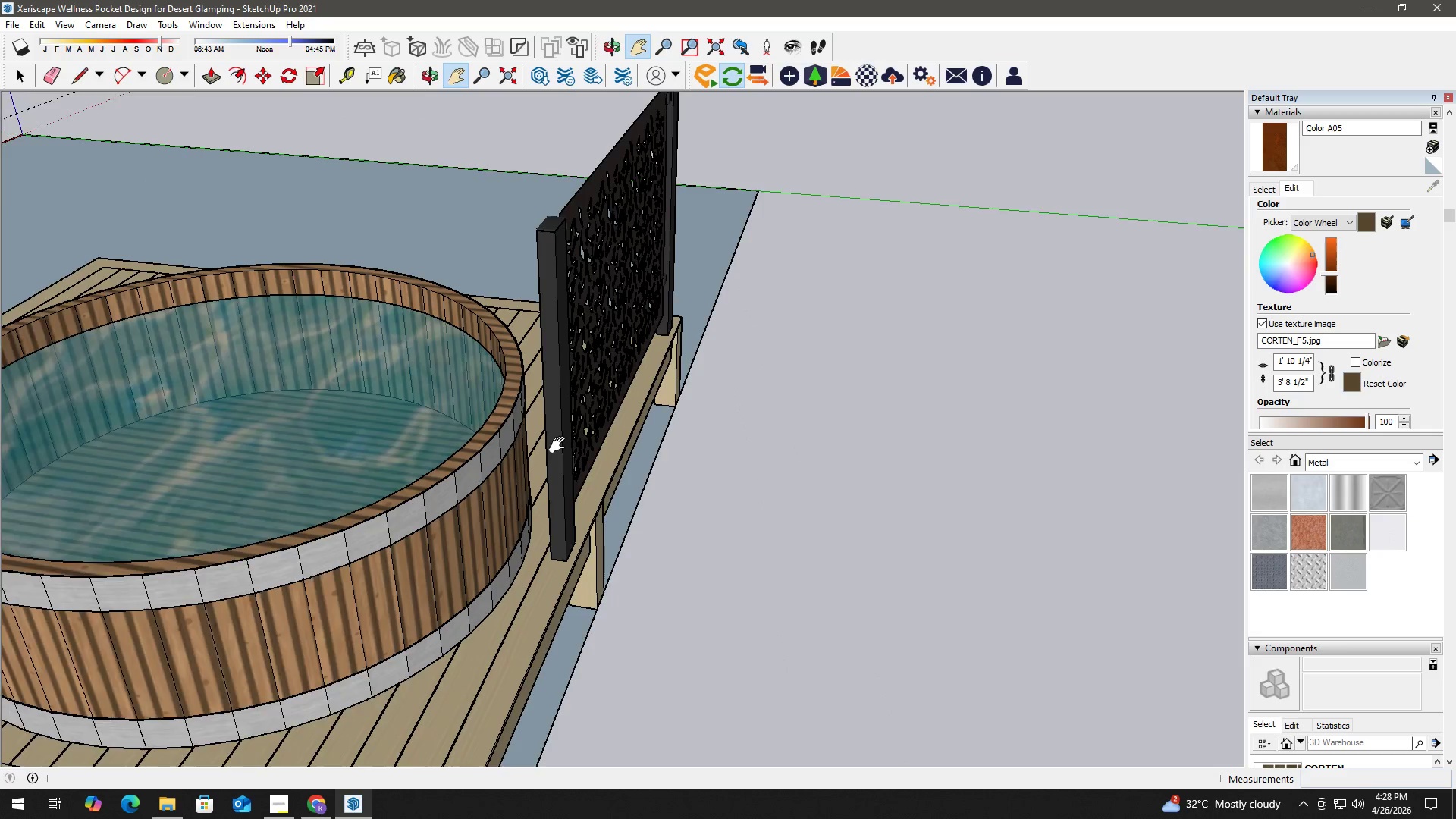 
double_click([566, 531])
 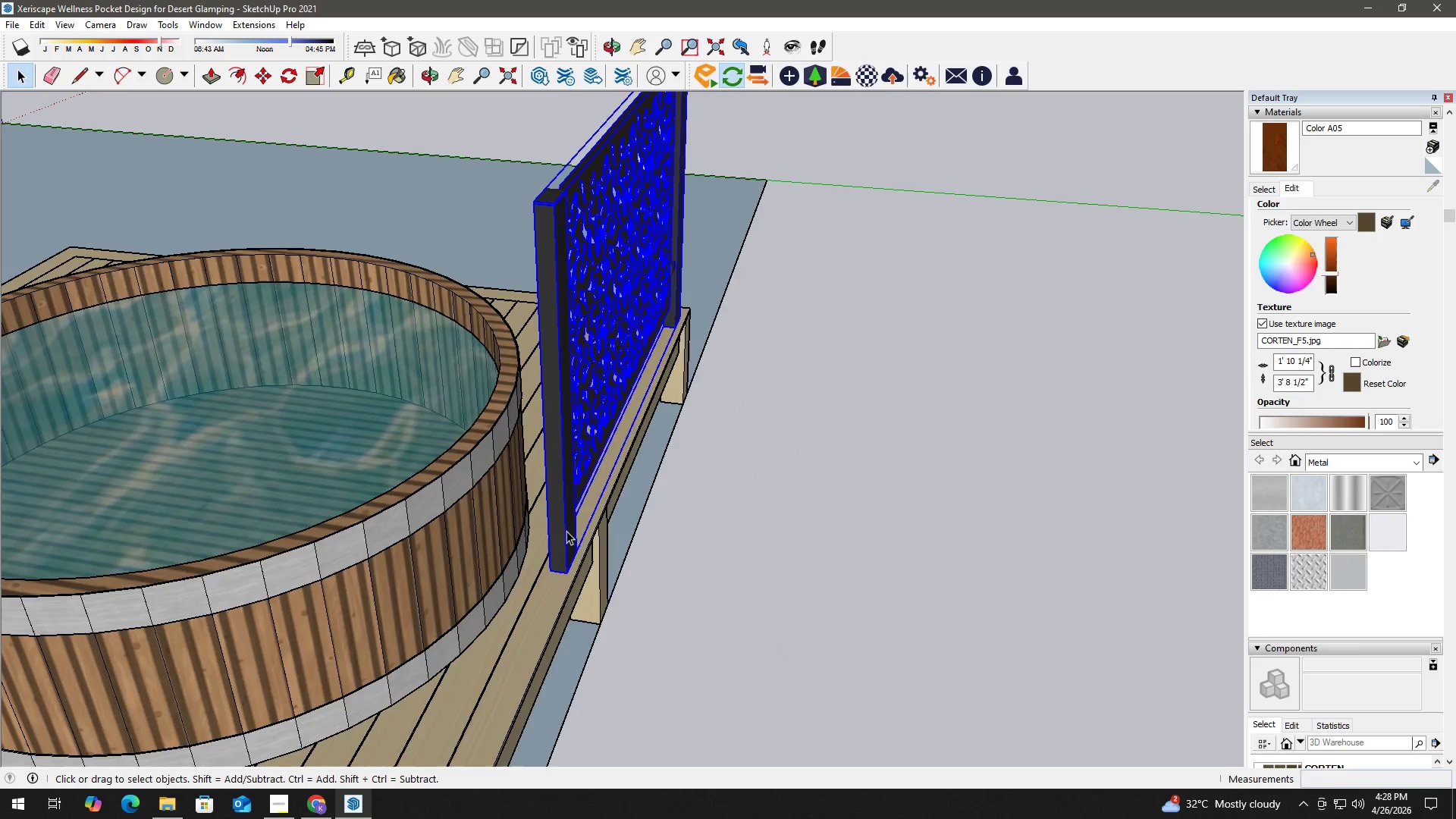 
triple_click([566, 531])
 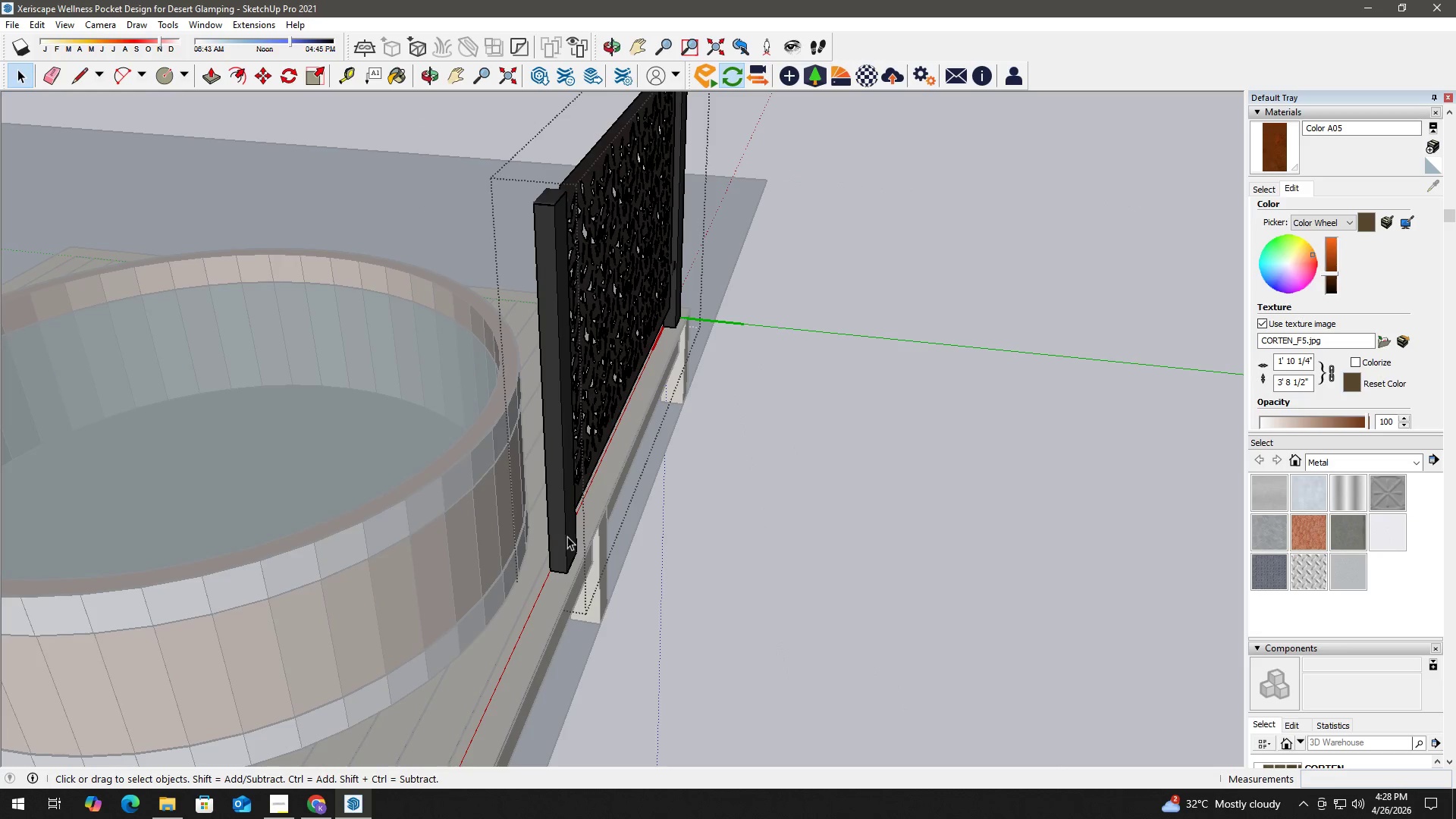 
triple_click([569, 543])
 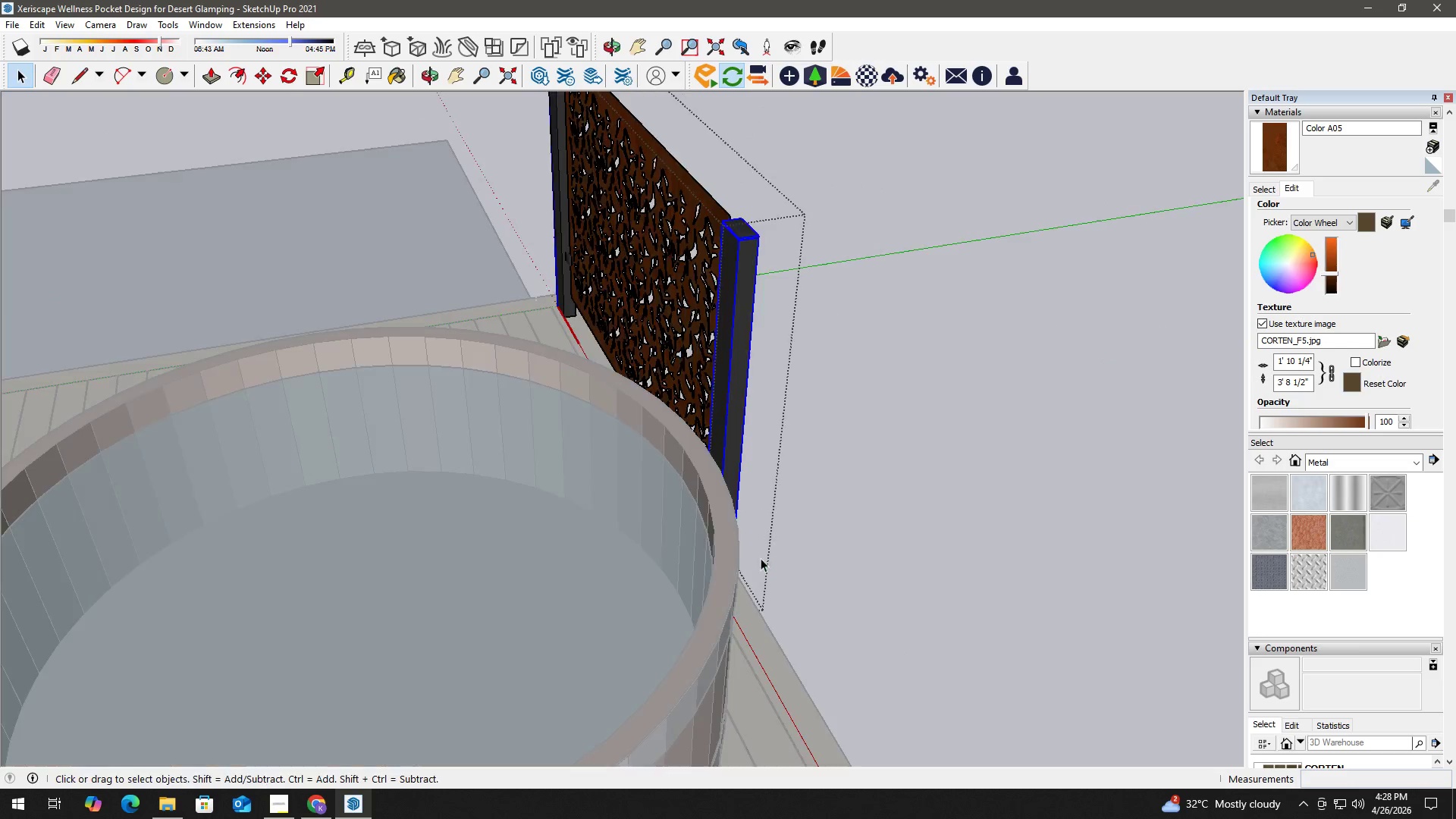 
scroll: coordinate [723, 544], scroll_direction: down, amount: 2.0
 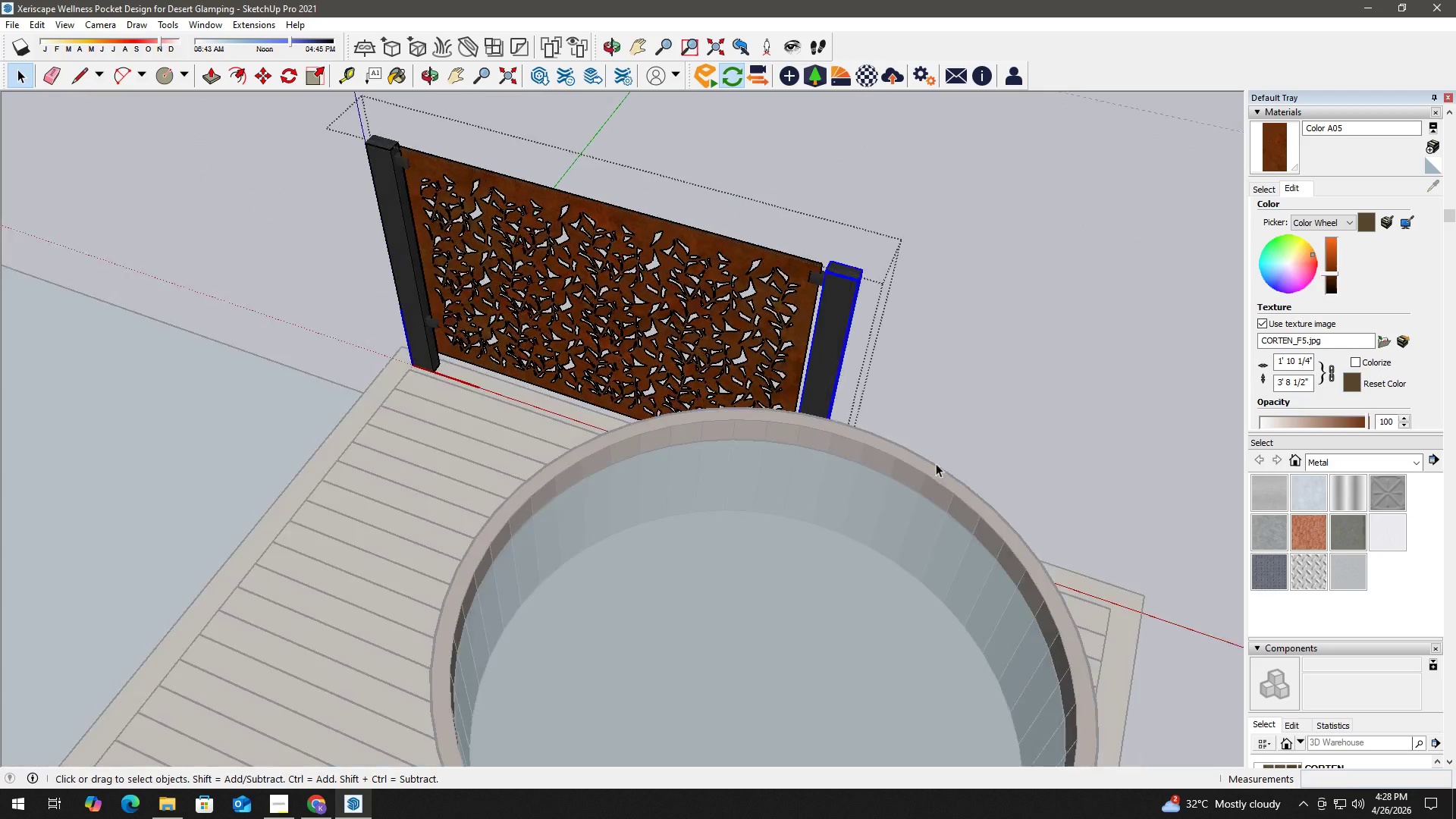 
hold_key(key=ControlLeft, duration=0.41)
left_click([786, 264])
 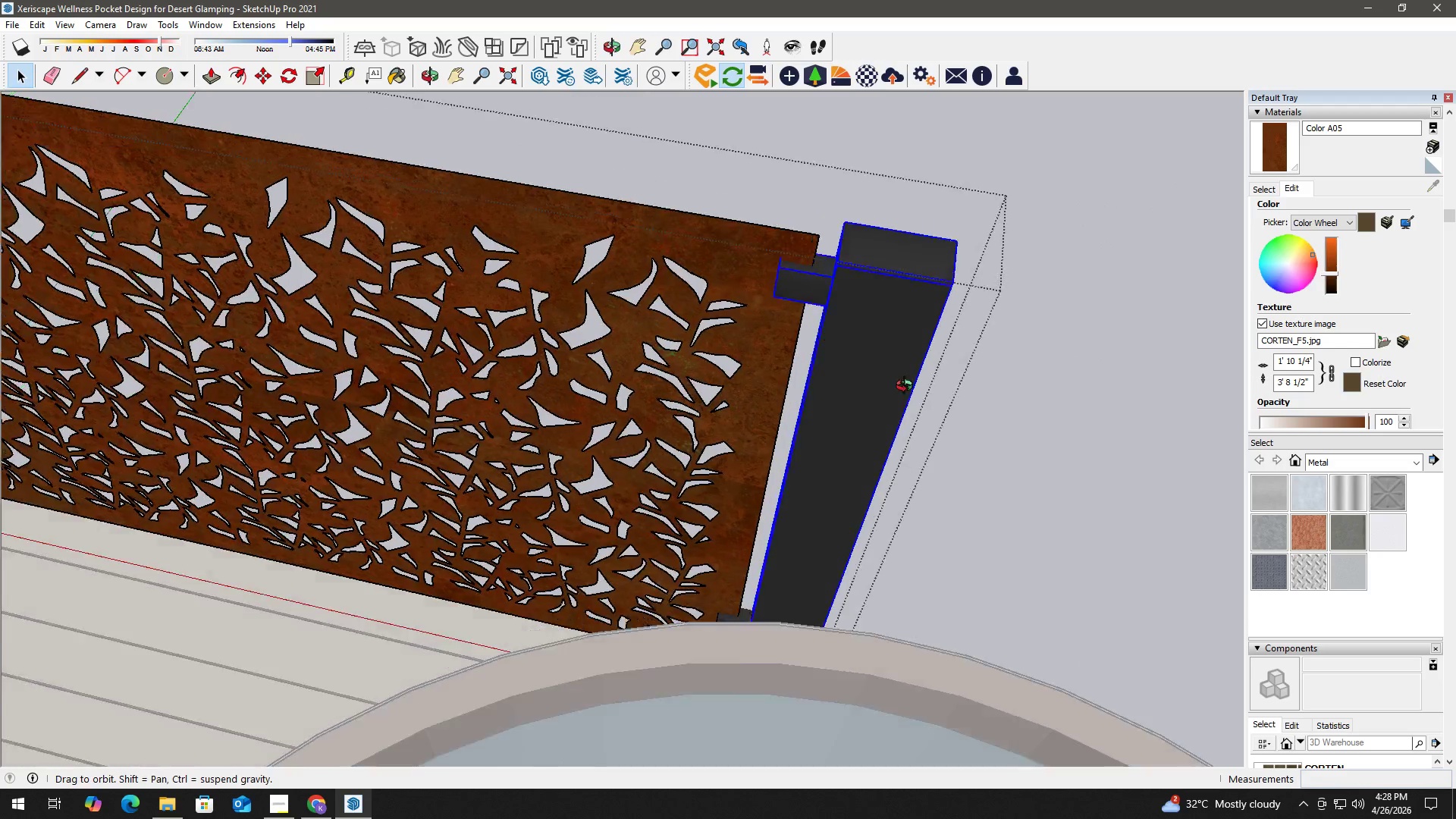 
scroll: coordinate [777, 265], scroll_direction: up, amount: 13.0
 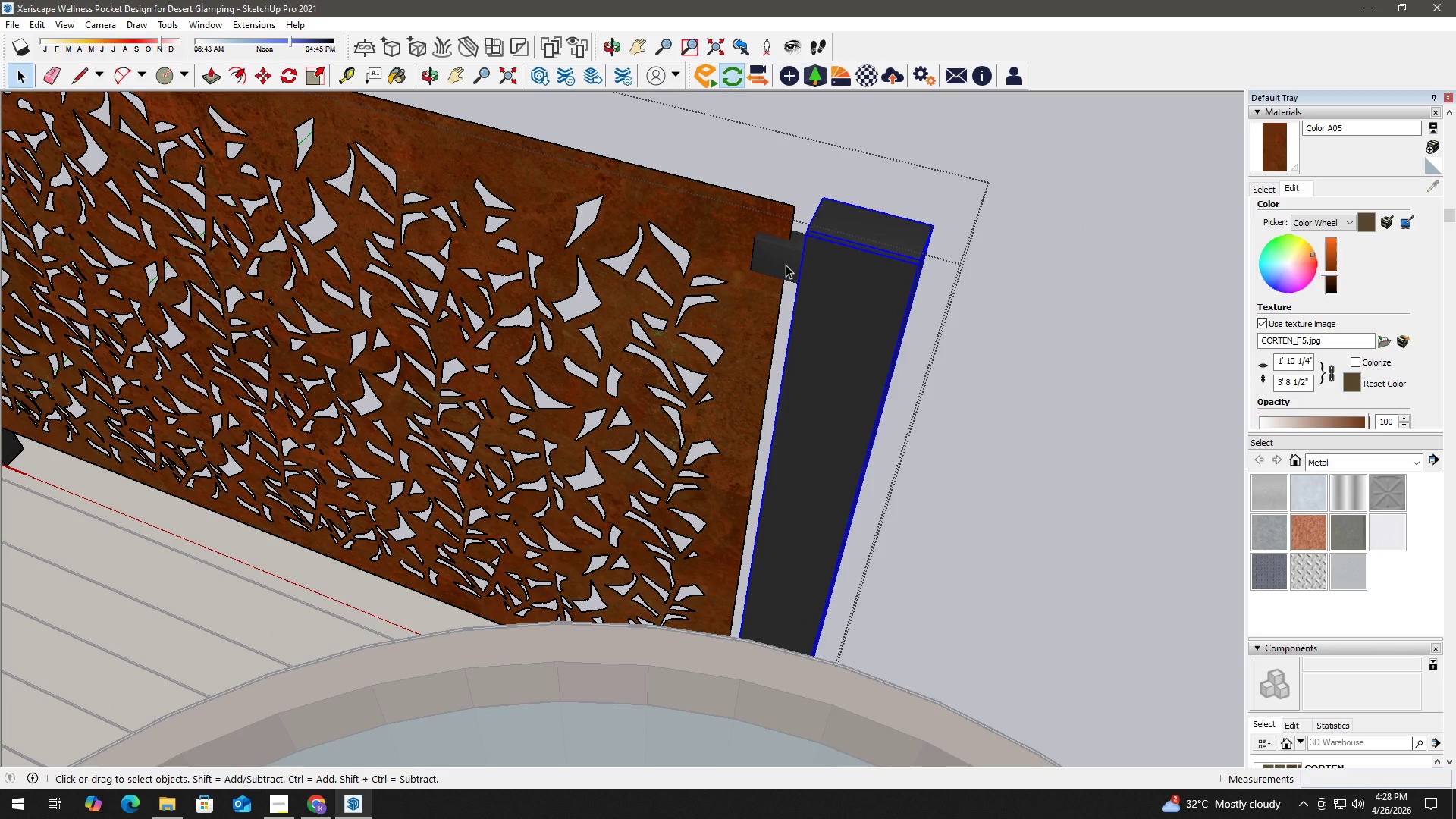 
hold_key(key=ControlLeft, duration=0.53)
left_click([767, 556])
 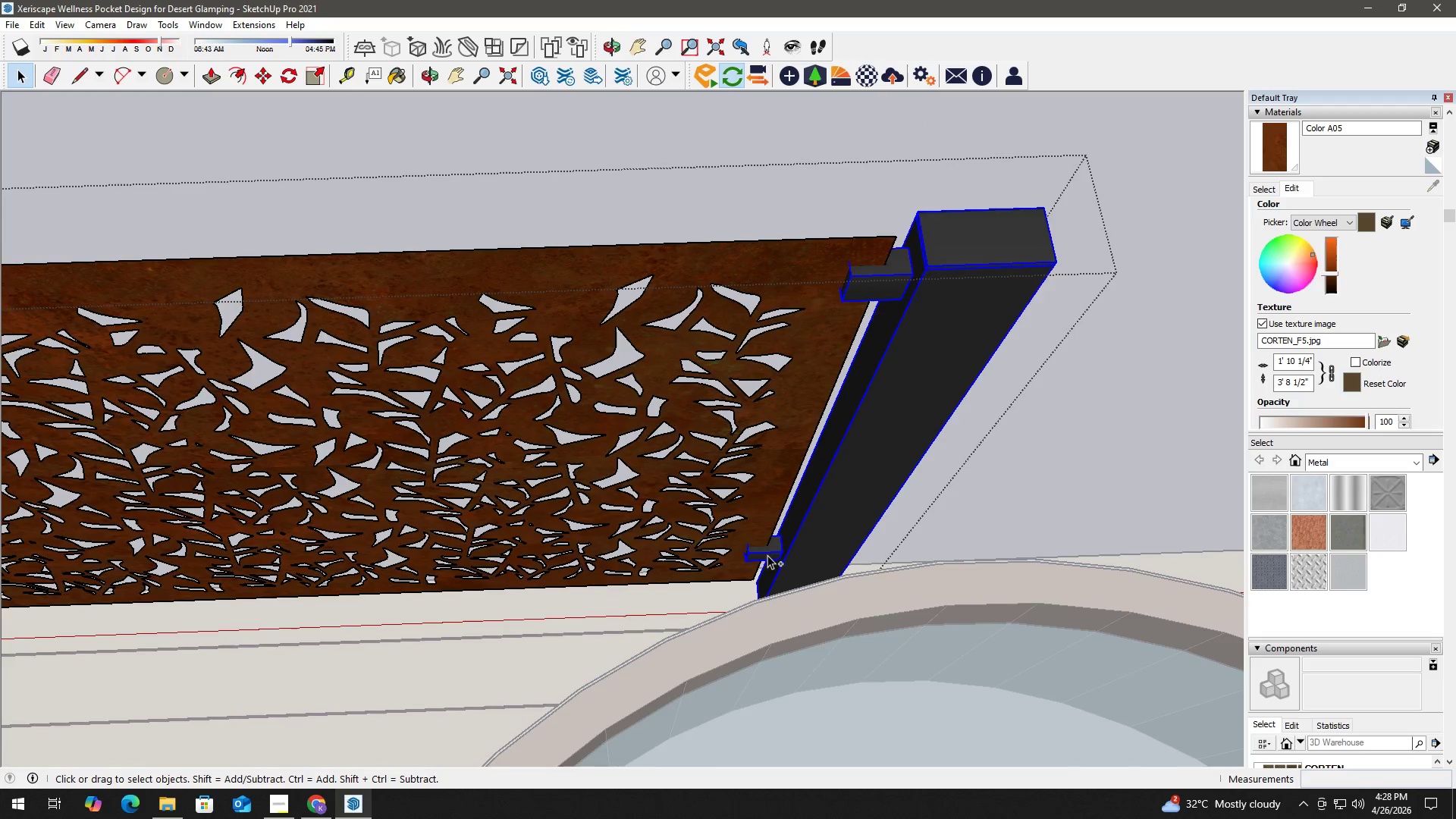 
scroll: coordinate [764, 556], scroll_direction: none, amount: 0.0
 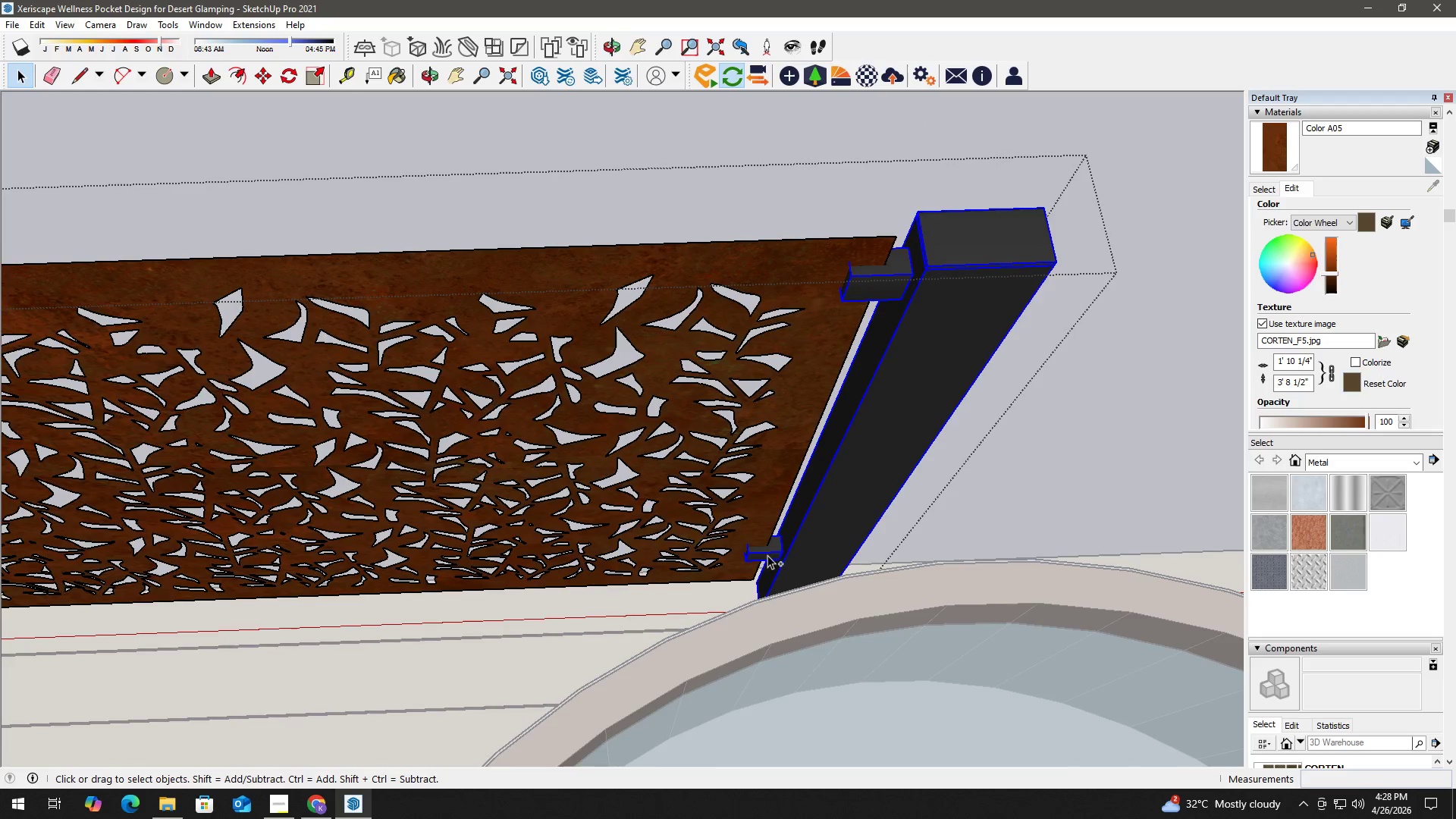 
scroll: coordinate [400, 485], scroll_direction: down, amount: 5.0
 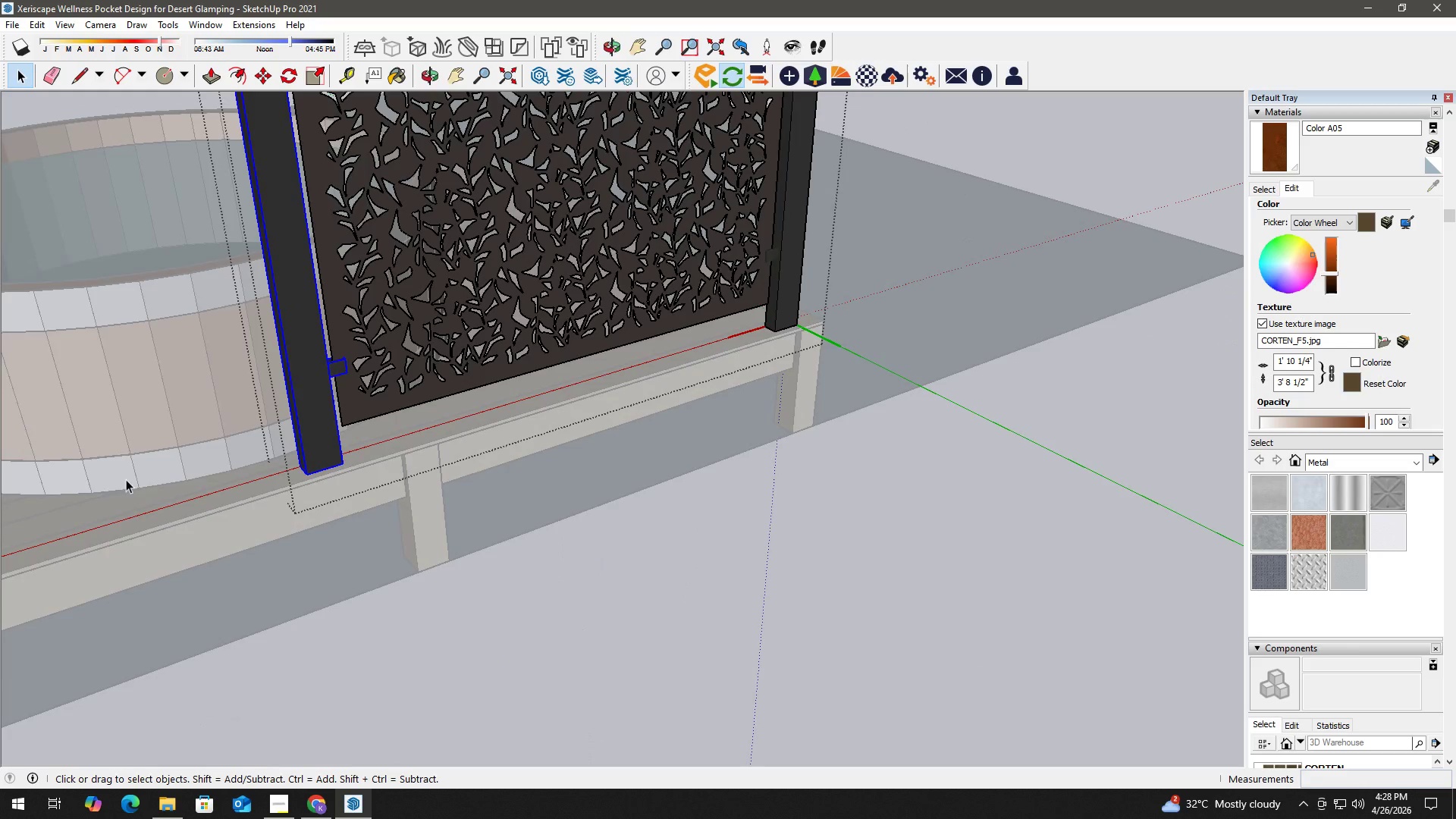 
scroll: coordinate [256, 505], scroll_direction: up, amount: 1.0
 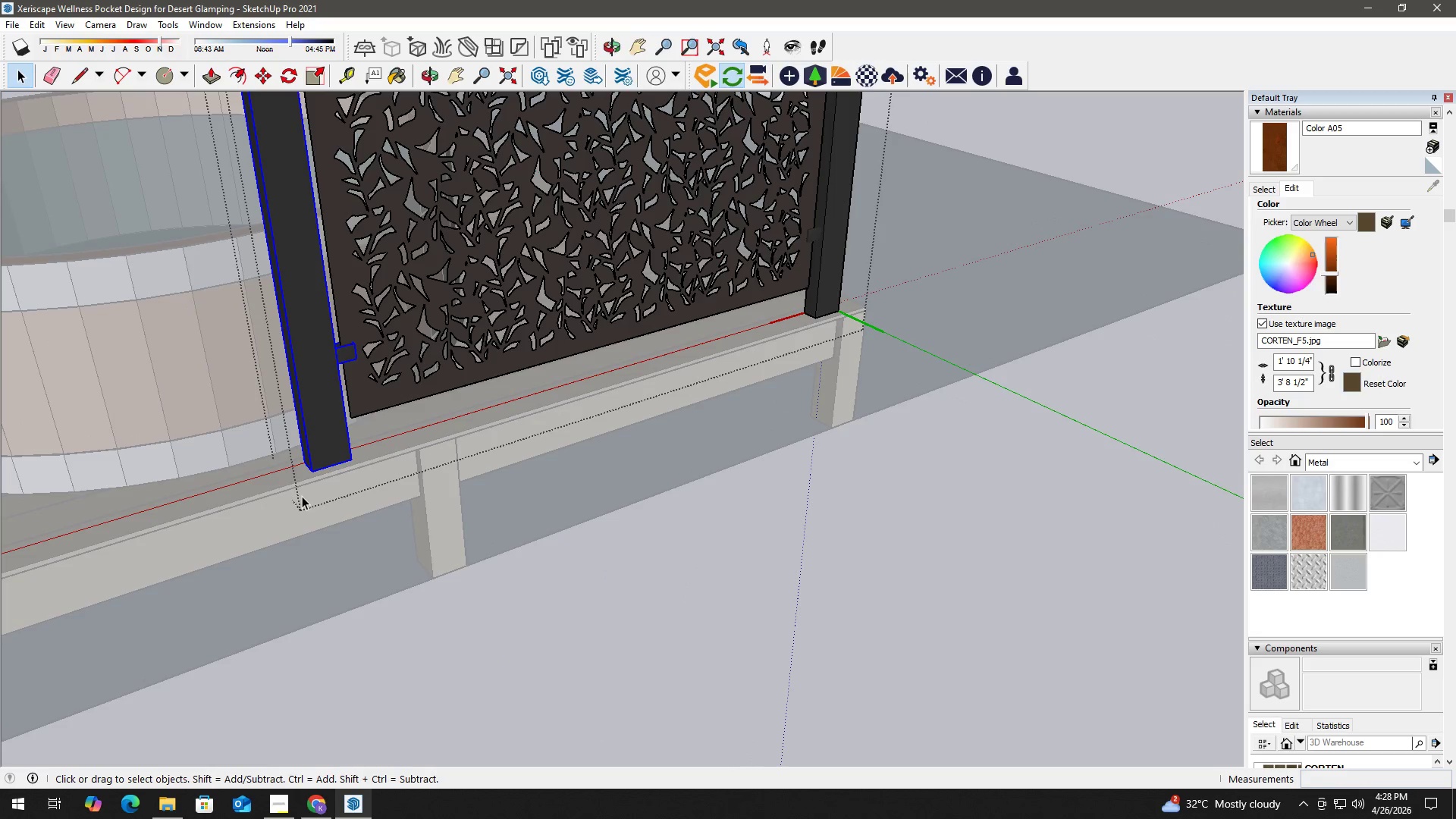 
key(M)
 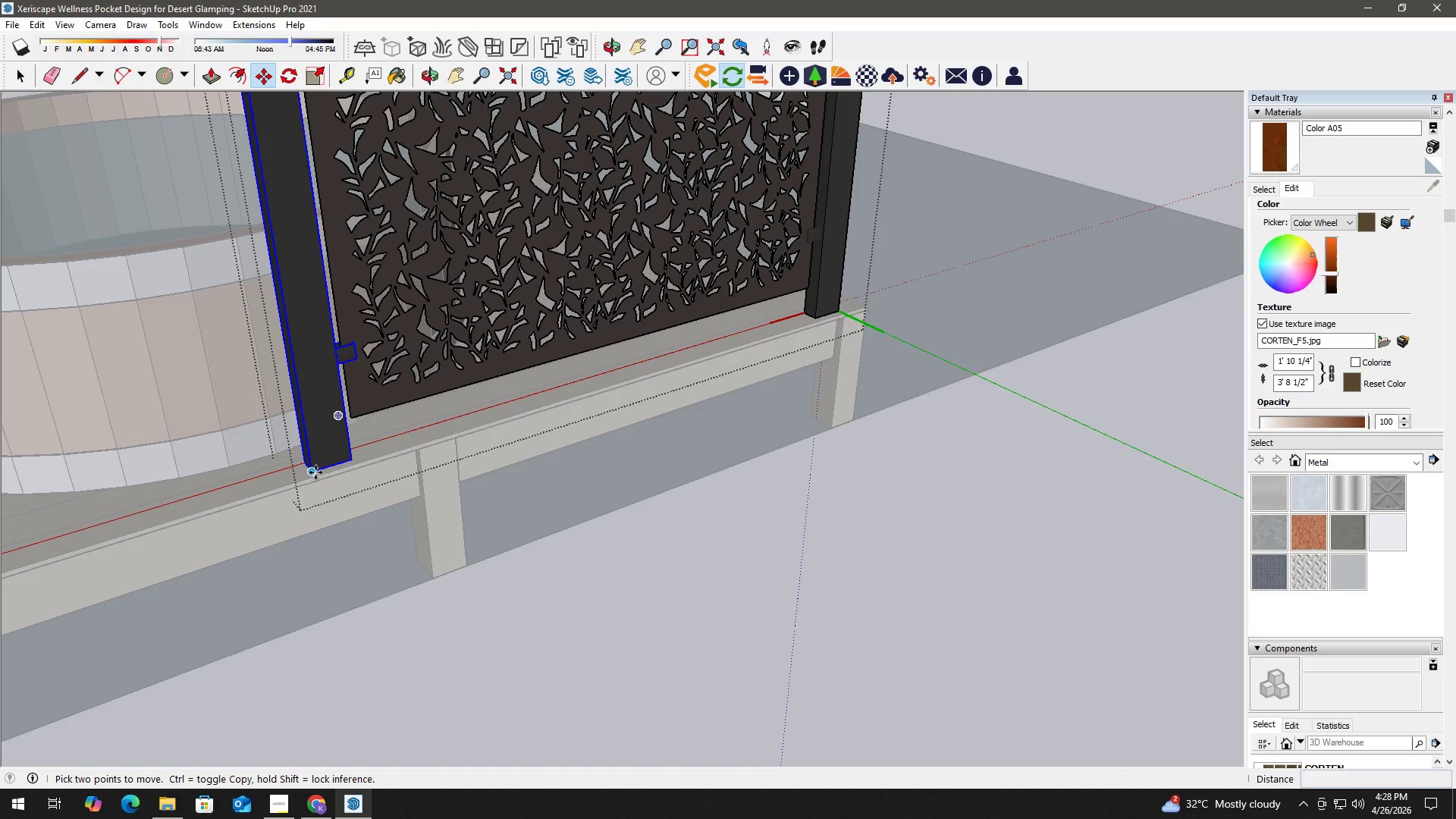 
left_click([315, 472])
 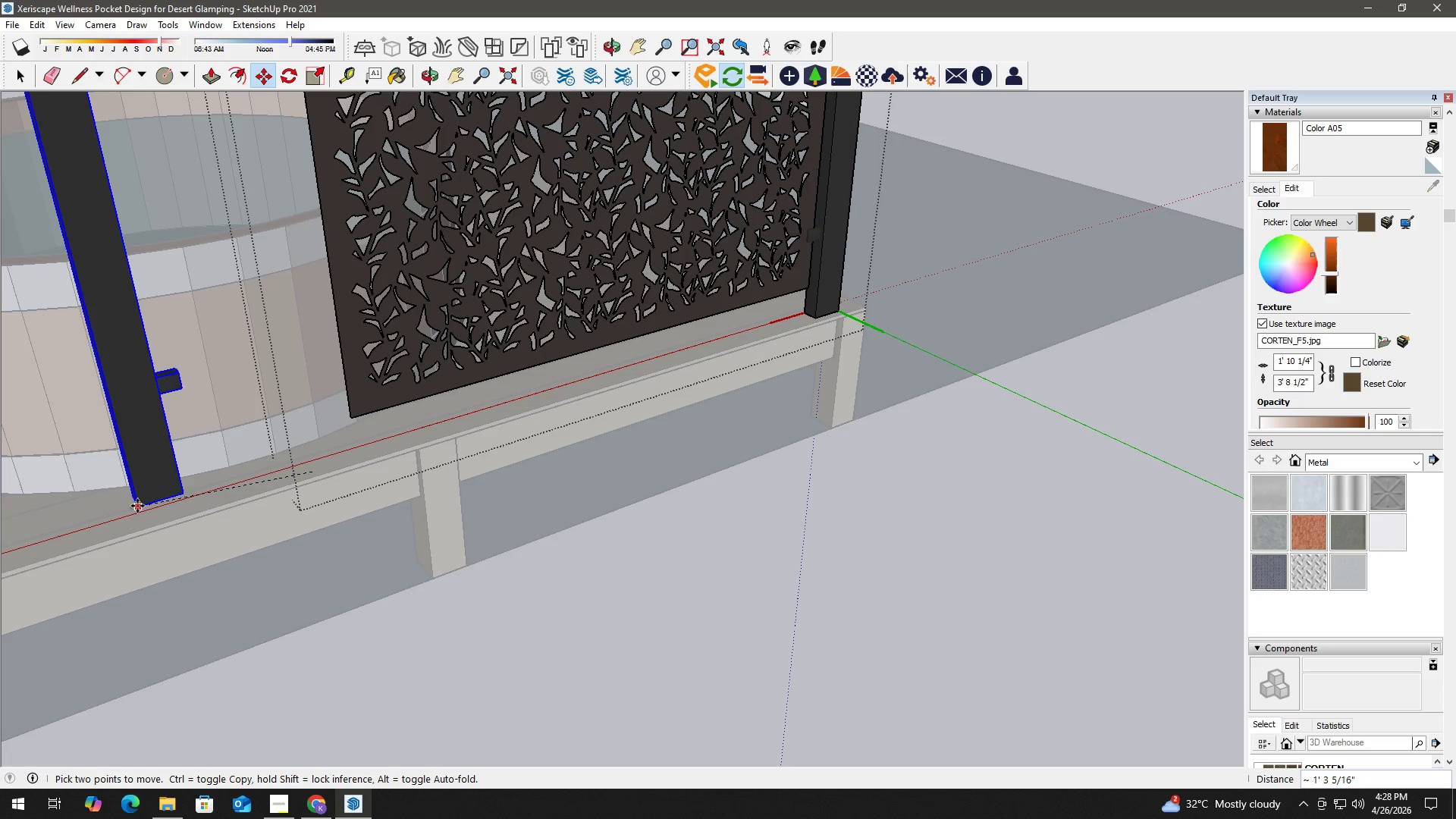 
hold_key(key=ShiftLeft, duration=0.55)
 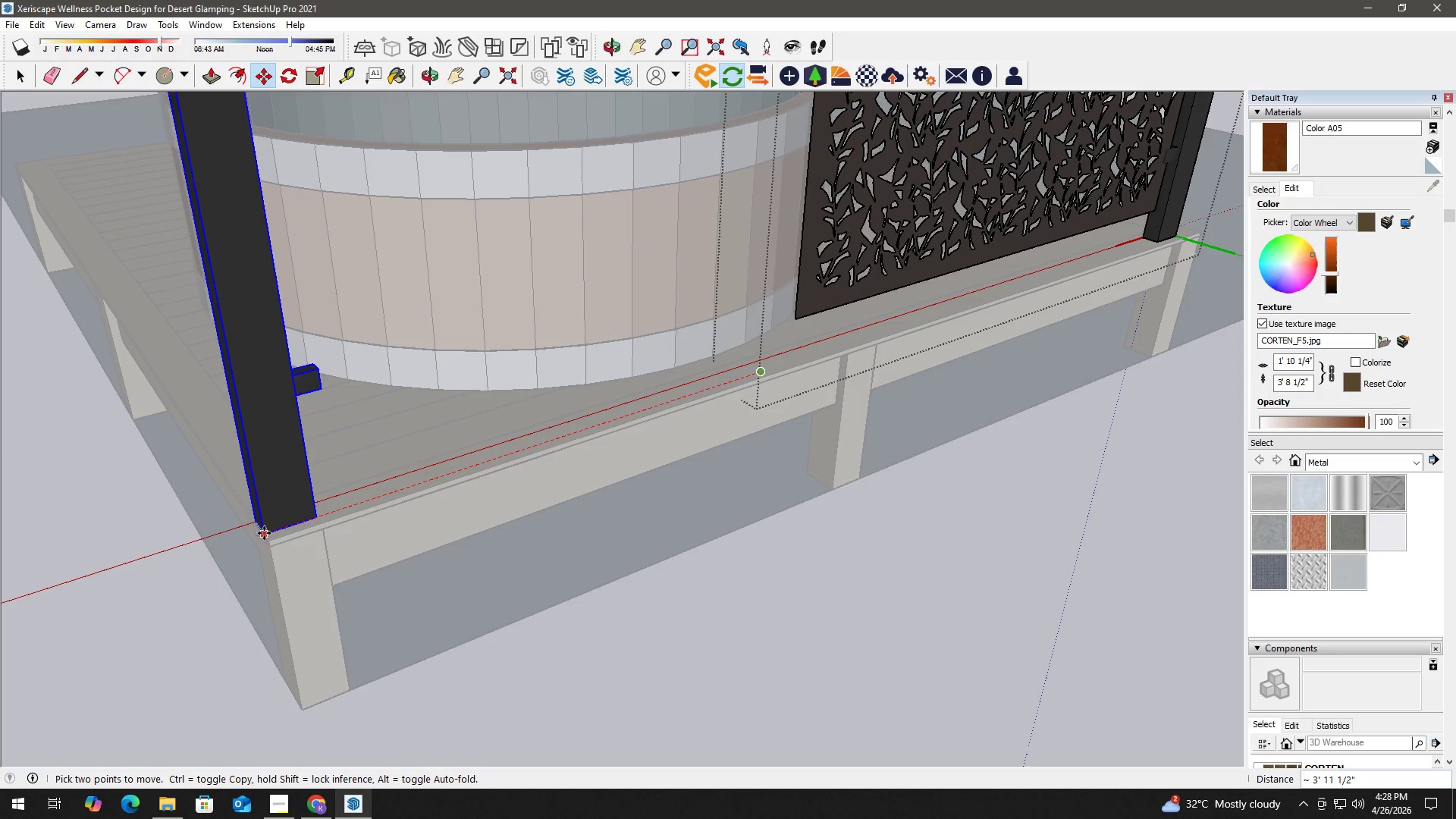 
left_click([264, 533])
 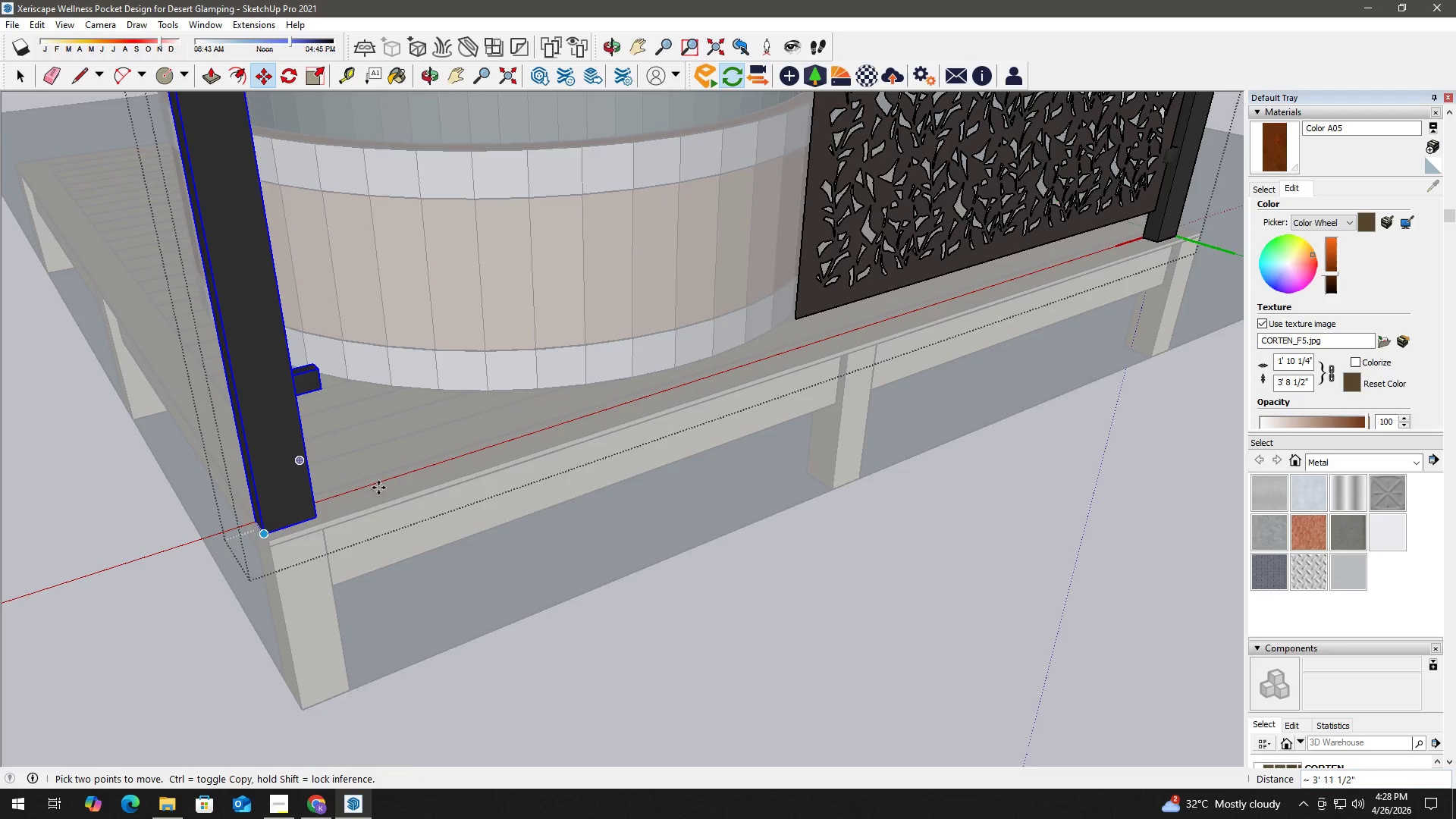 
key(Space)
 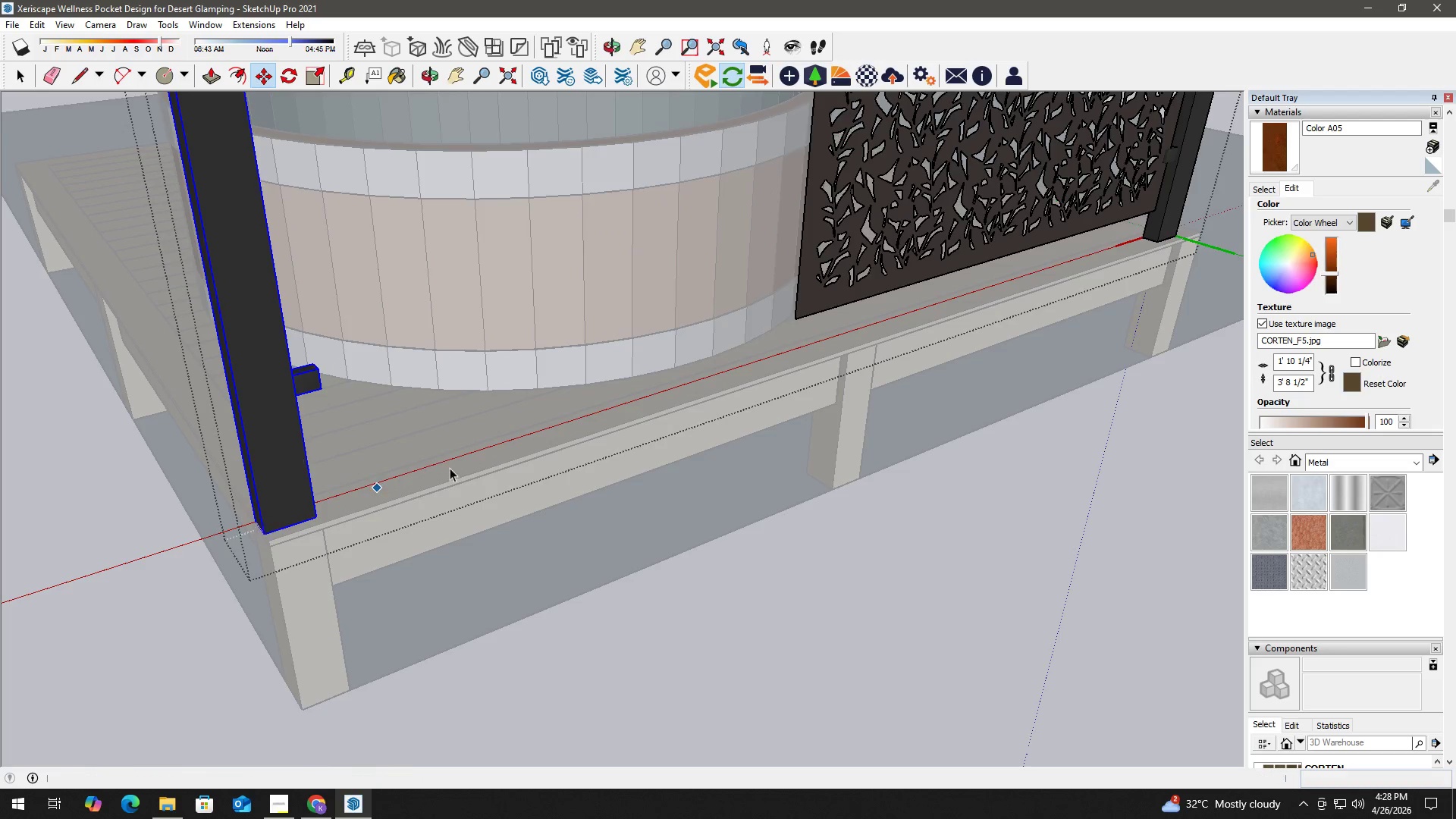 
key(H)
 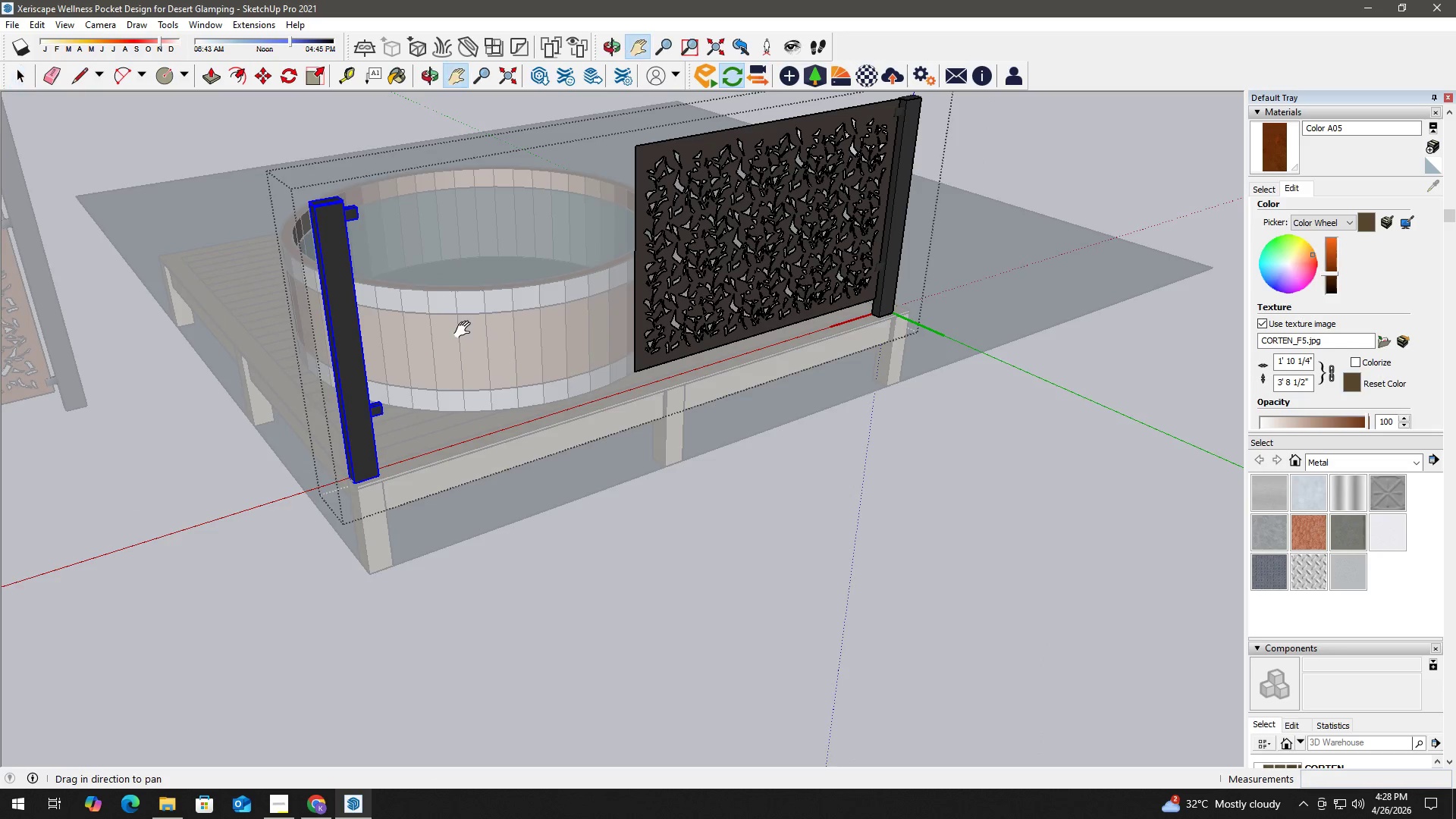 
left_click_drag(start_coordinate=[466, 330], to_coordinate=[389, 438])
 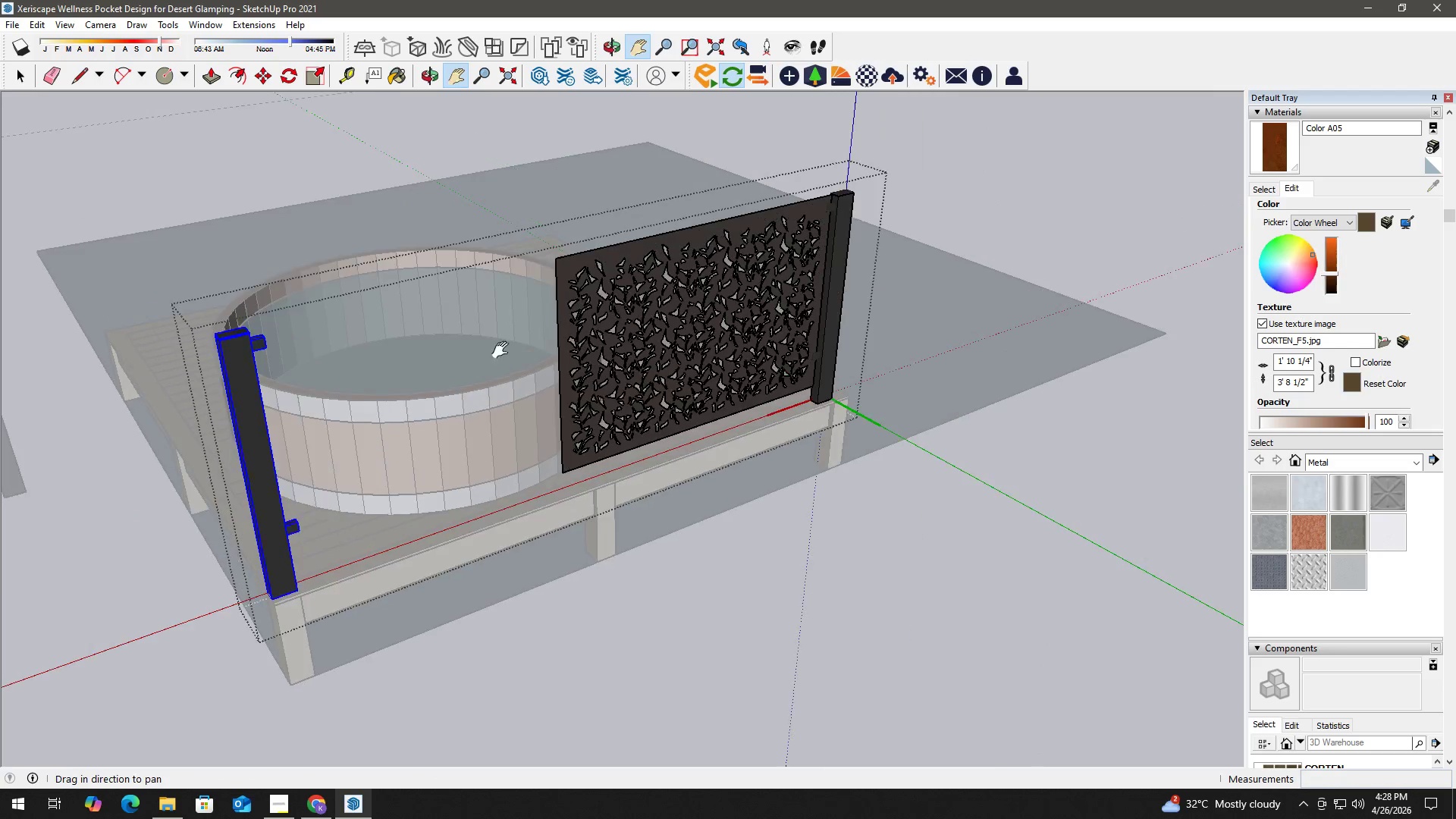 
scroll: coordinate [430, 402], scroll_direction: down, amount: 7.0
 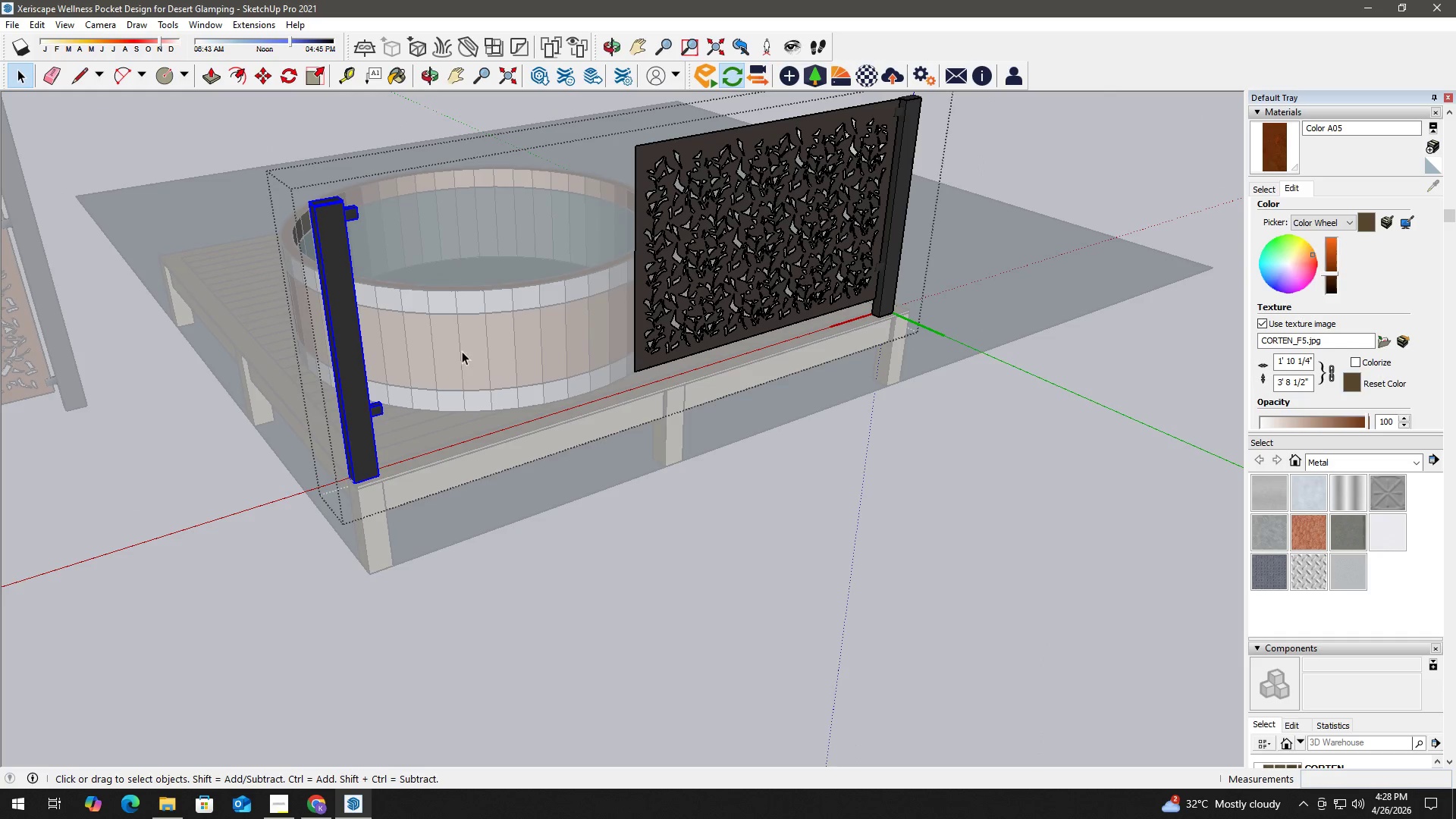 
key(Space)
 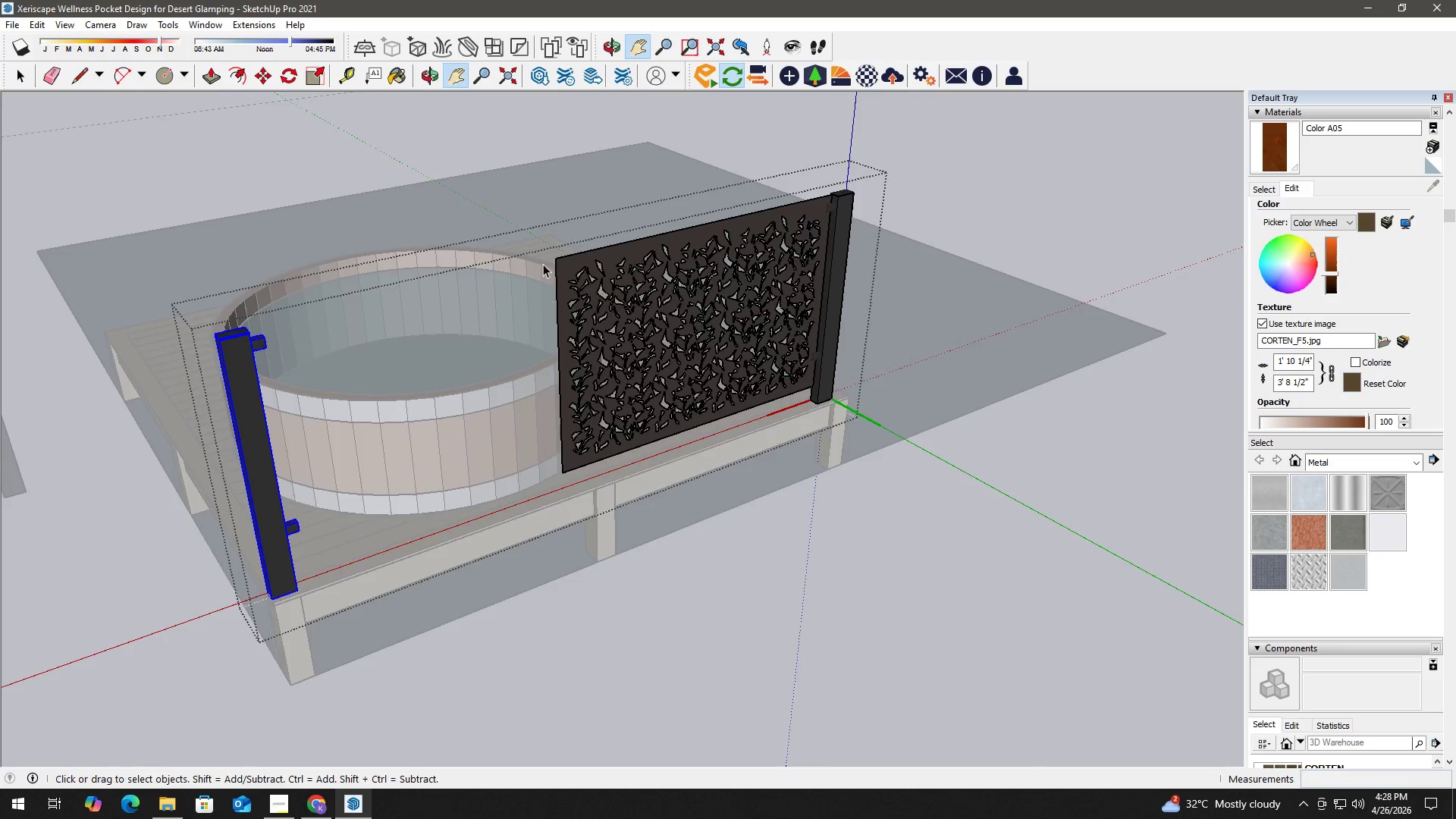 
scroll: coordinate [536, 250], scroll_direction: up, amount: 2.0
 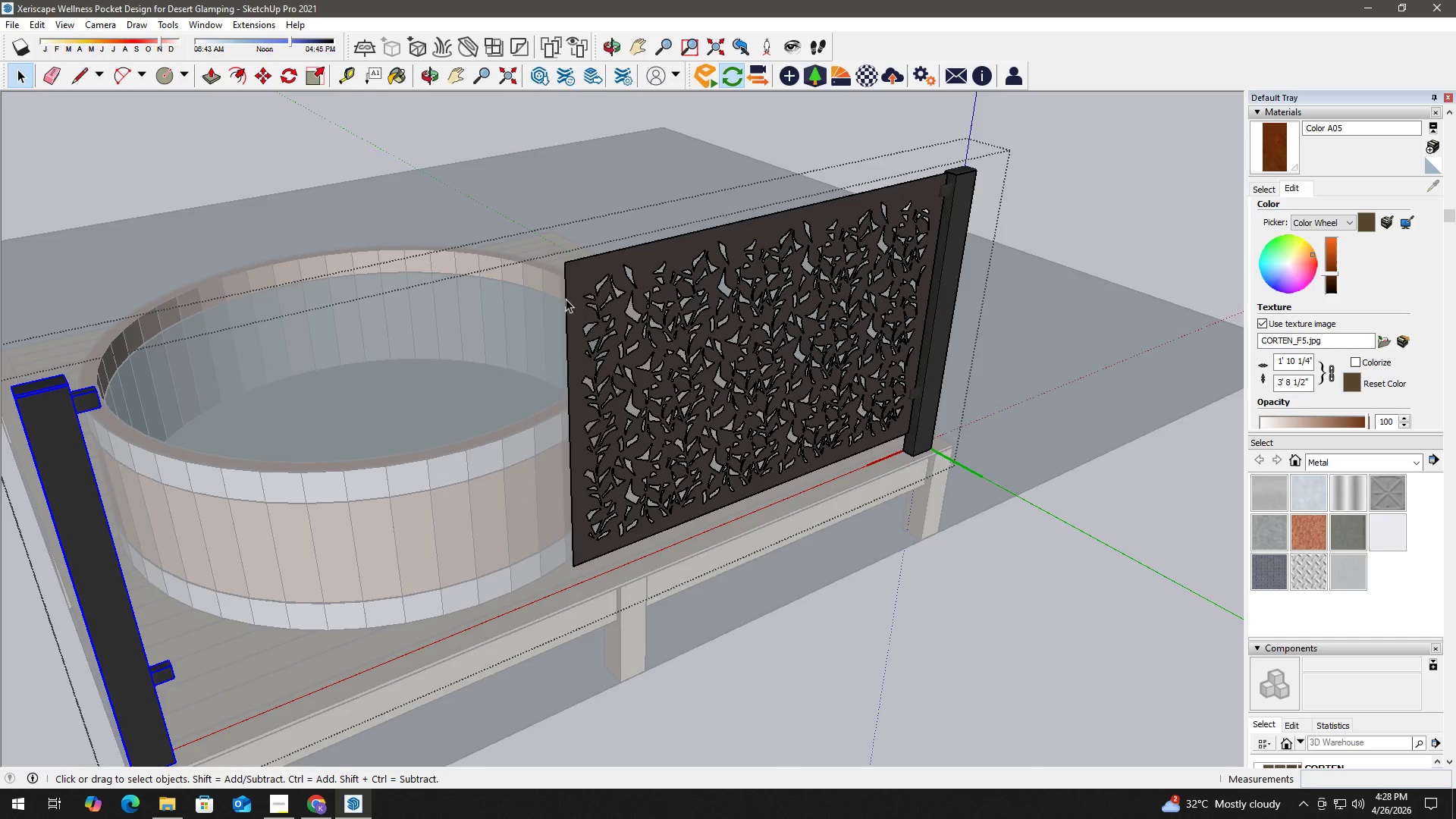 
left_click([565, 298])
 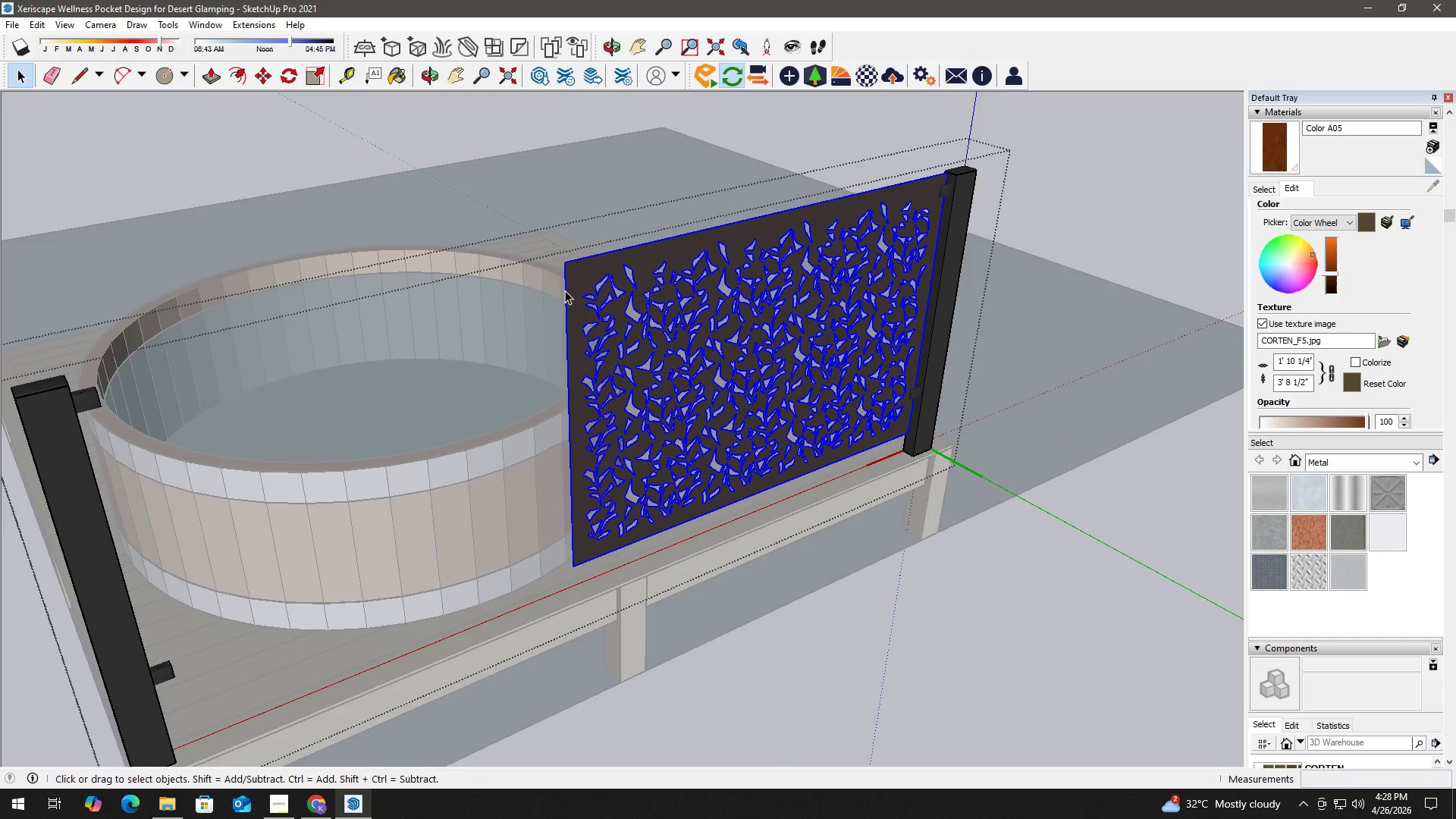 
double_click([565, 290])
 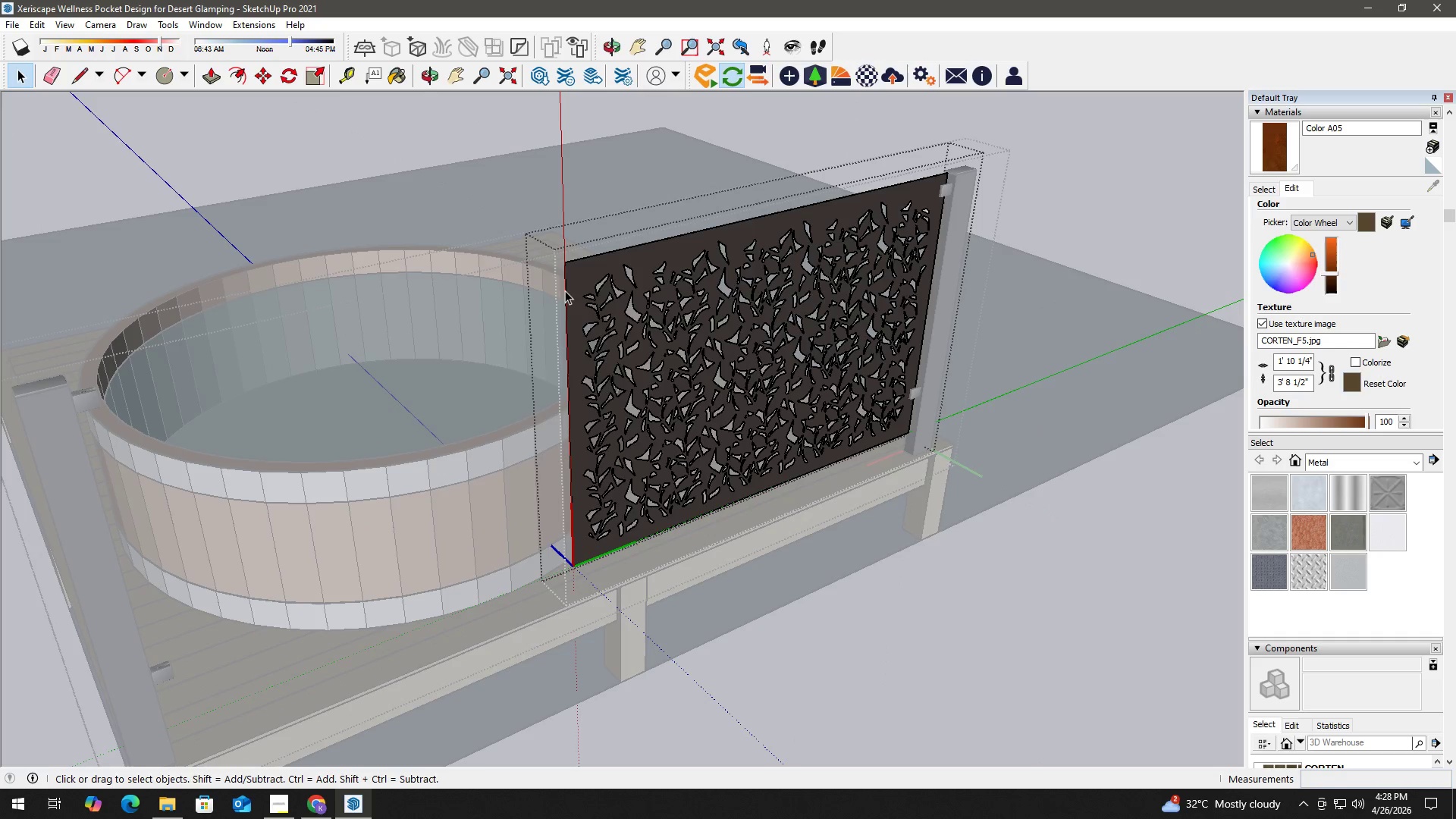 
triple_click([565, 290])
 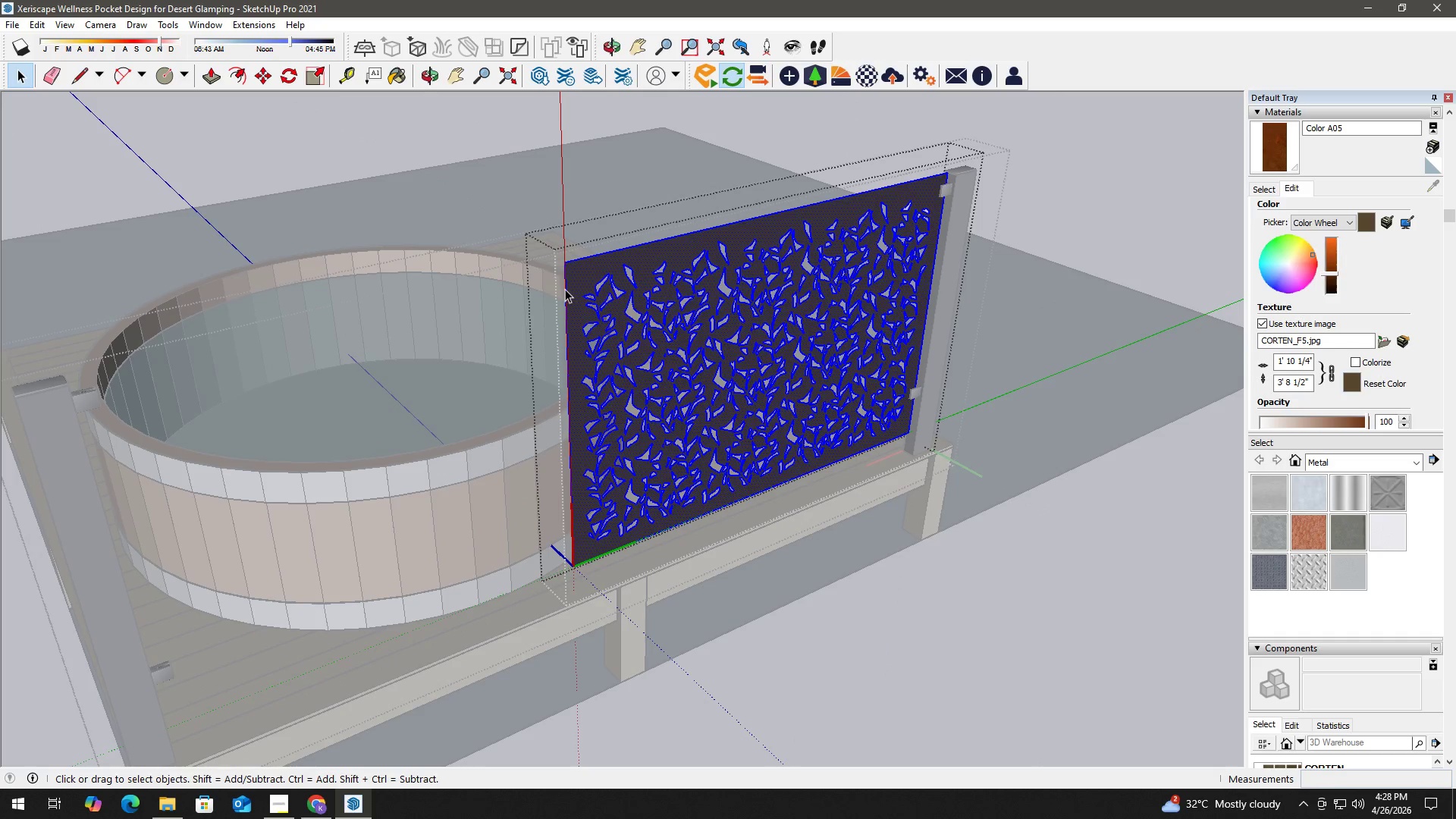 
double_click([566, 290])
 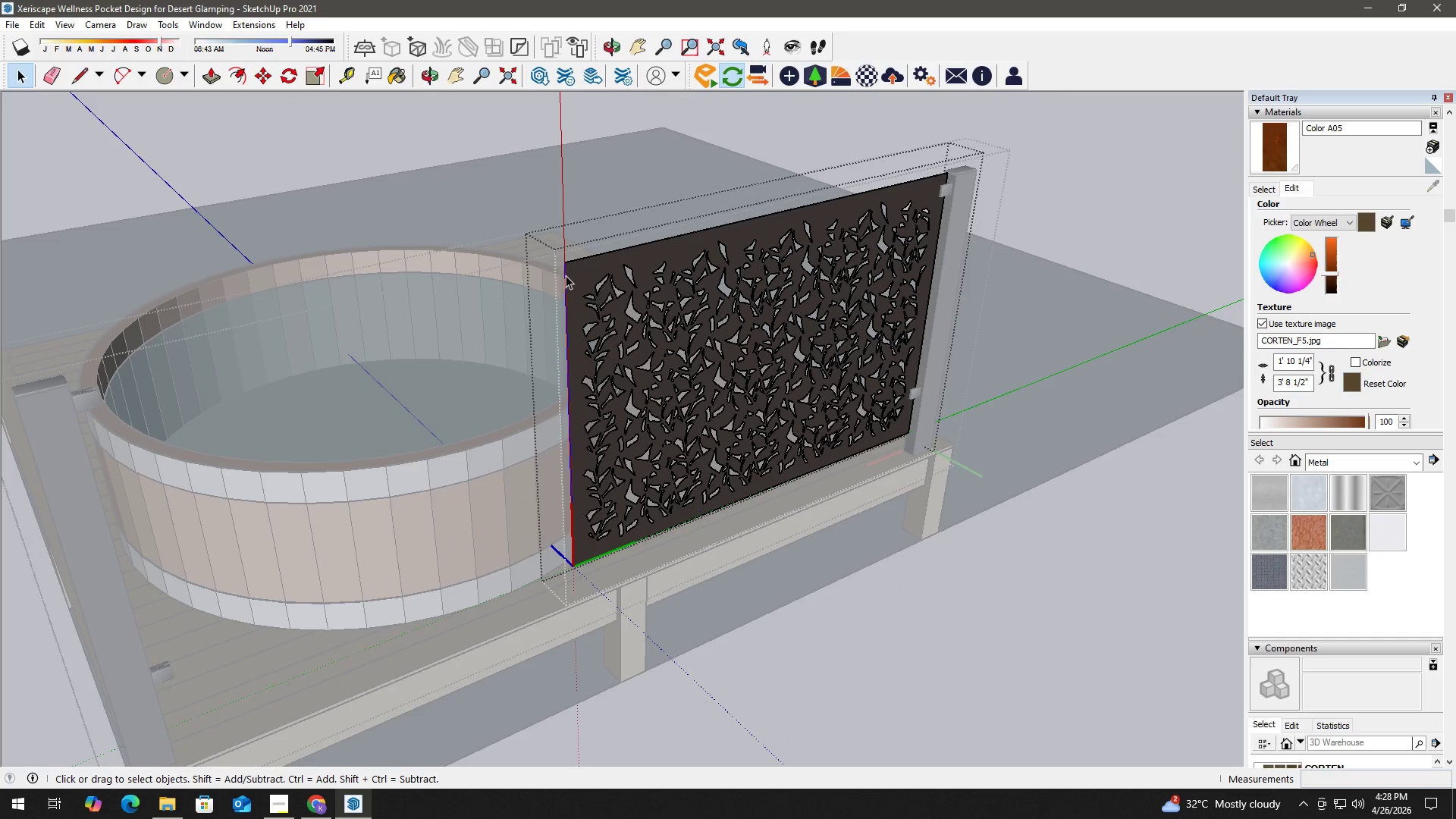 
key(M)
 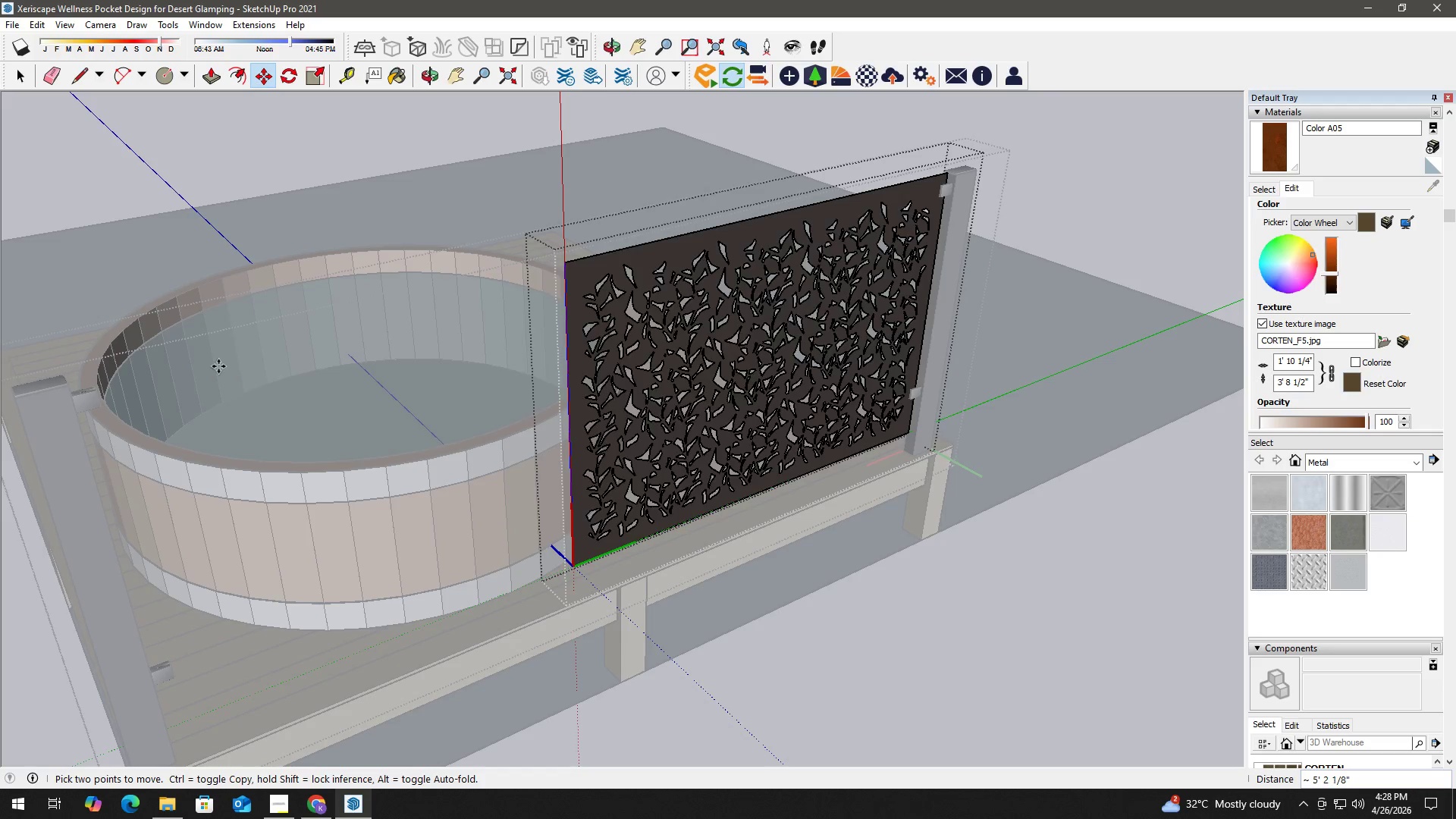 
scroll: coordinate [96, 507], scroll_direction: up, amount: 22.0
 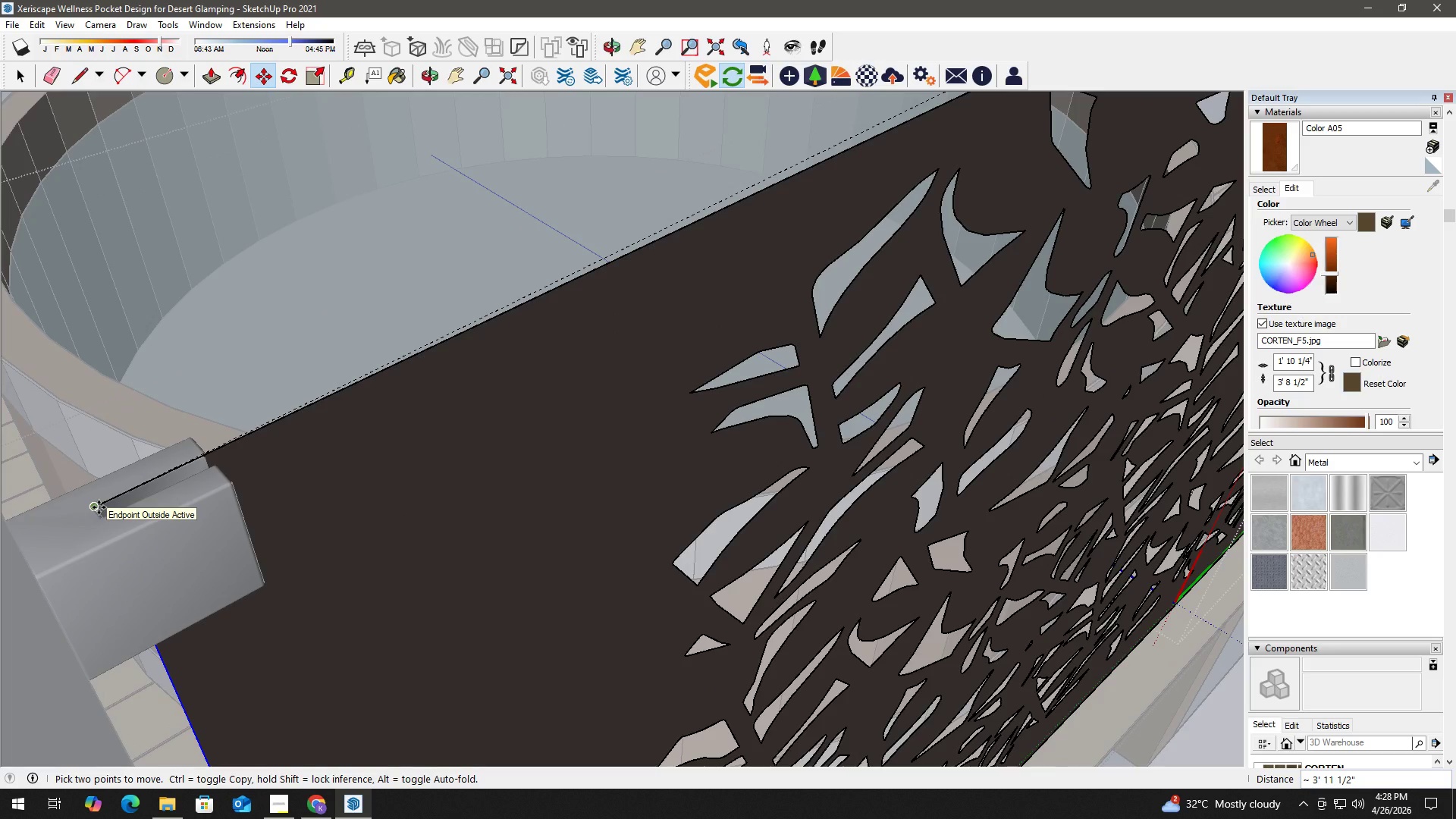 
key(ArrowRight)
 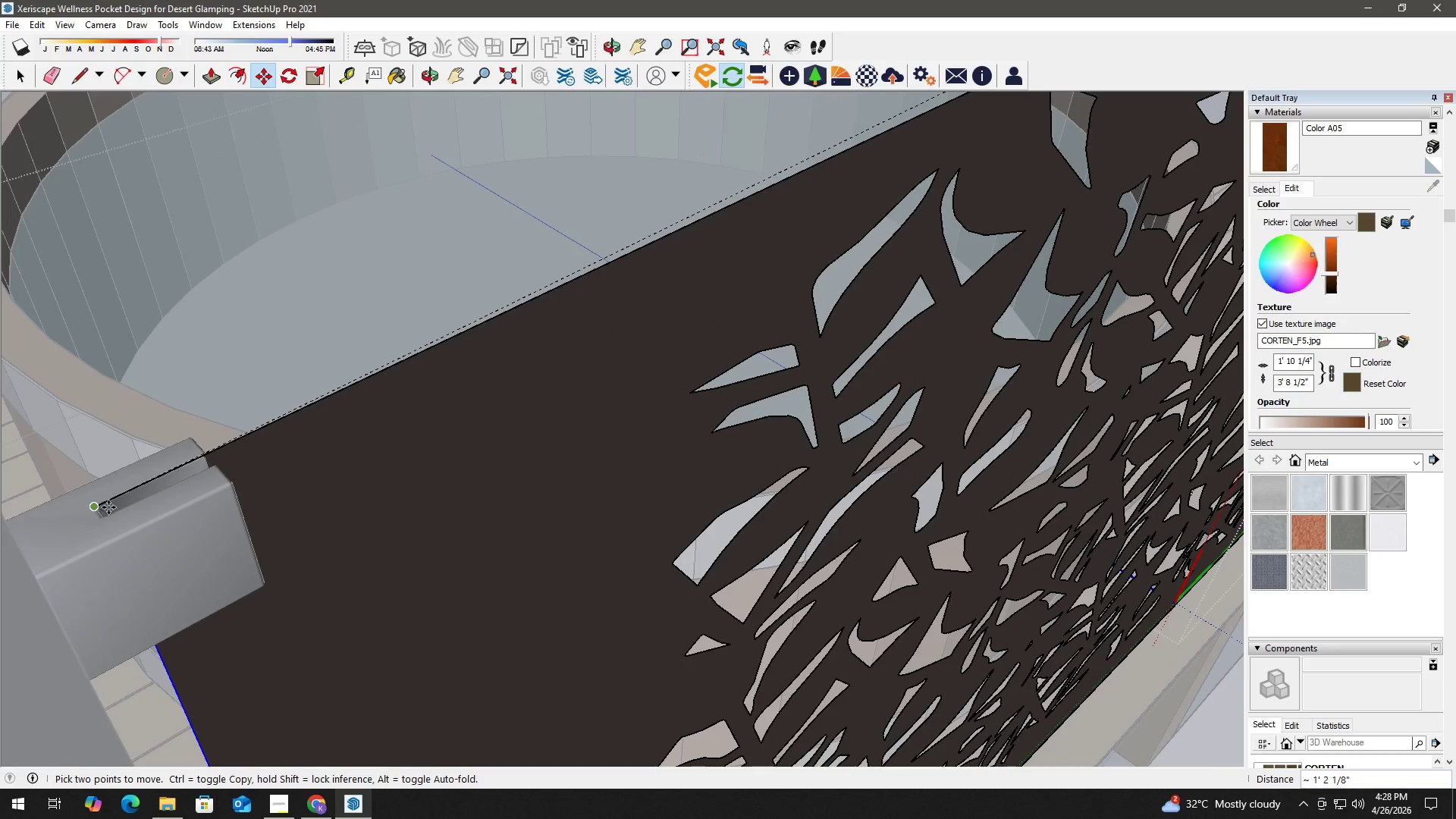 
key(ArrowUp)
 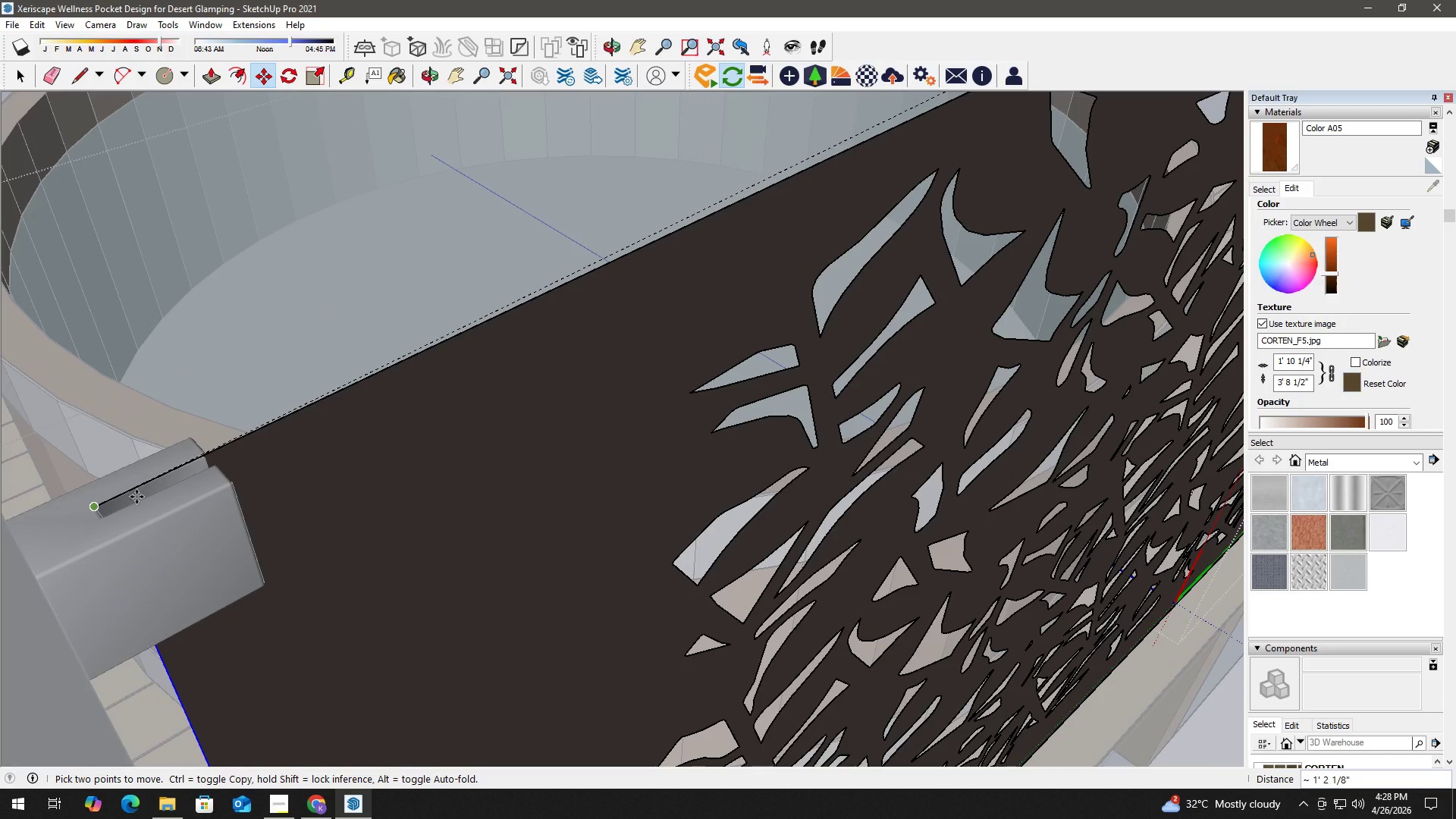 
key(ArrowUp)
 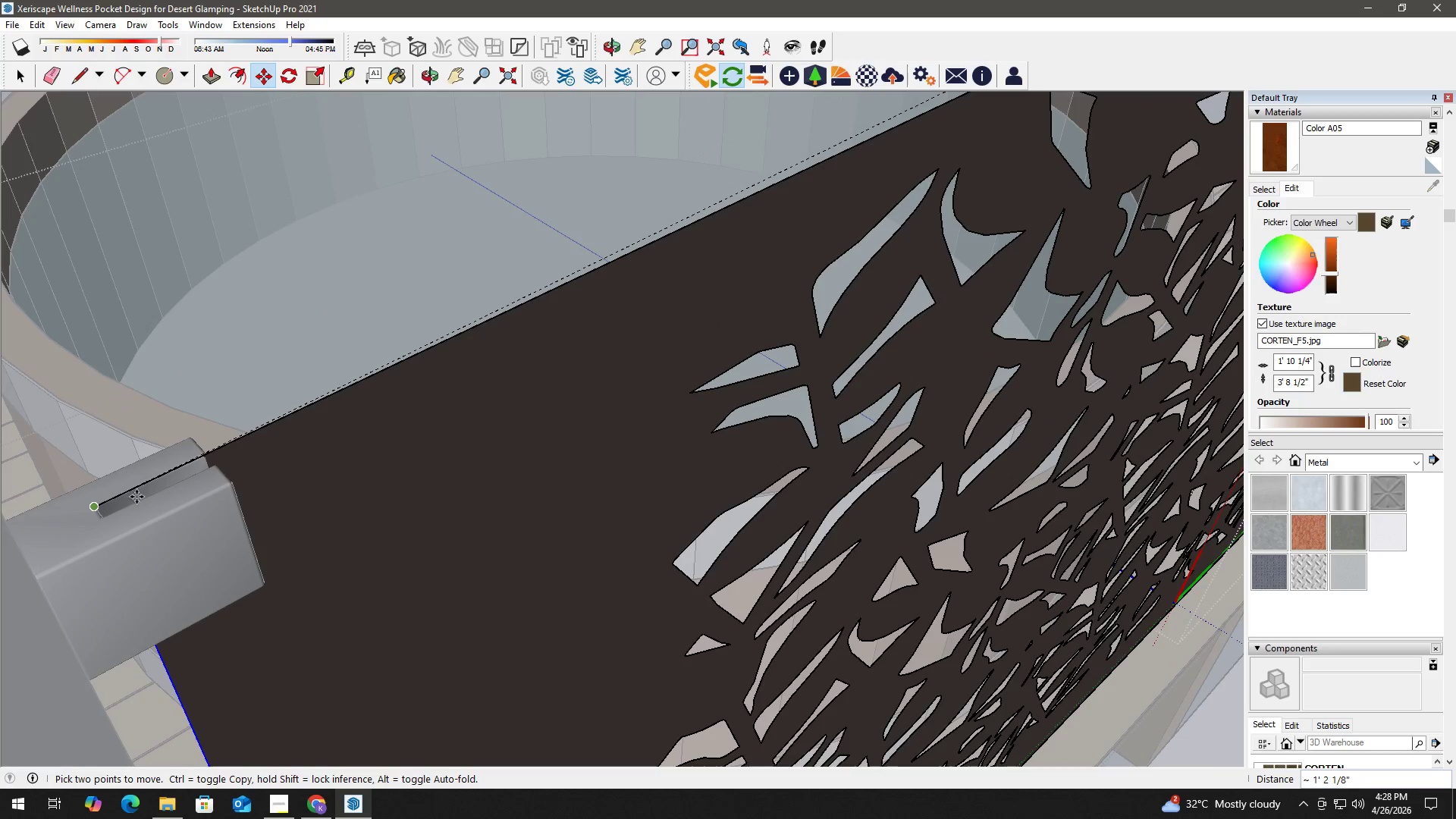 
key(ArrowLeft)
 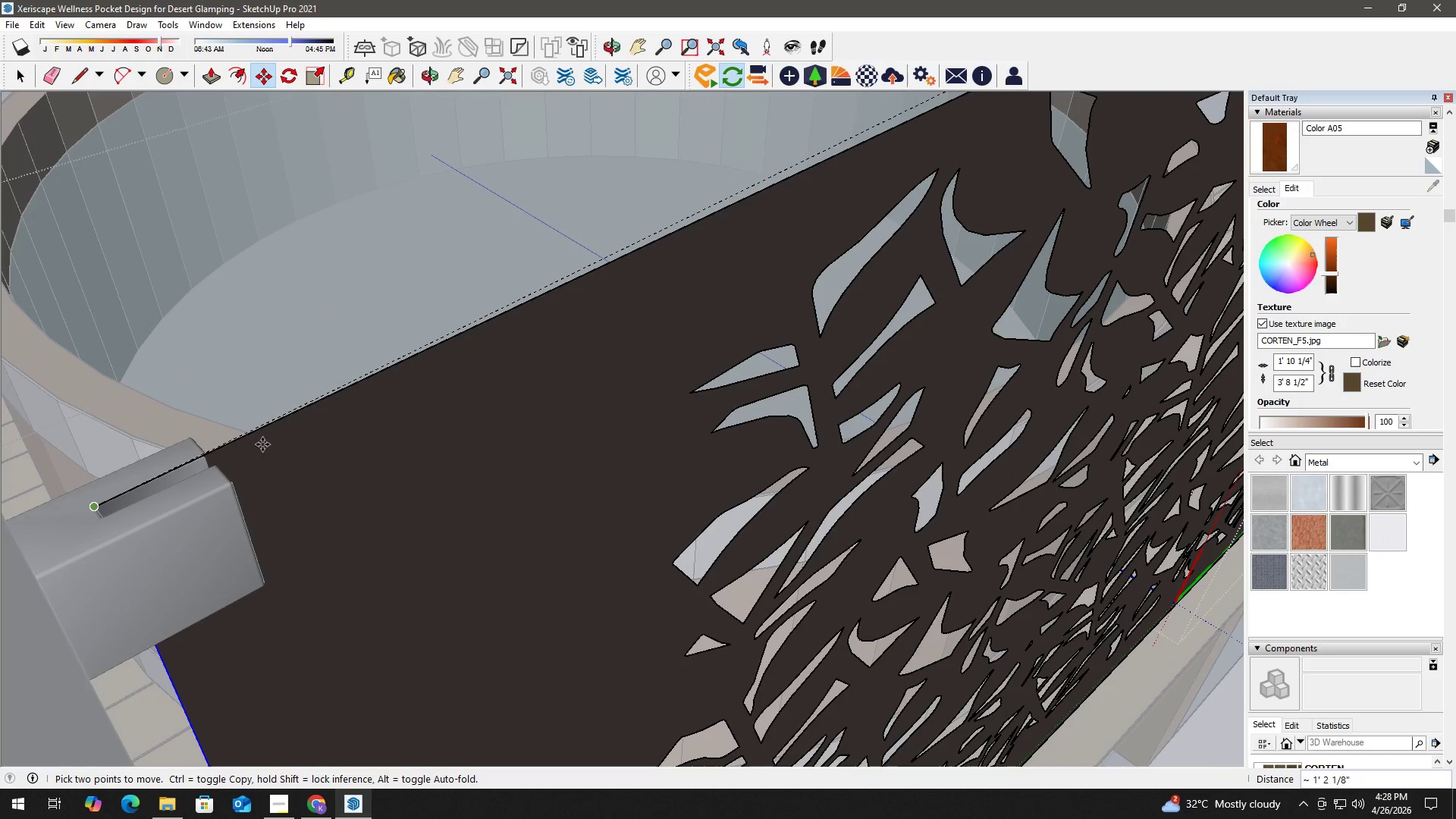 
scroll: coordinate [255, 451], scroll_direction: down, amount: 2.0
 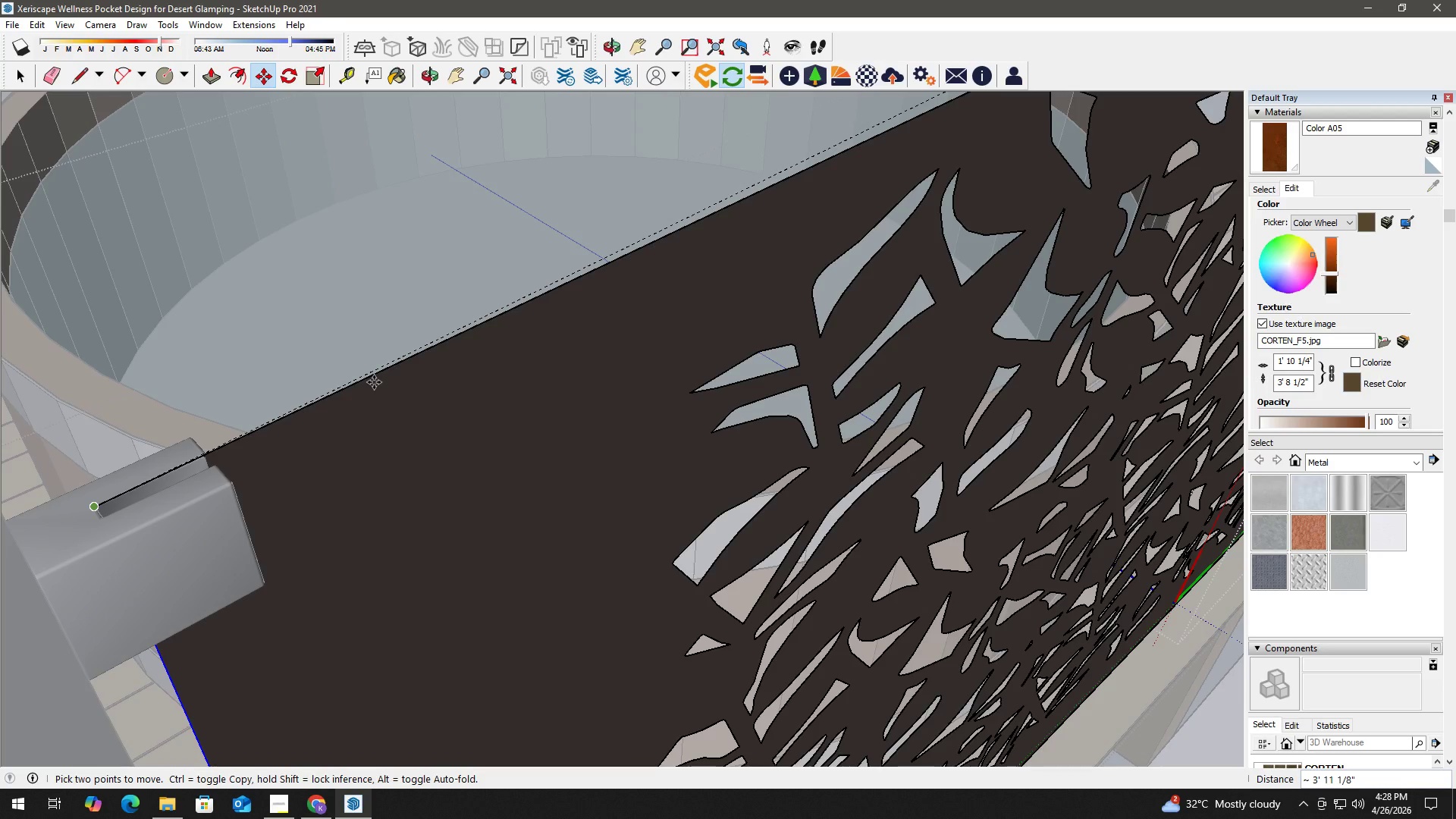 
wait(6.33)
 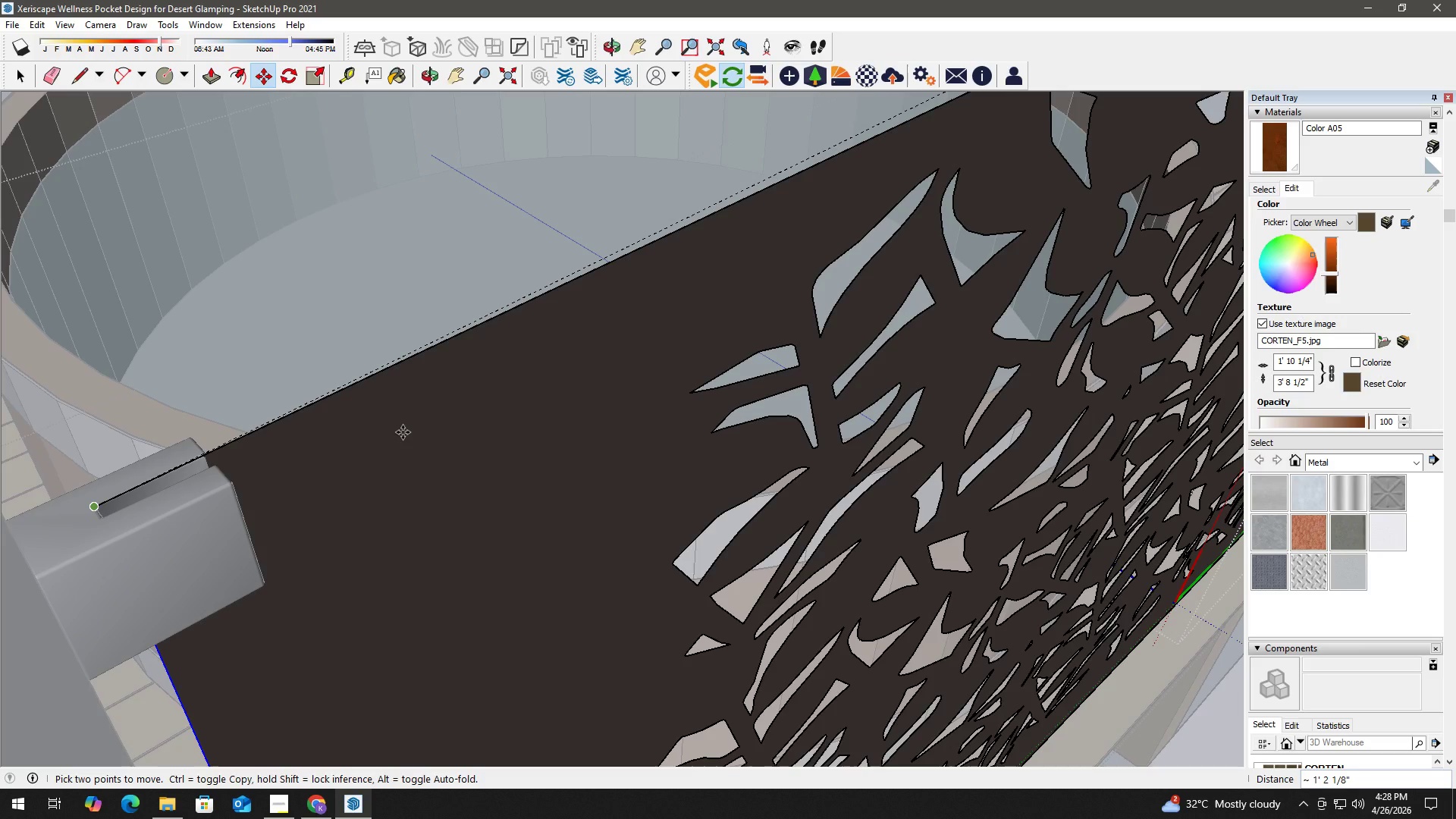 
key(Space)
 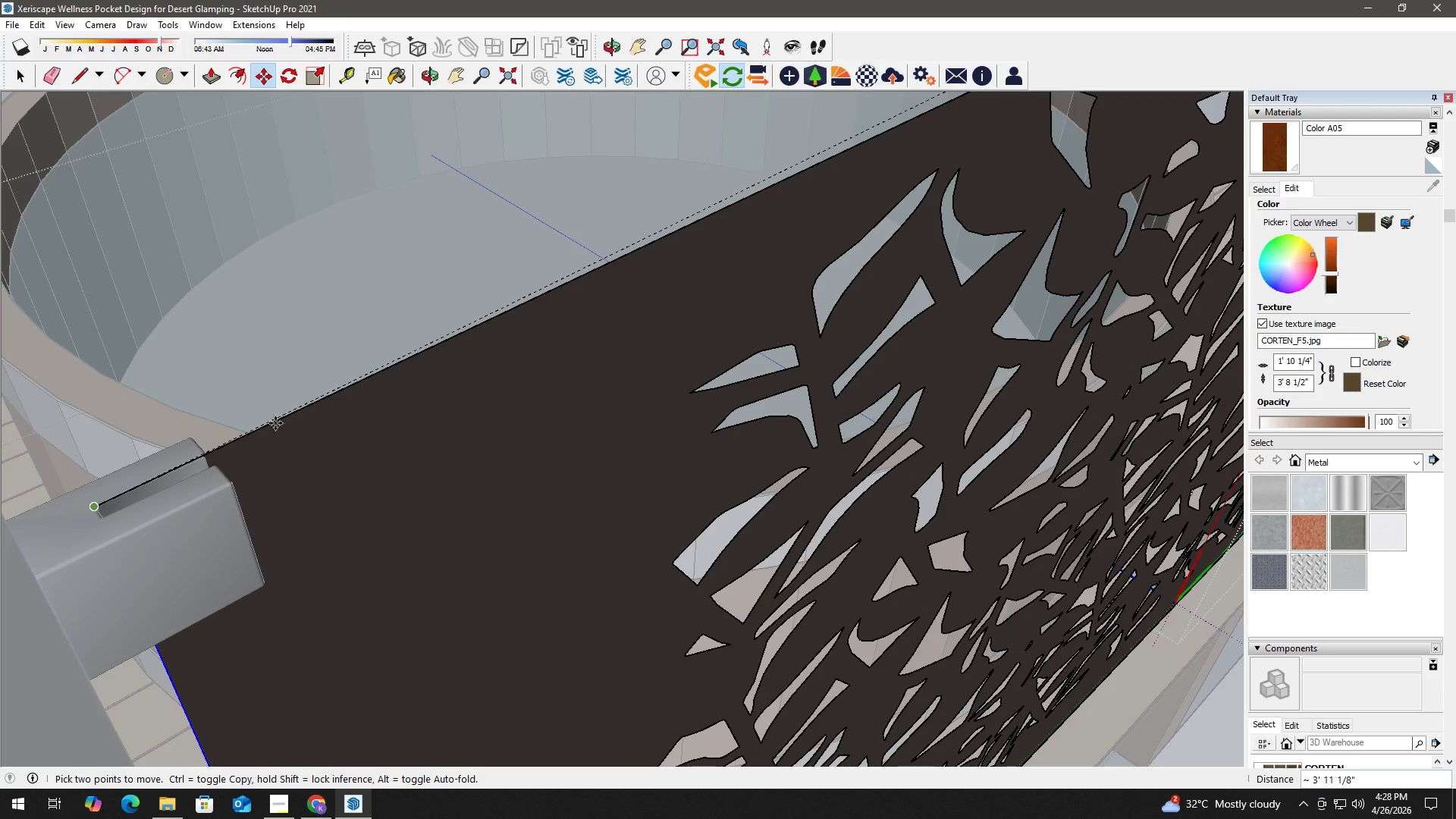 
scroll: coordinate [283, 401], scroll_direction: down, amount: 7.0
 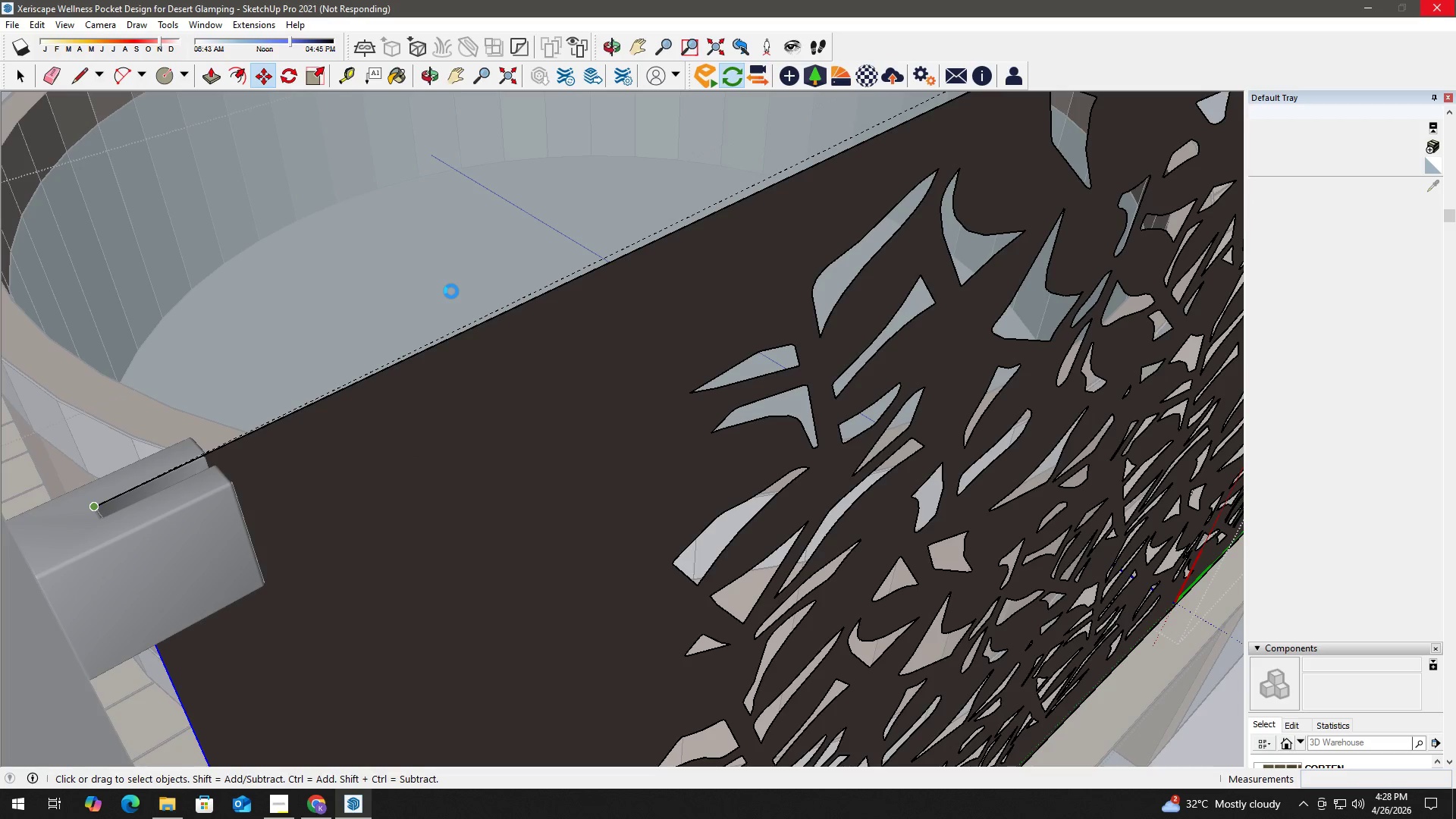 
wait(13.22)
 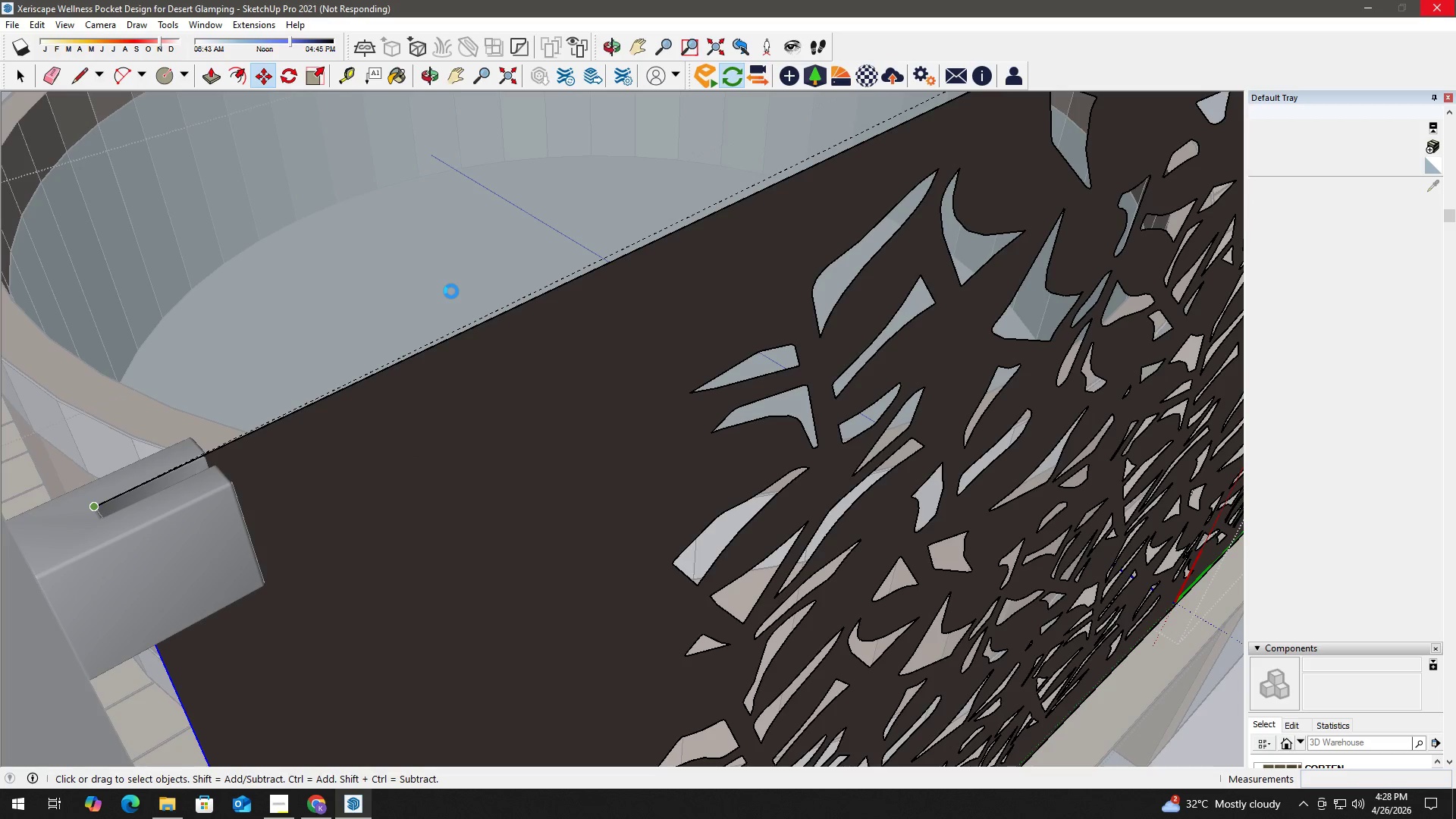 
scroll: coordinate [674, 412], scroll_direction: down, amount: 7.0
 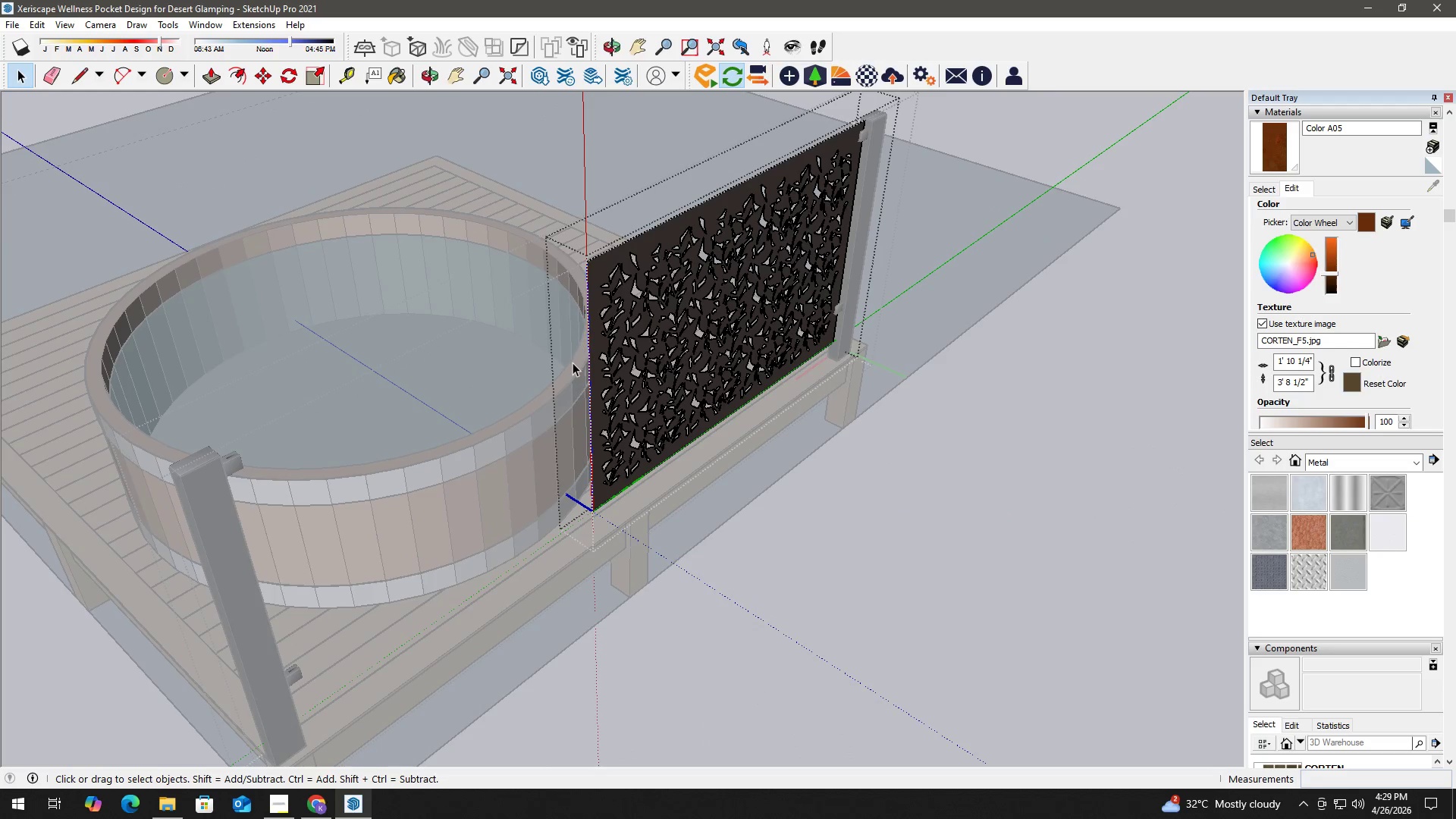 
key(M)
 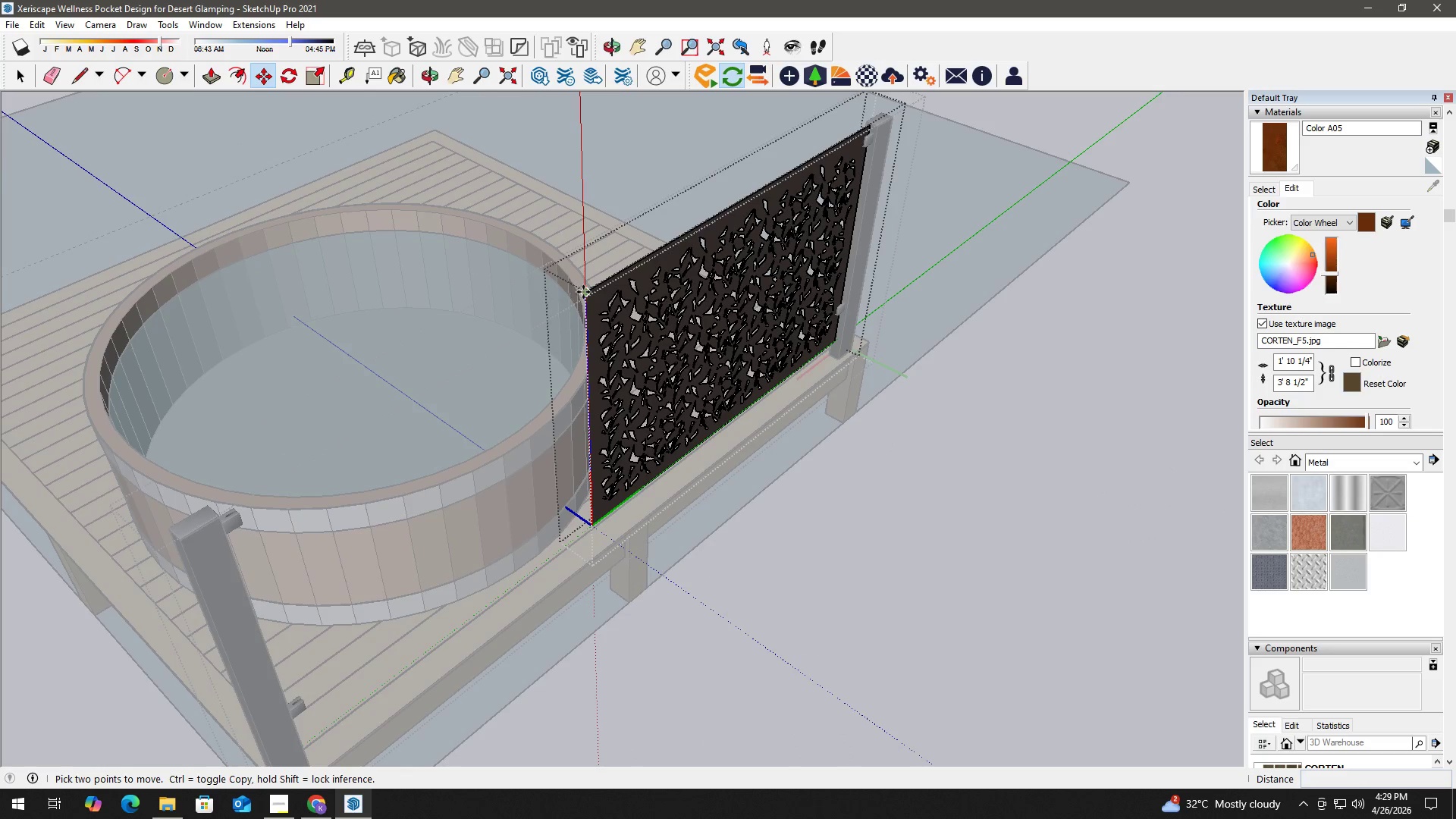 
left_click([583, 292])
 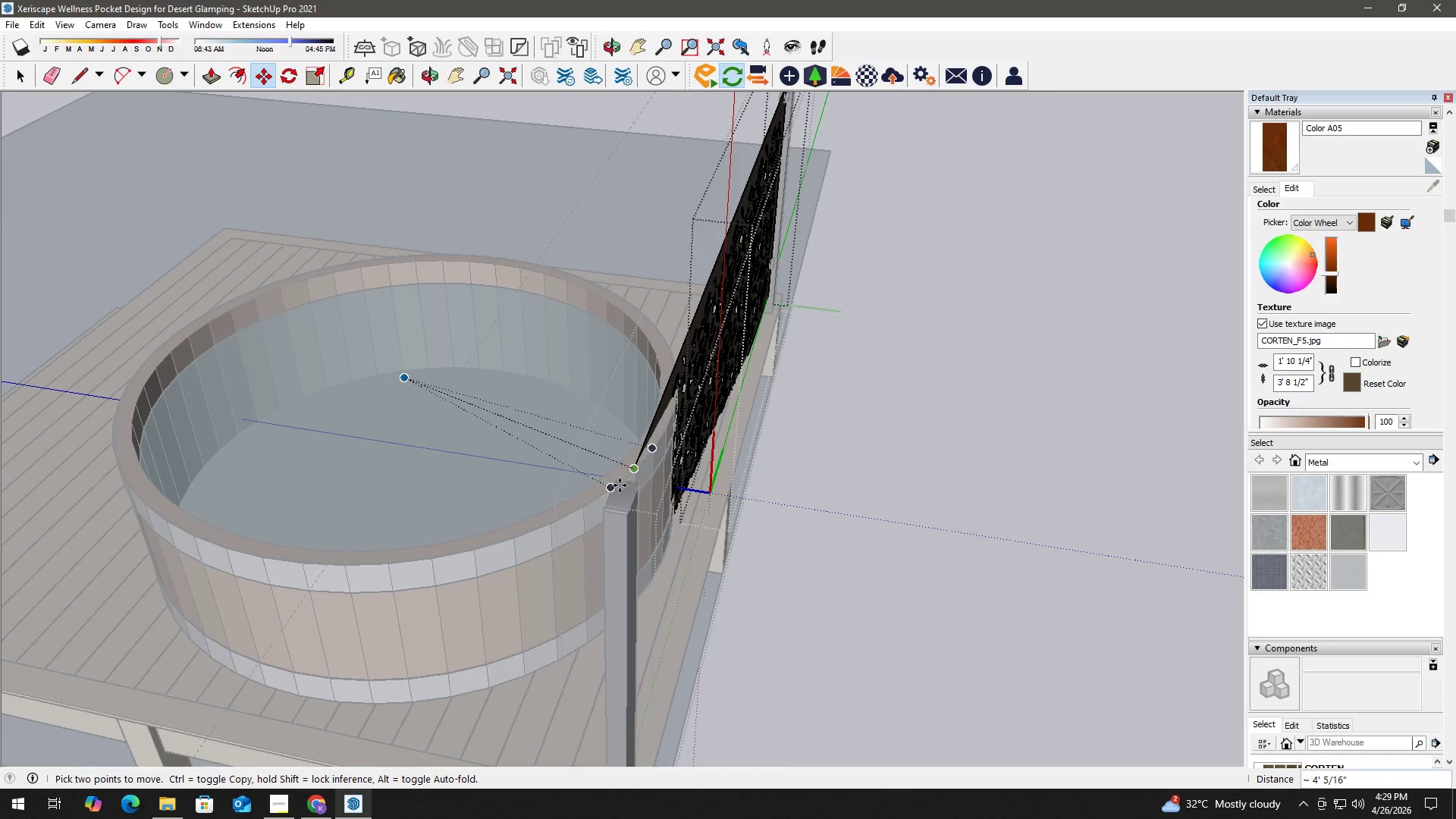 
scroll: coordinate [594, 525], scroll_direction: up, amount: 16.0
 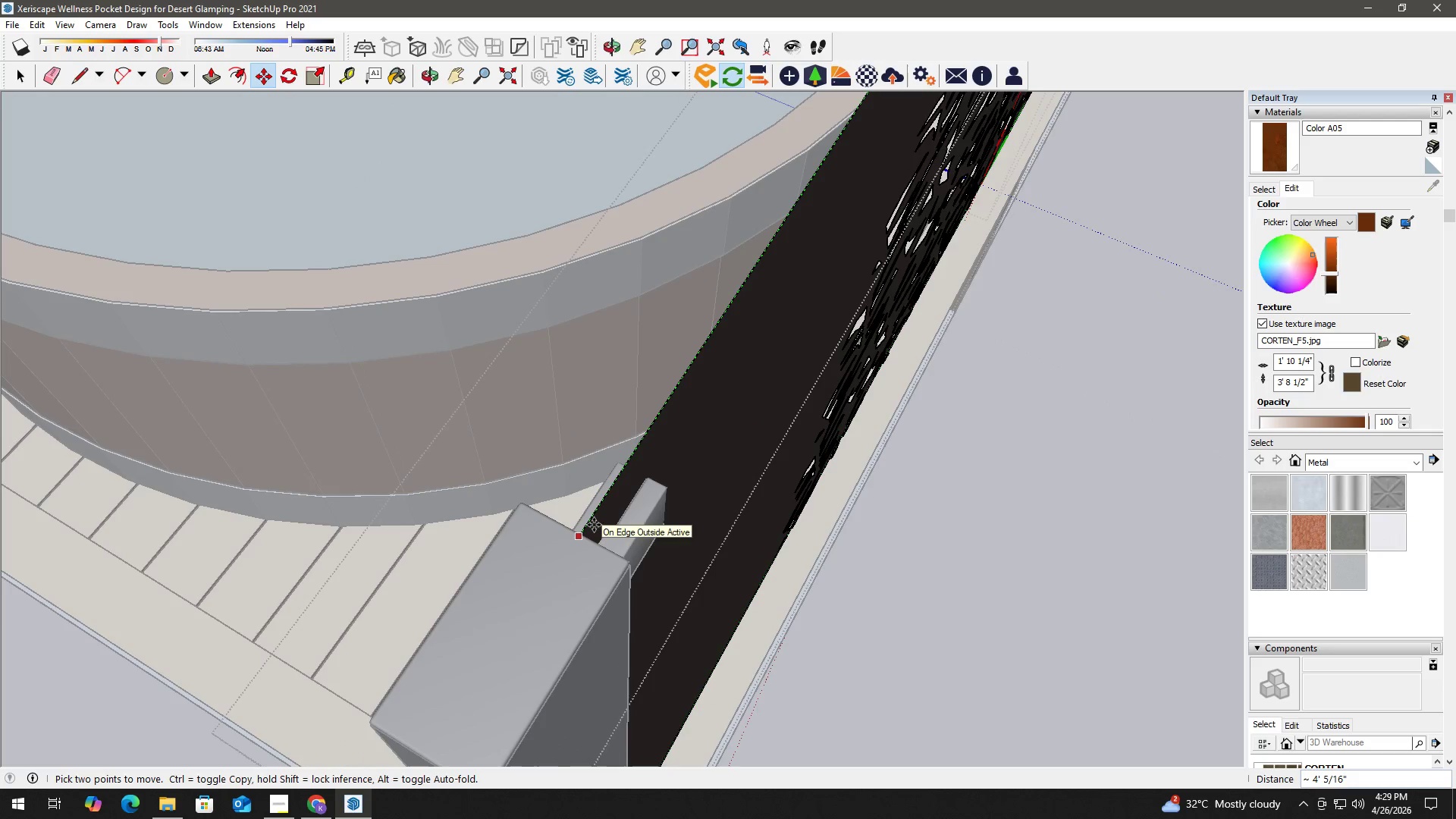 
left_click([594, 525])
 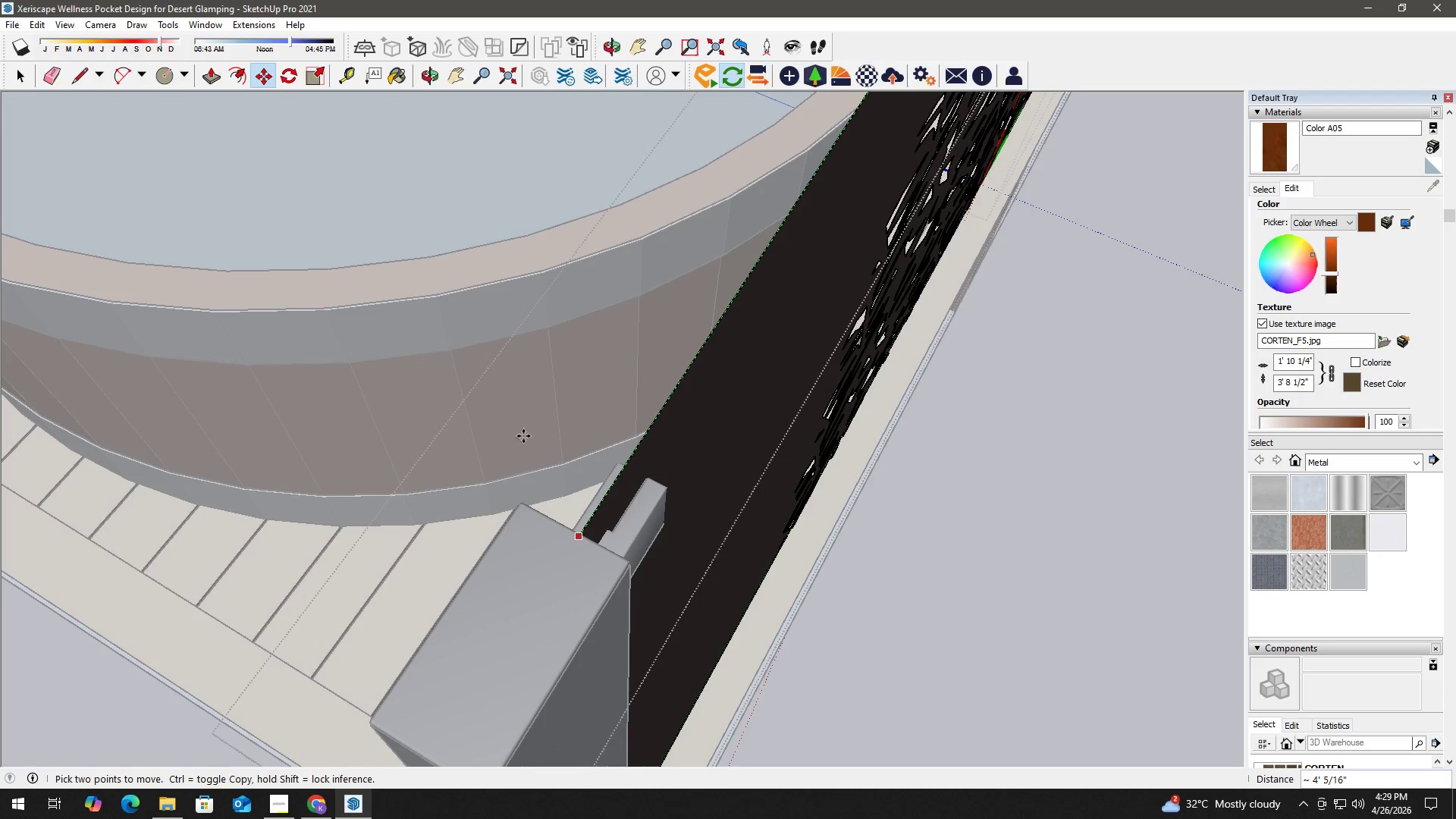 
wait(5.25)
 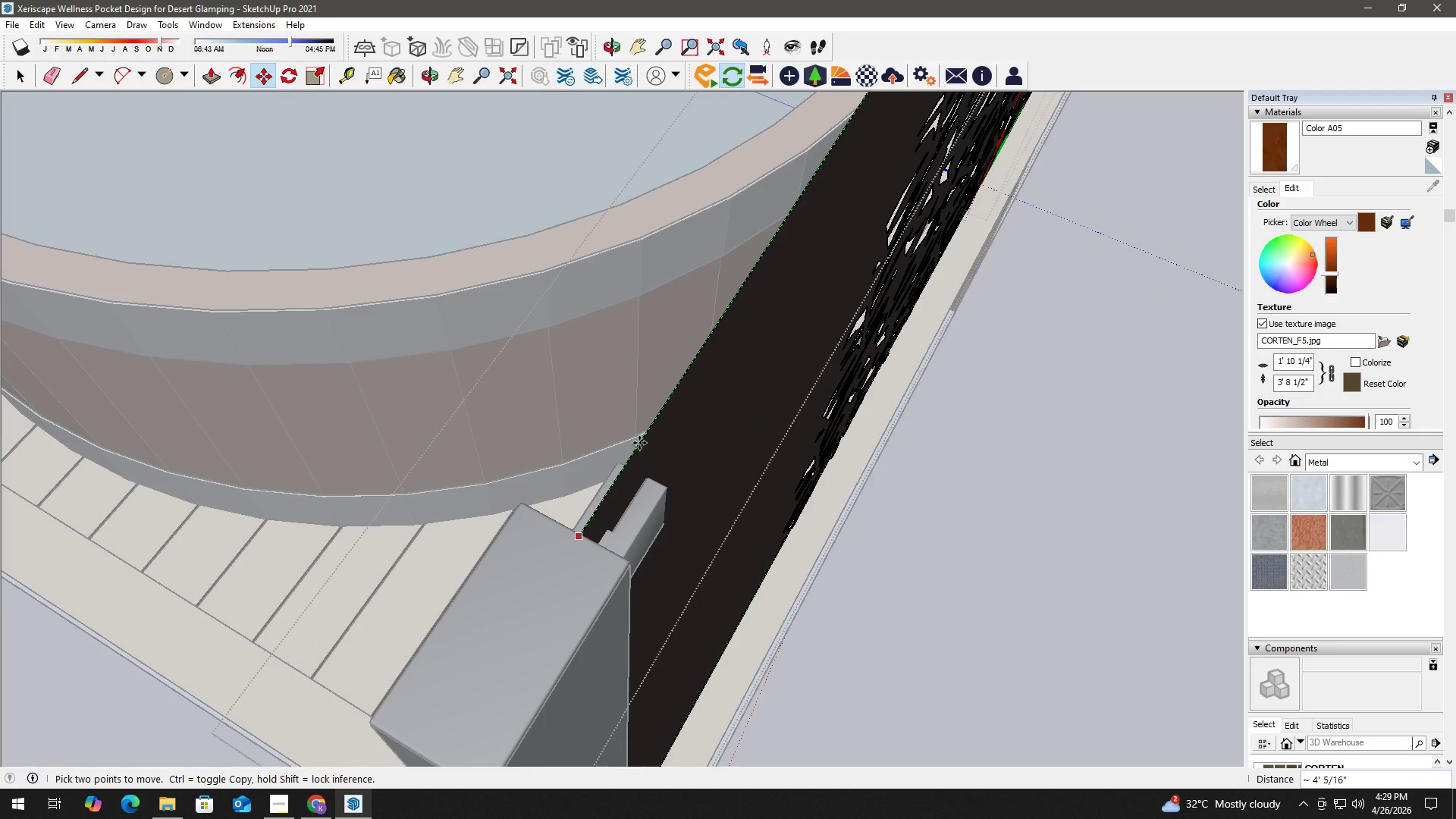 
scroll: coordinate [577, 445], scroll_direction: down, amount: 3.0
 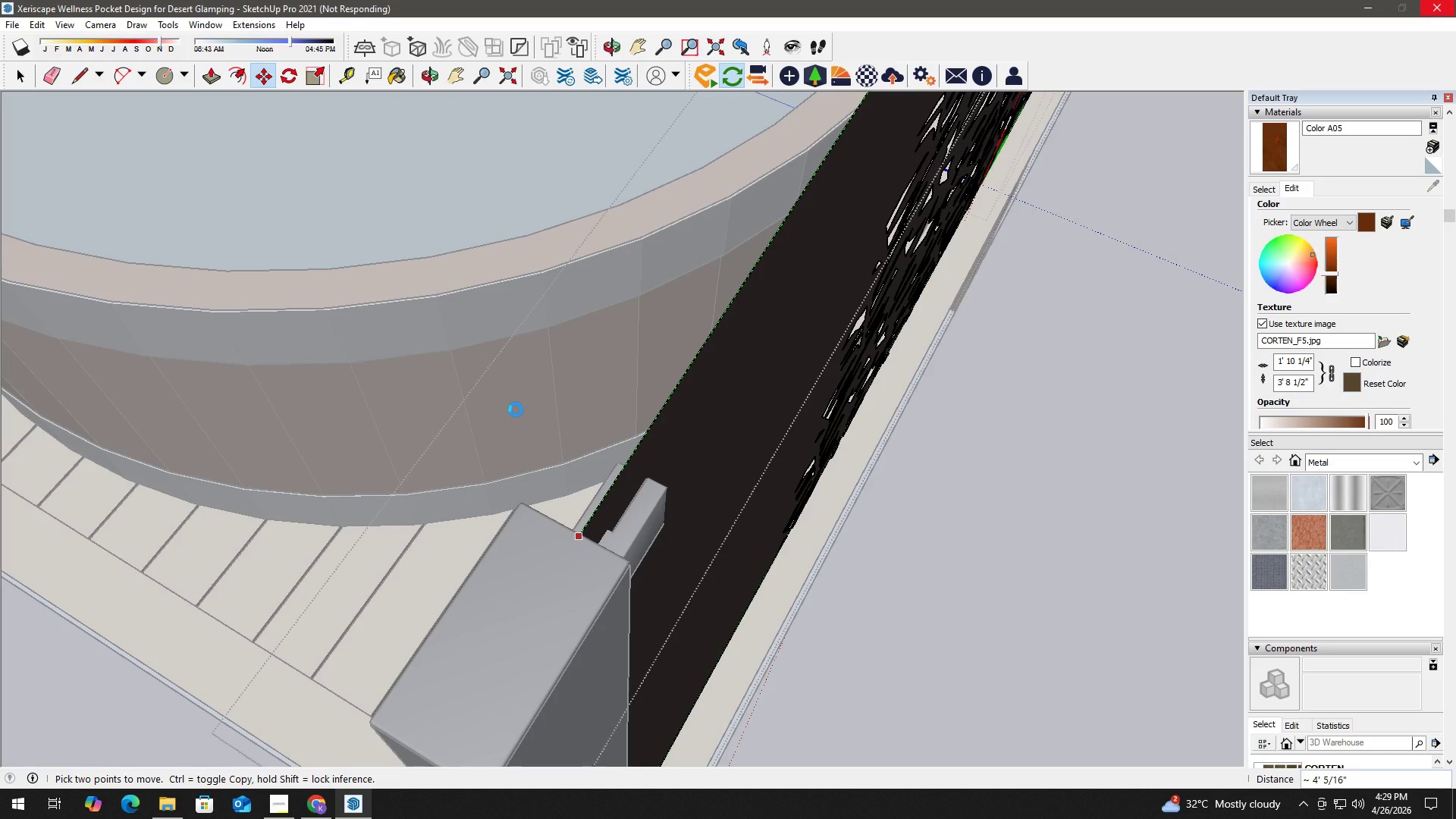 
wait(8.13)
 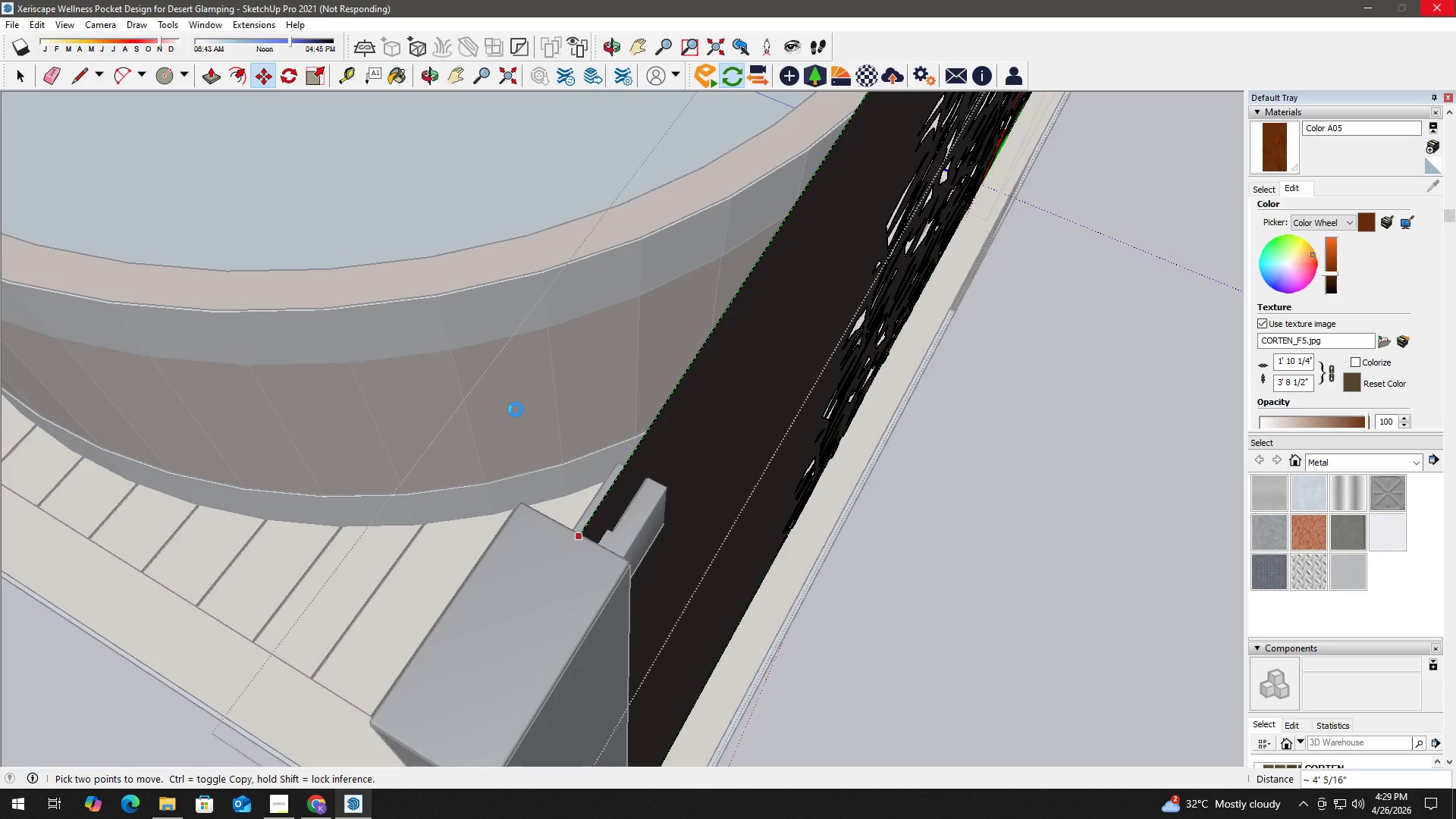 
key(H)
 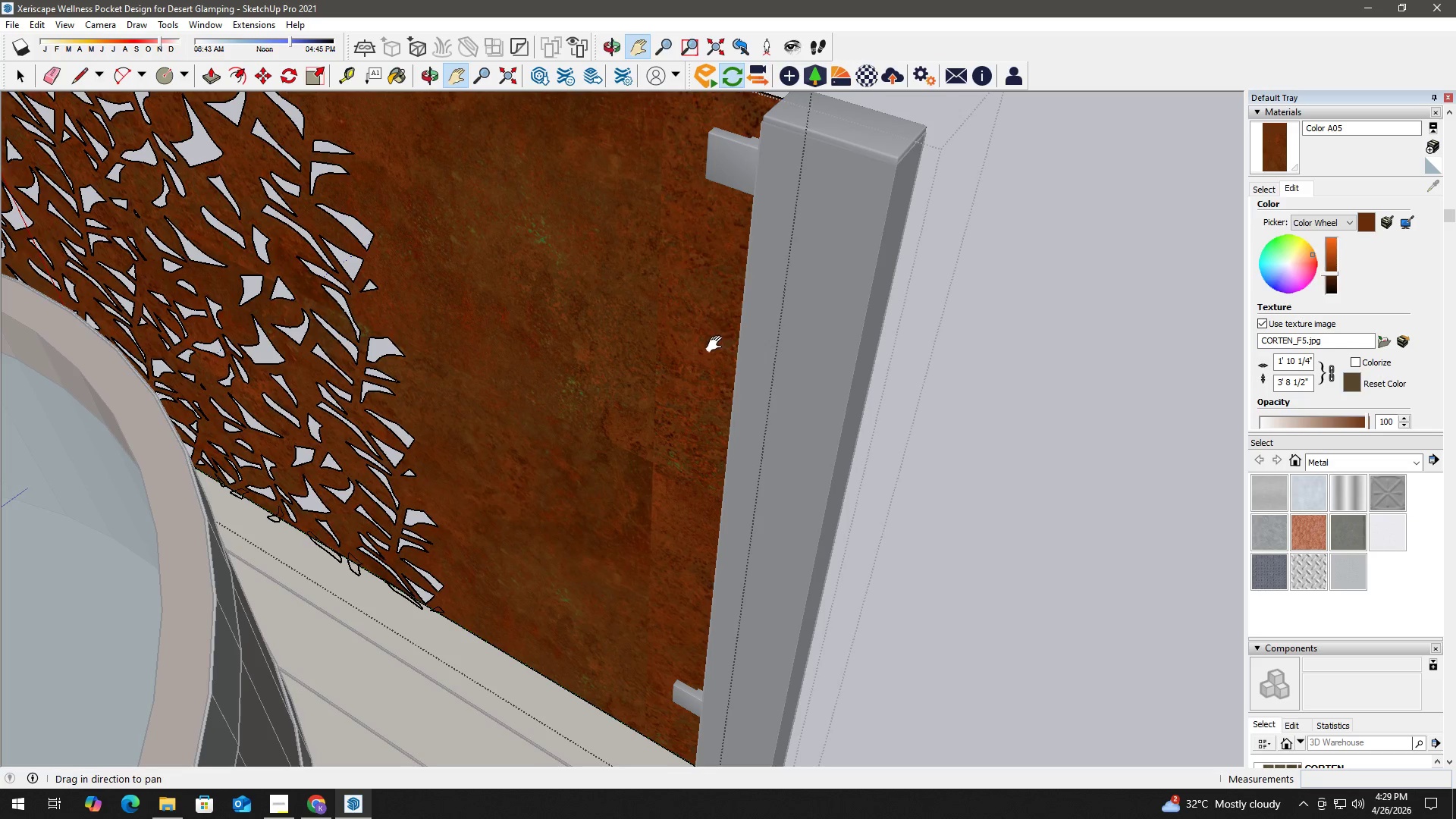 
left_click_drag(start_coordinate=[725, 344], to_coordinate=[1006, 313])
 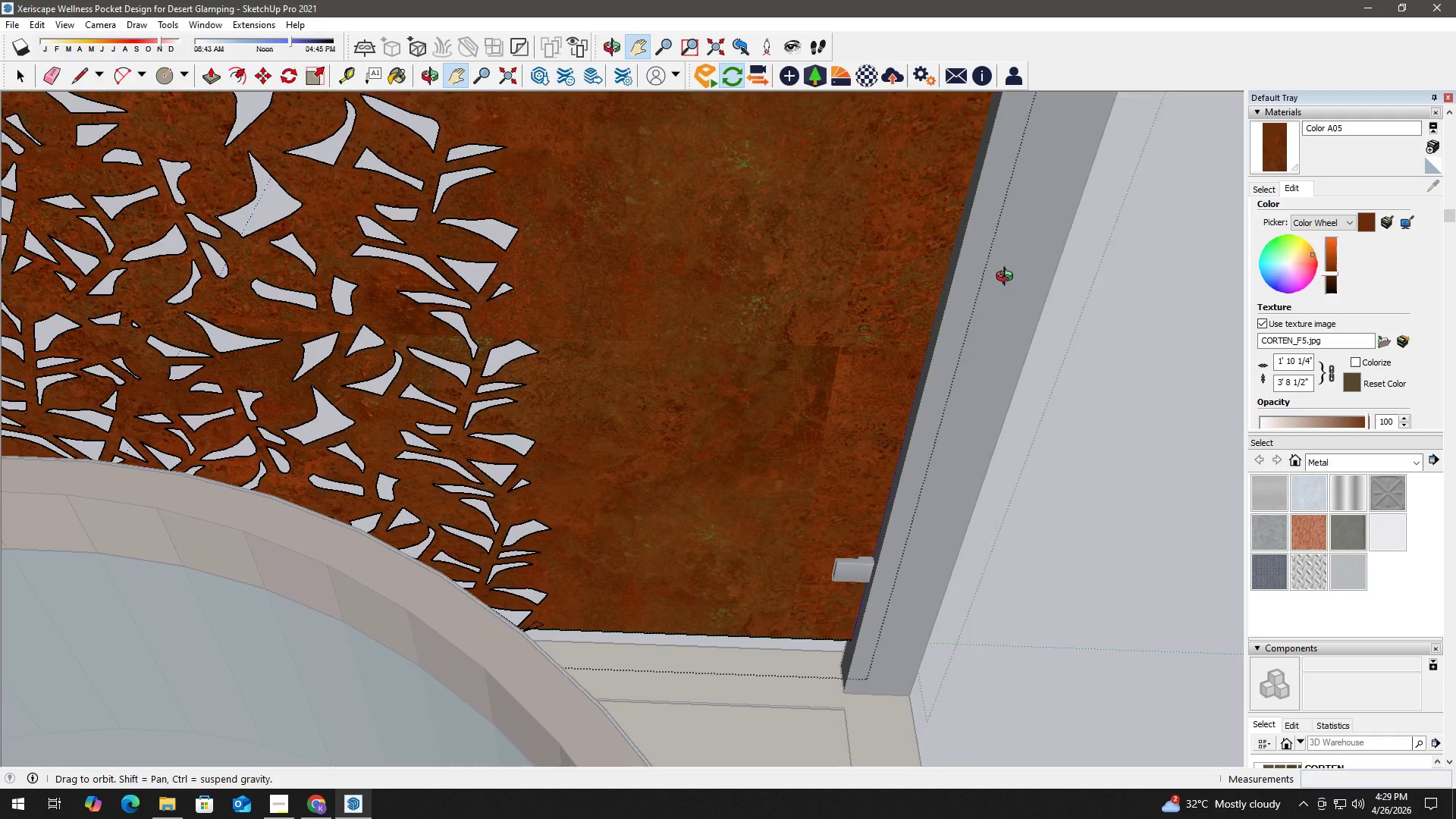 
hold_key(key=H, duration=12.16)
 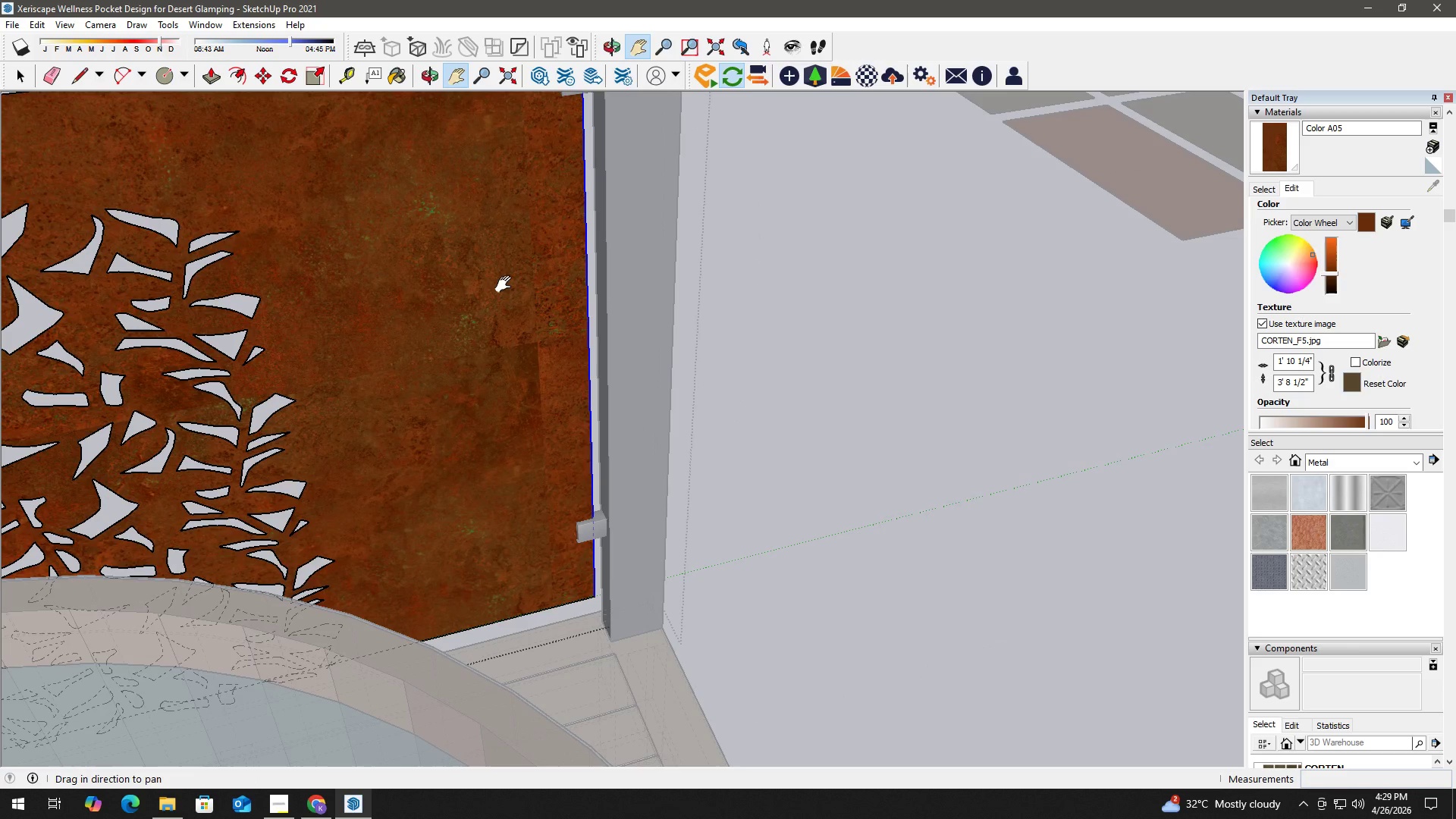 
left_click_drag(start_coordinate=[886, 196], to_coordinate=[682, 475])
 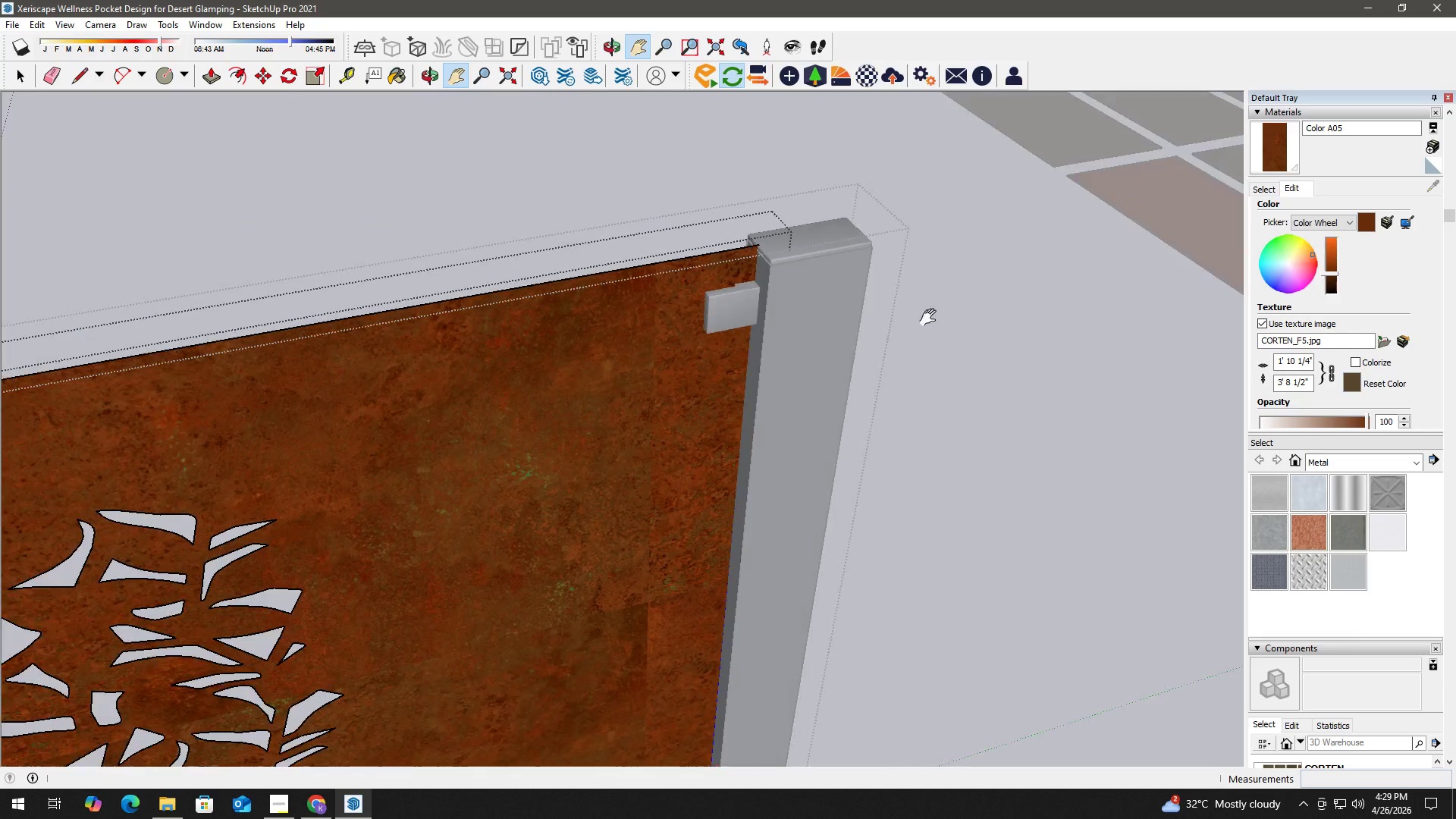 
scroll: coordinate [730, 281], scroll_direction: up, amount: 10.0
 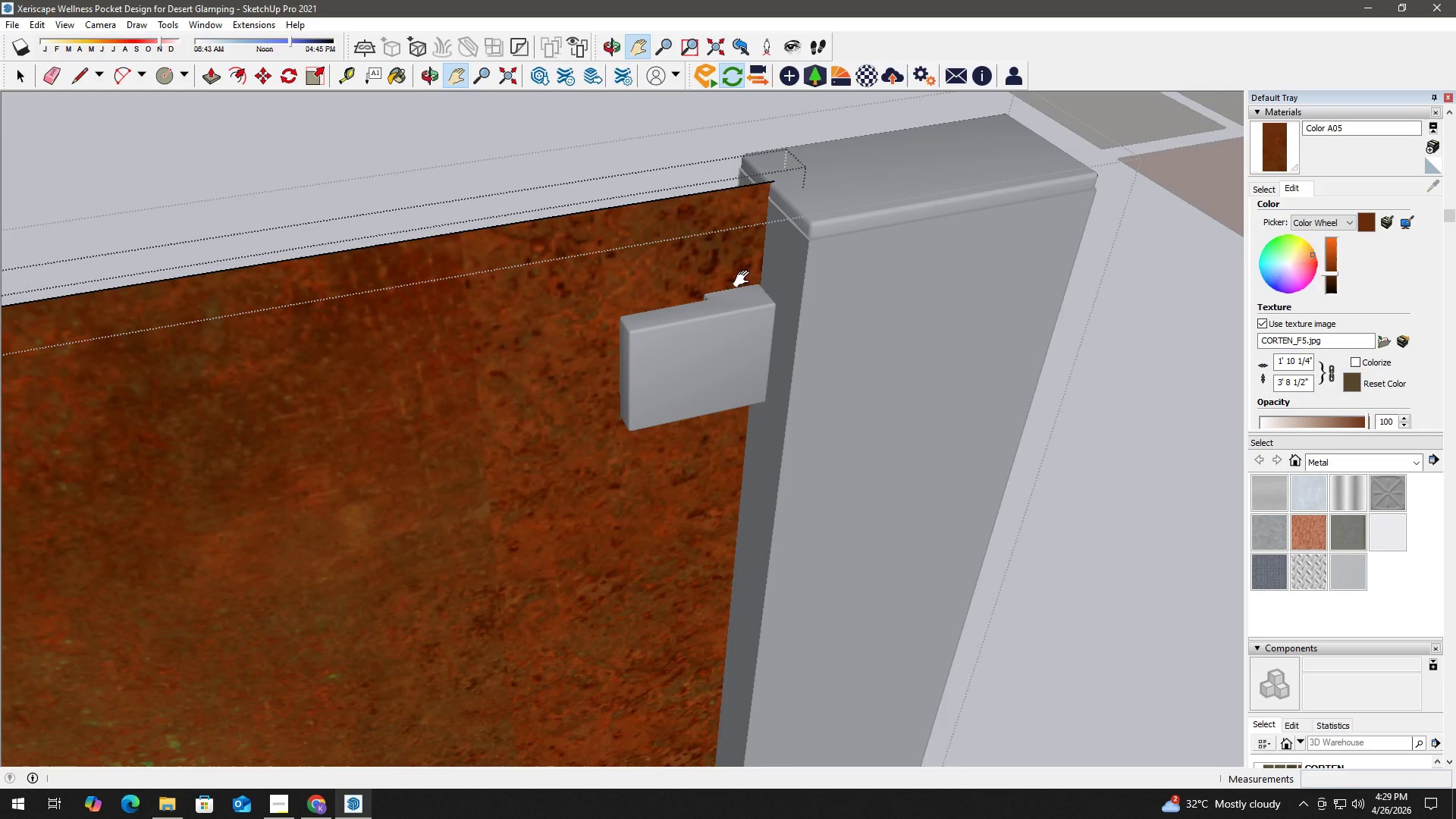 
key(K)
 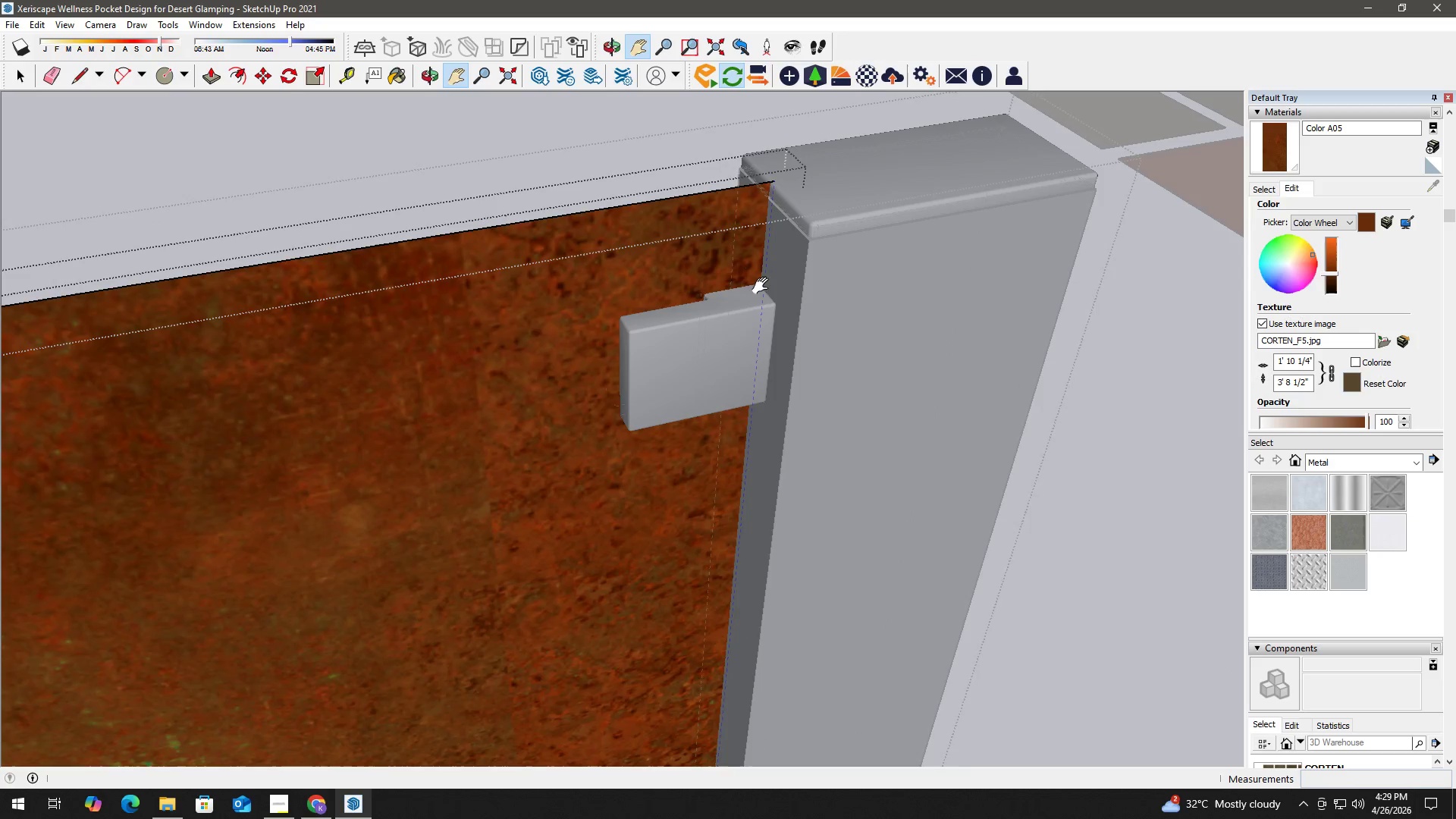 
key(M)
 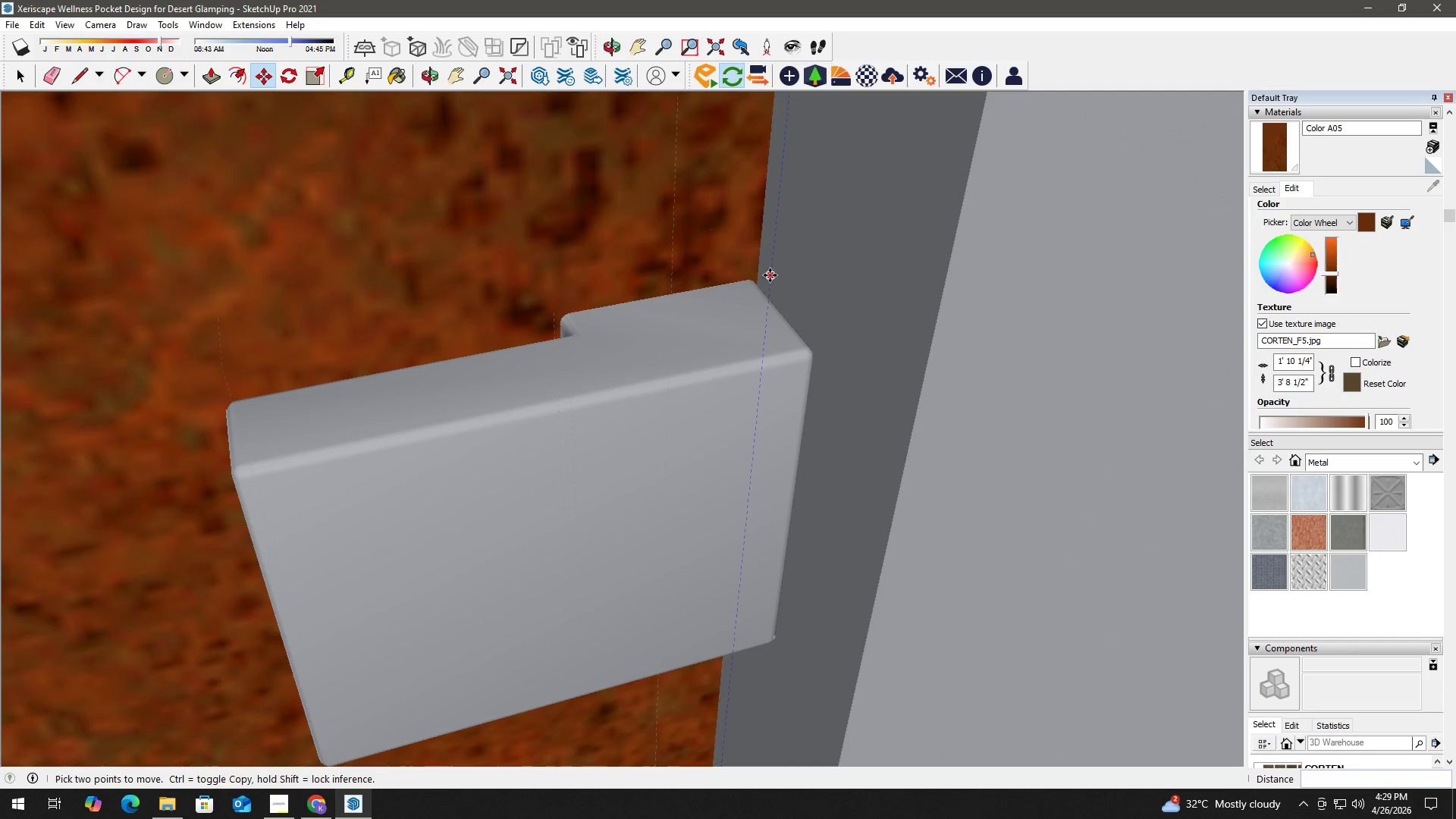 
scroll: coordinate [771, 278], scroll_direction: up, amount: 13.0
 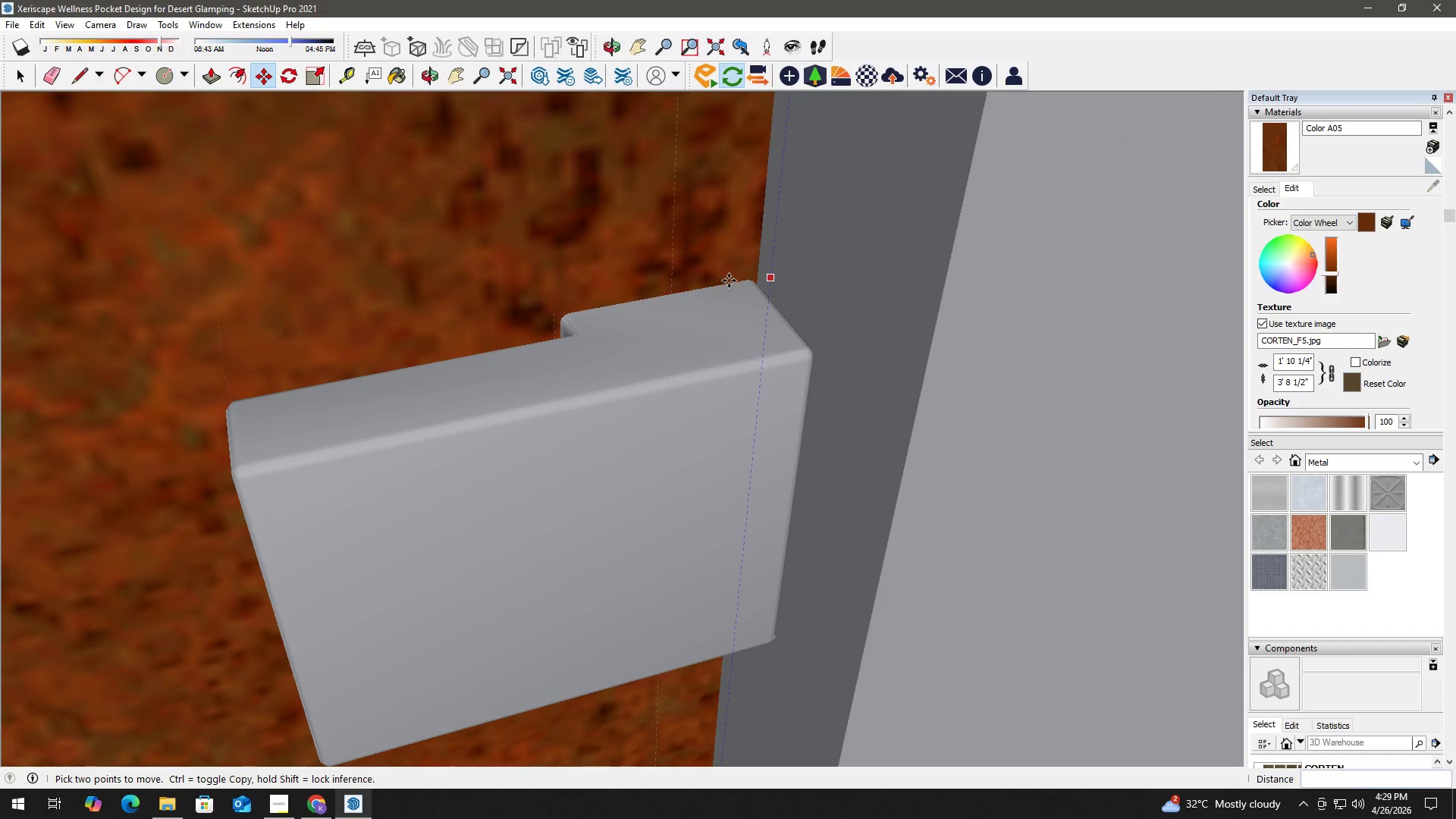 
left_click_drag(start_coordinate=[768, 278], to_coordinate=[753, 282])
 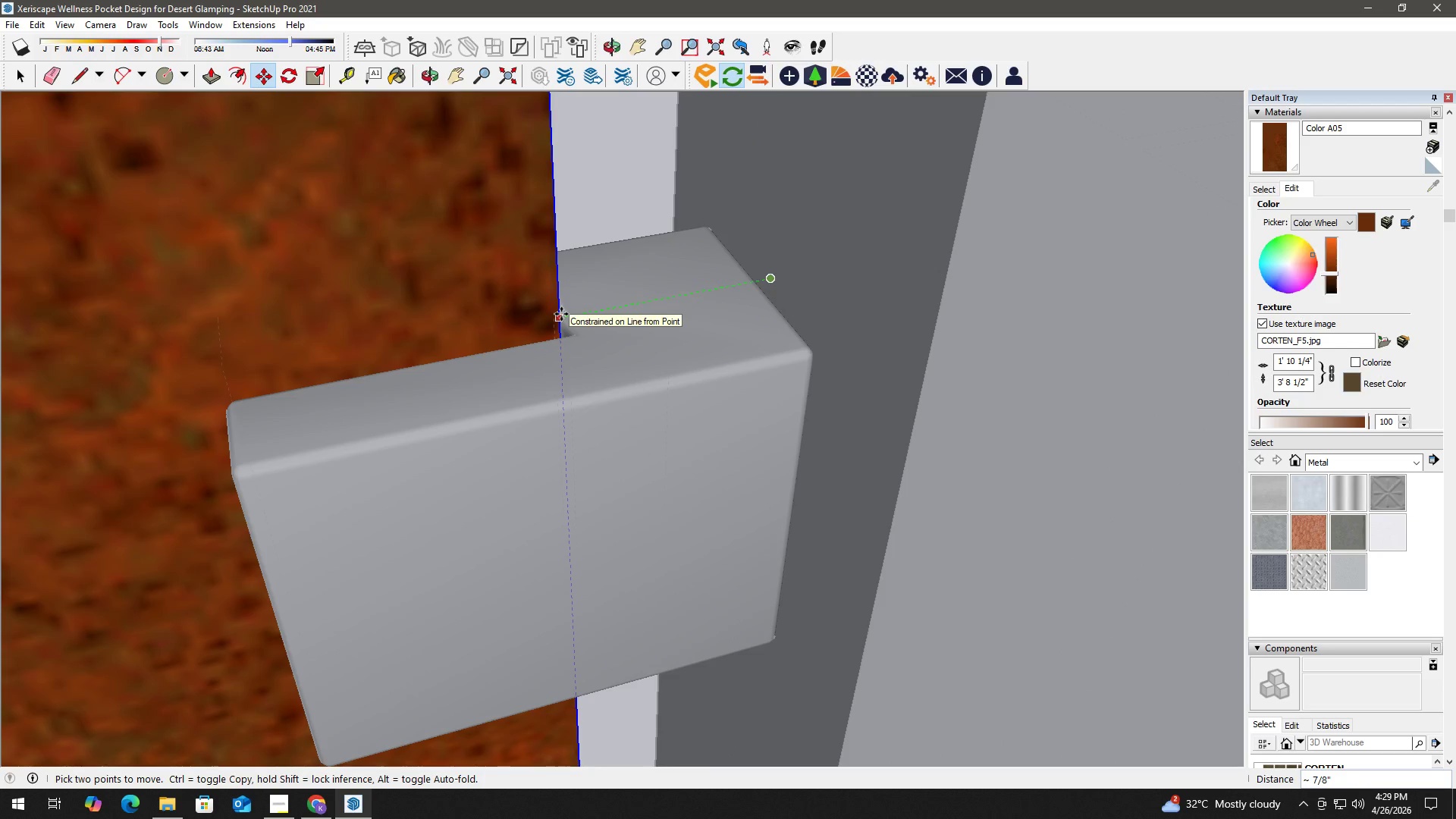 
left_click([559, 314])
 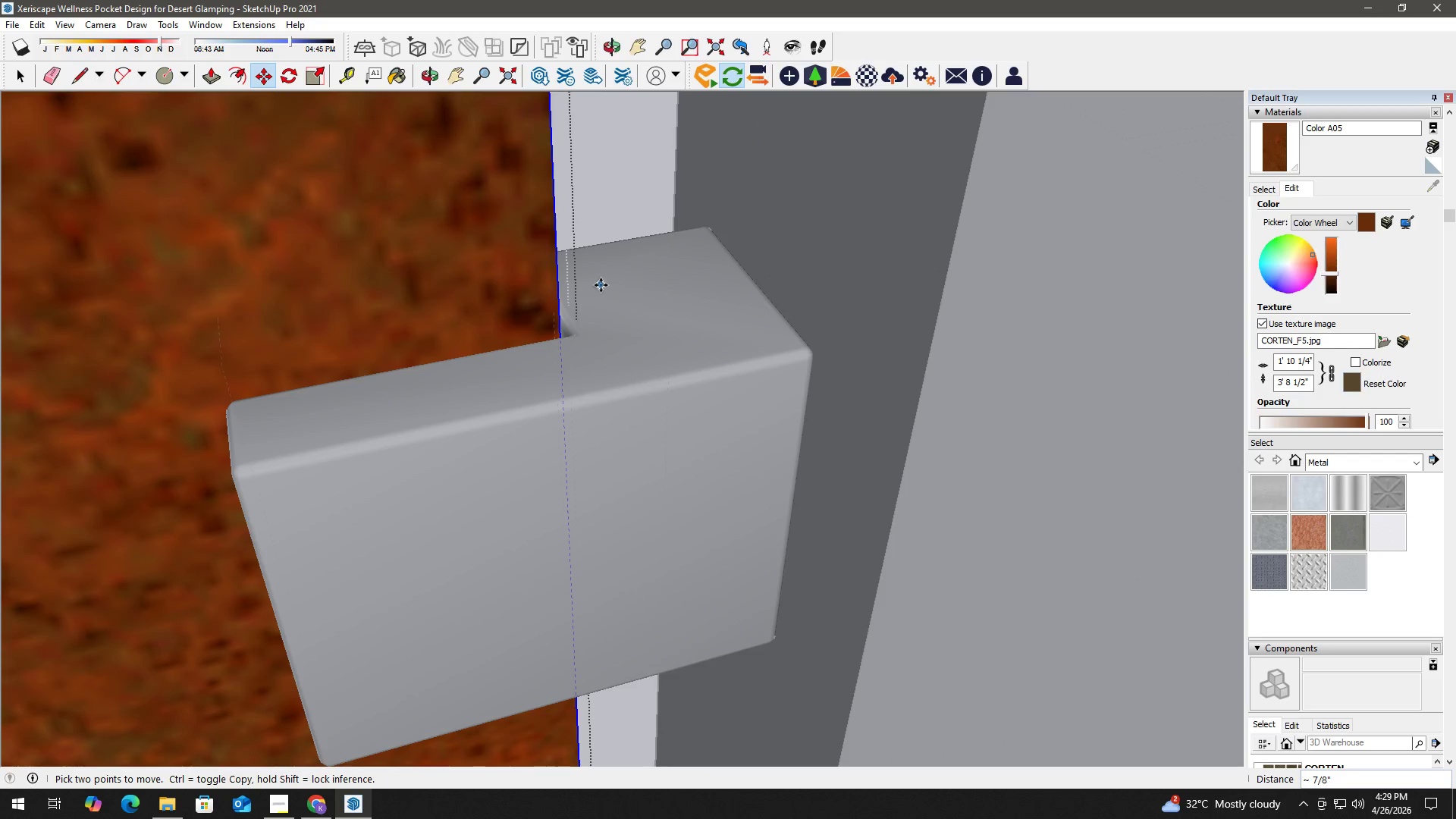 
key(Space)
 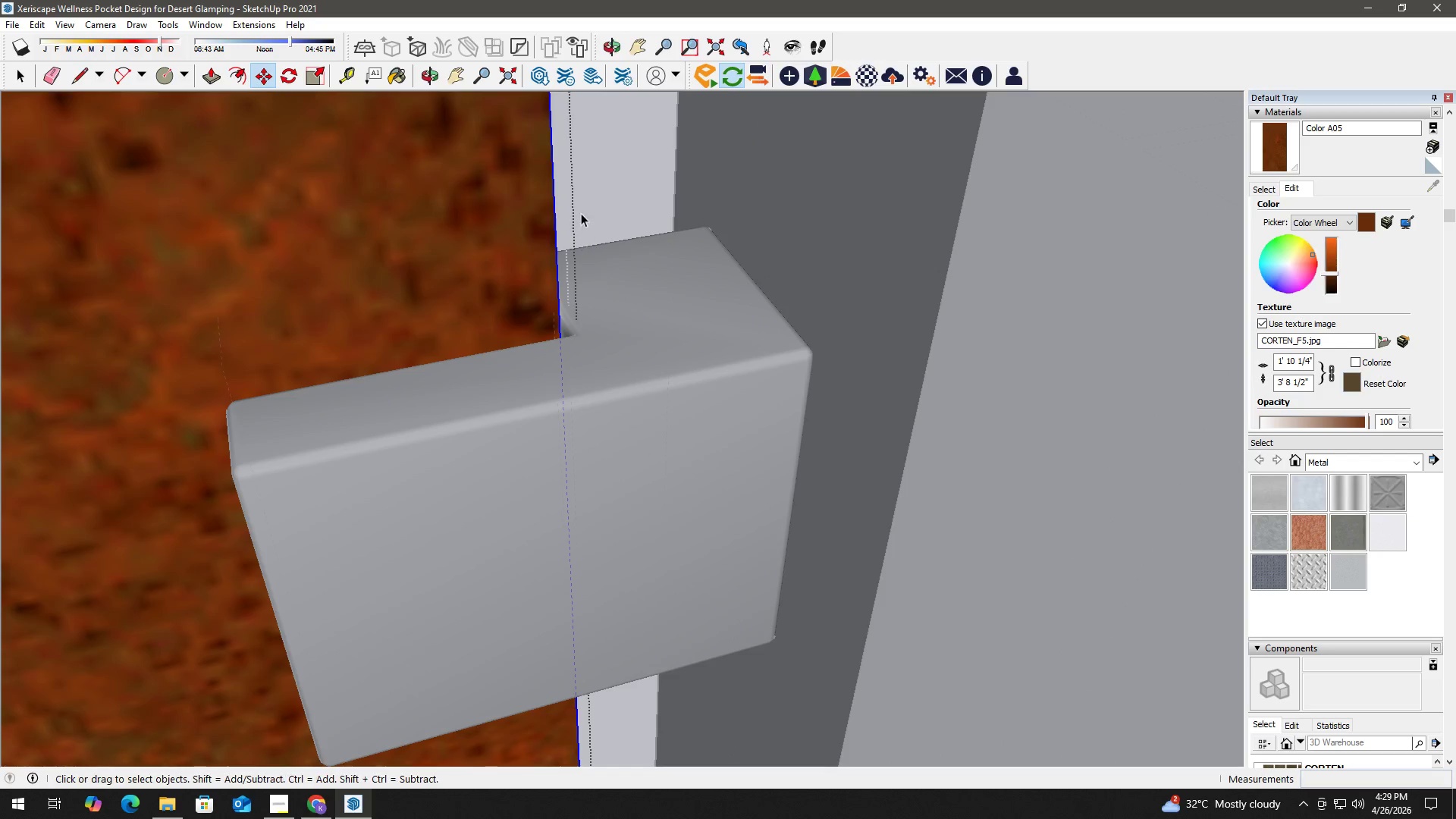 
left_click_drag(start_coordinate=[453, 447], to_coordinate=[486, 240])
 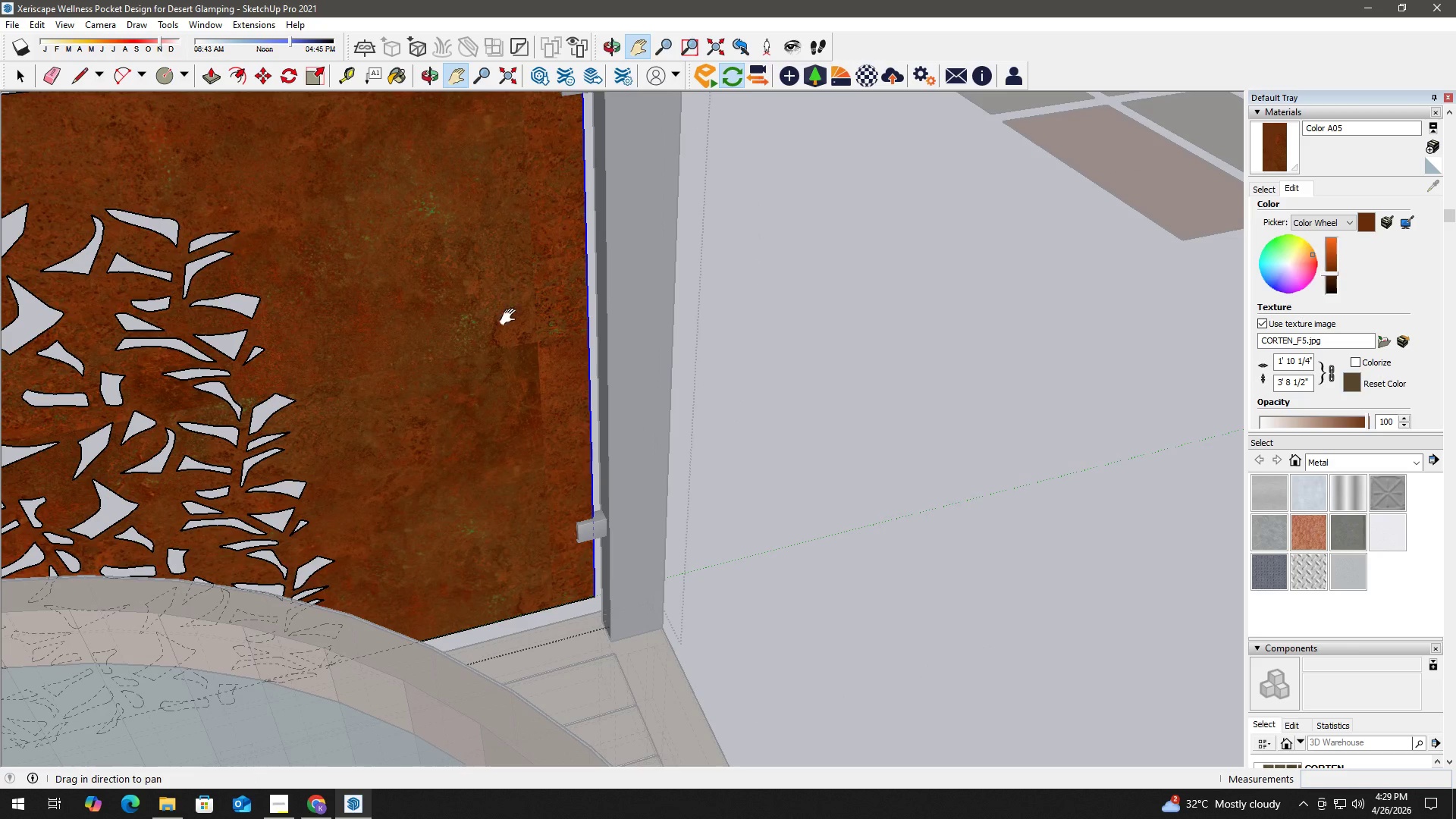 
scroll: coordinate [510, 344], scroll_direction: down, amount: 23.0
 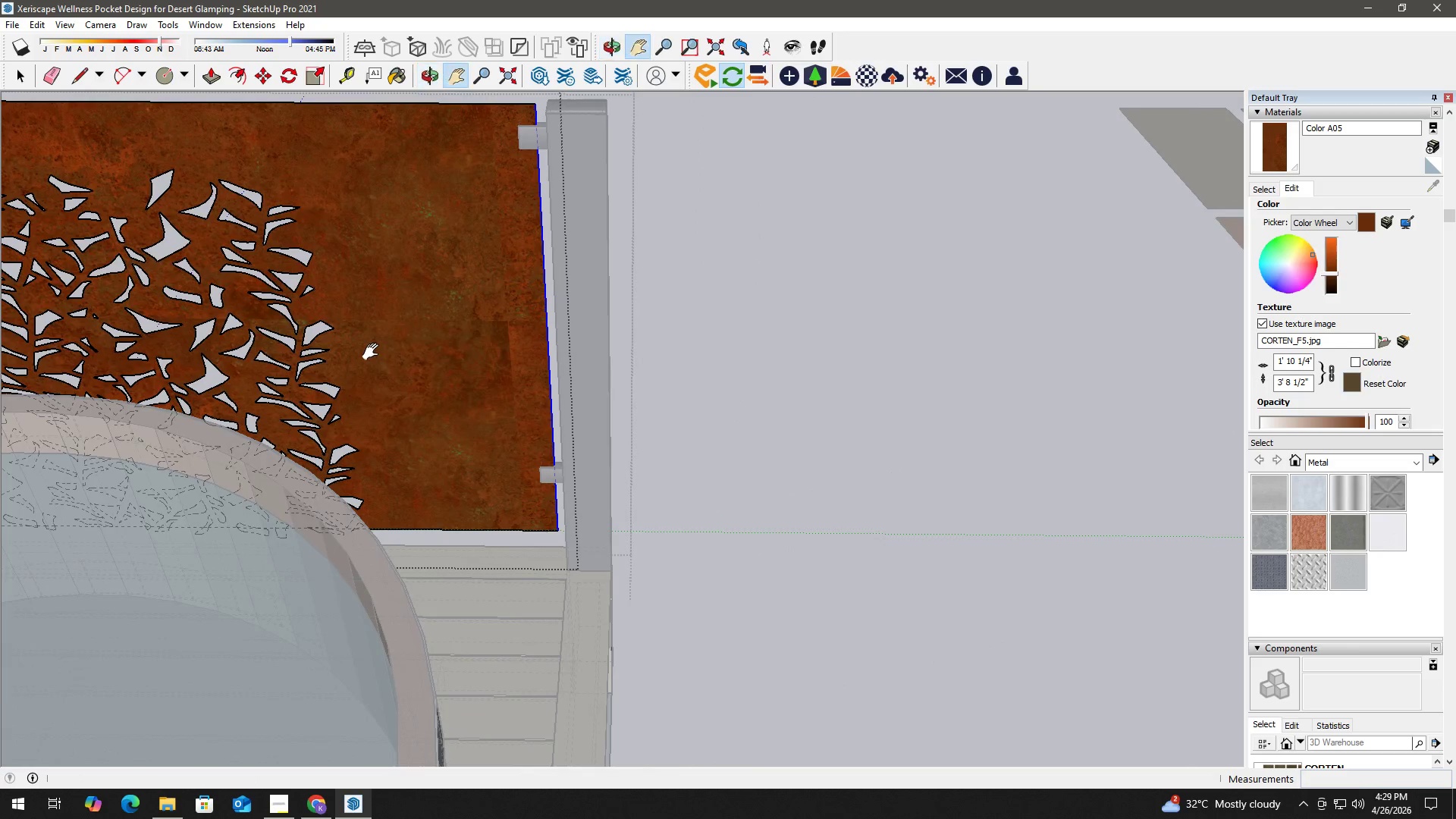 
key(H)
 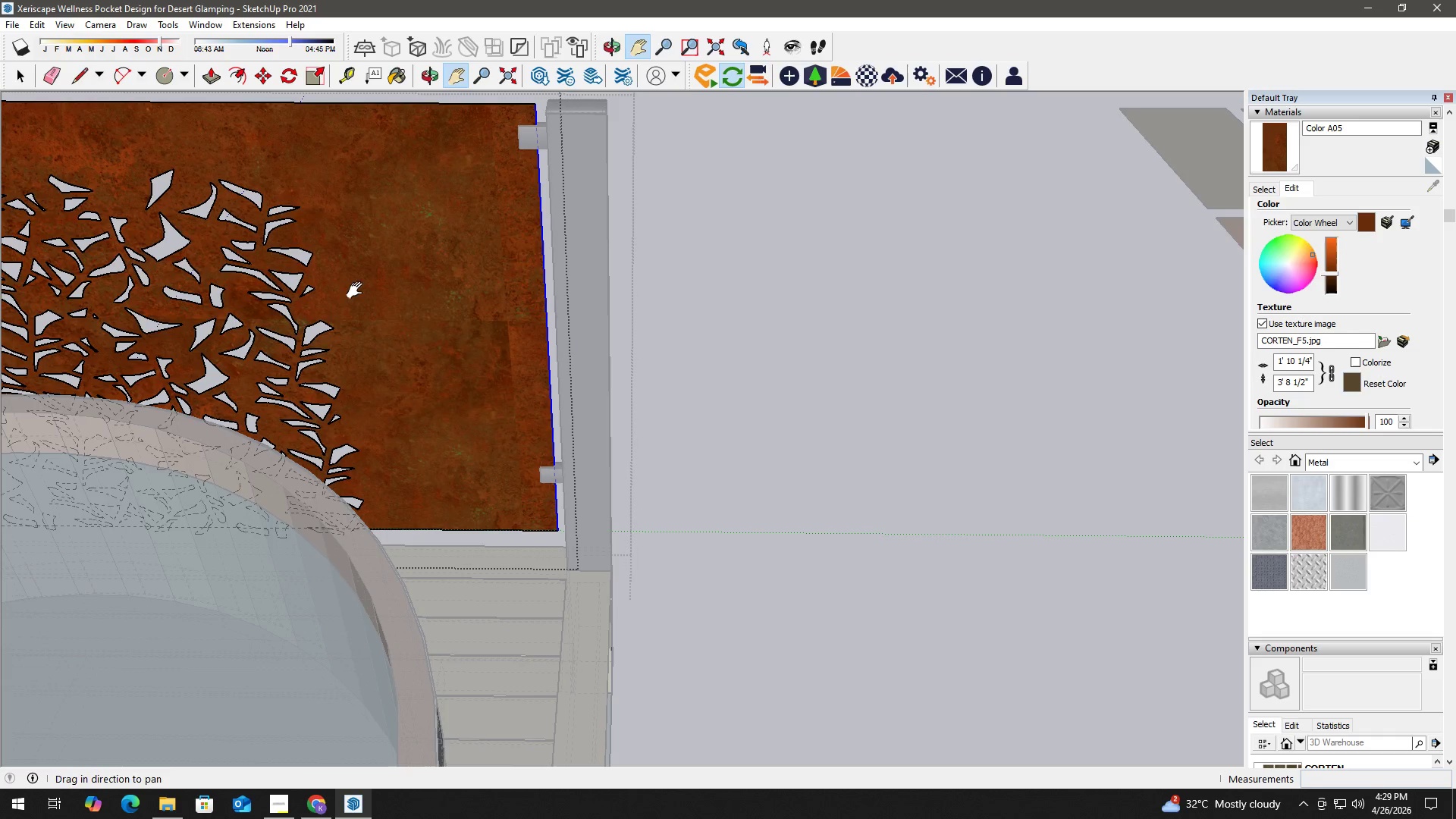 
key(Space)
 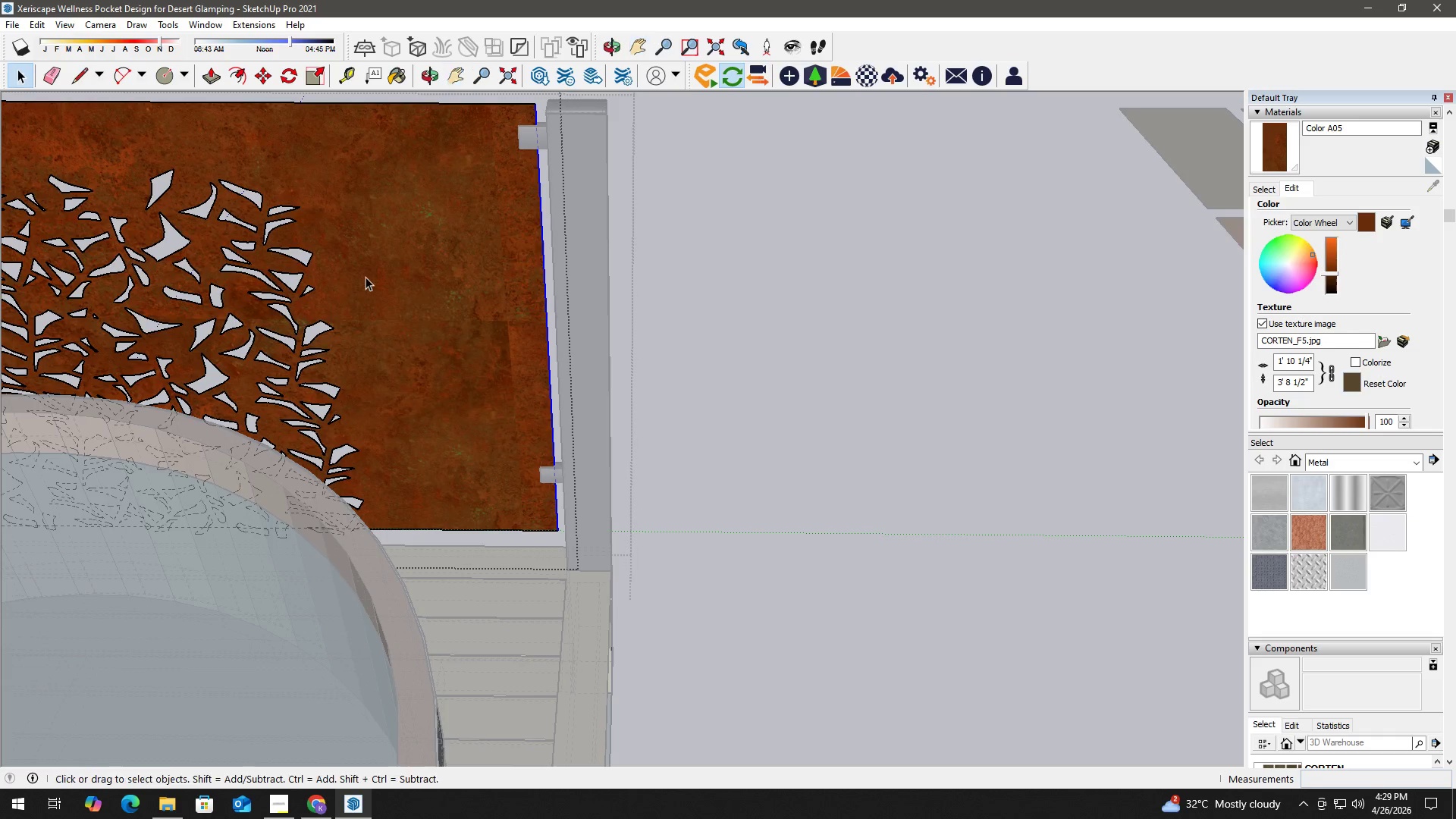 
left_click([366, 277])
 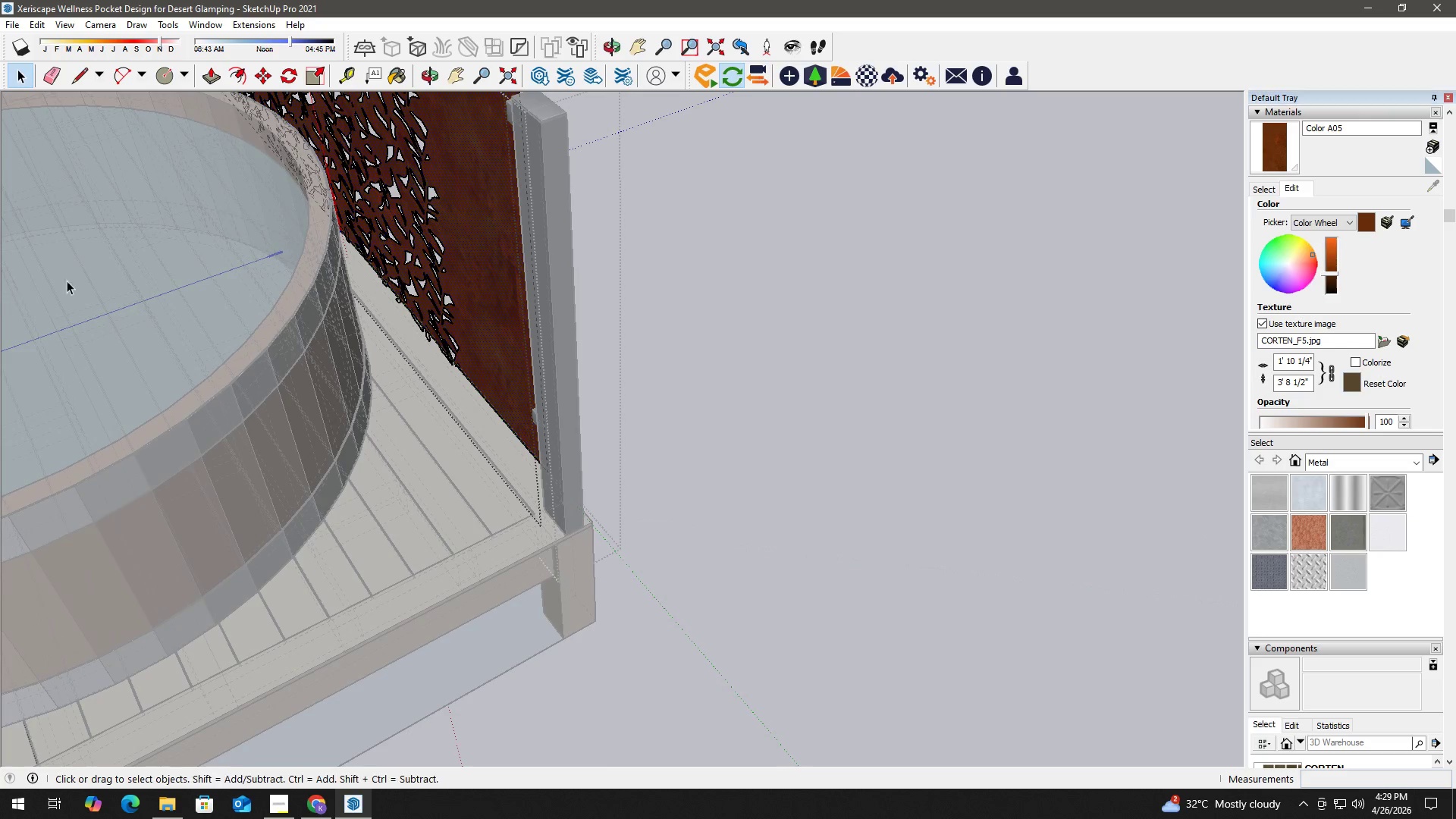 
key(B)
 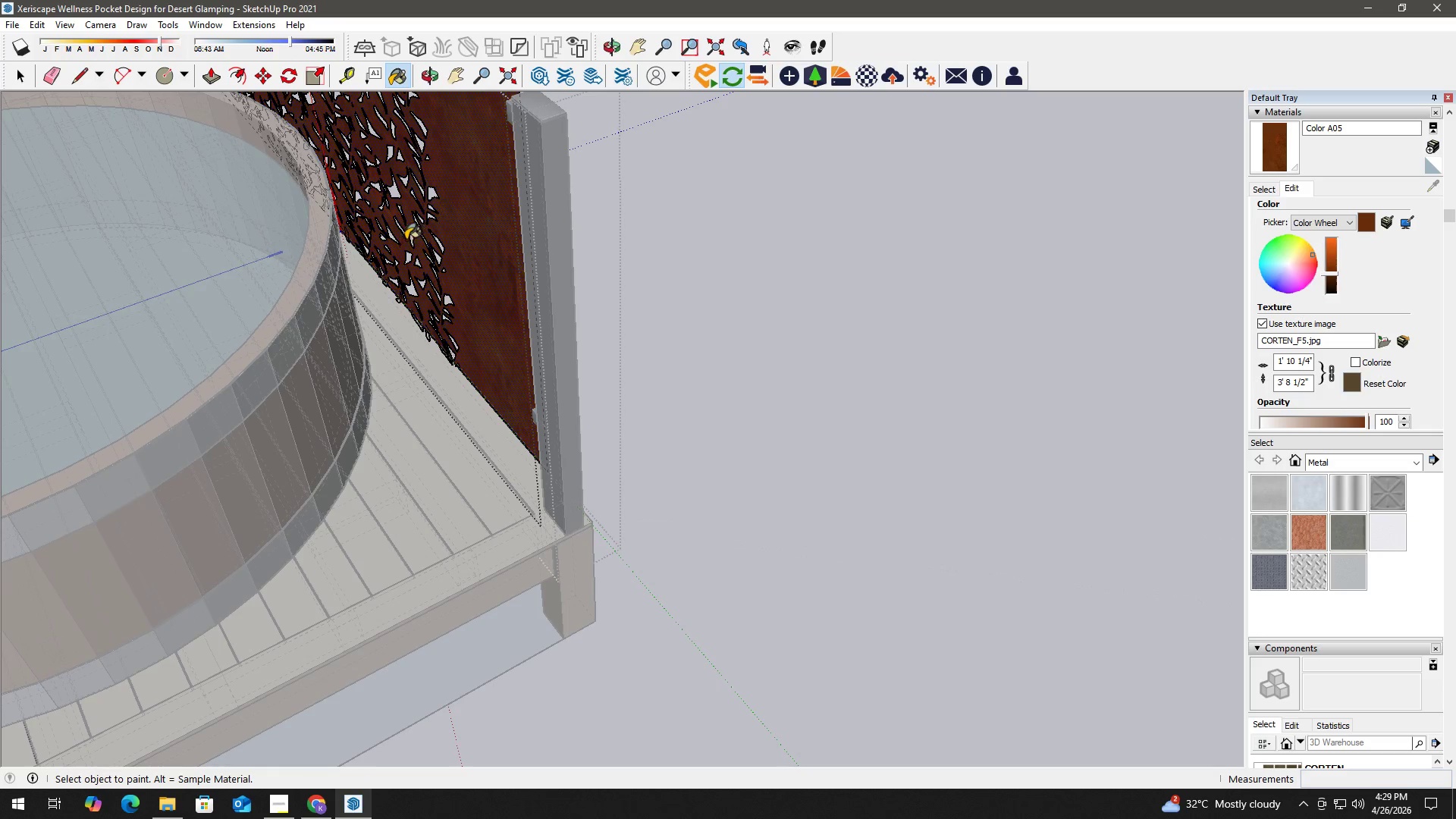 
hold_key(key=AltLeft, duration=0.34)
left_click([476, 216])
 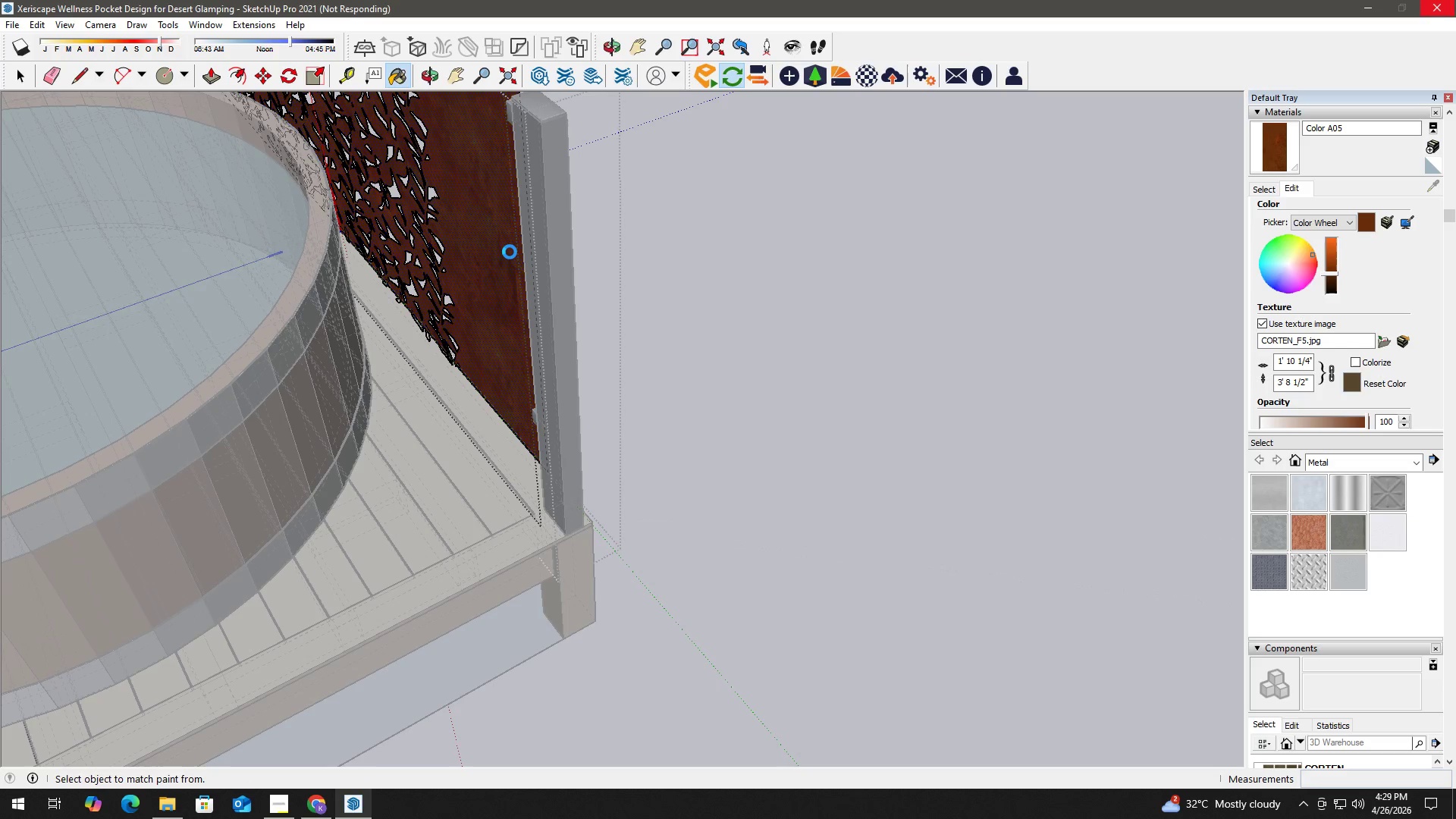 
wait(11.3)
 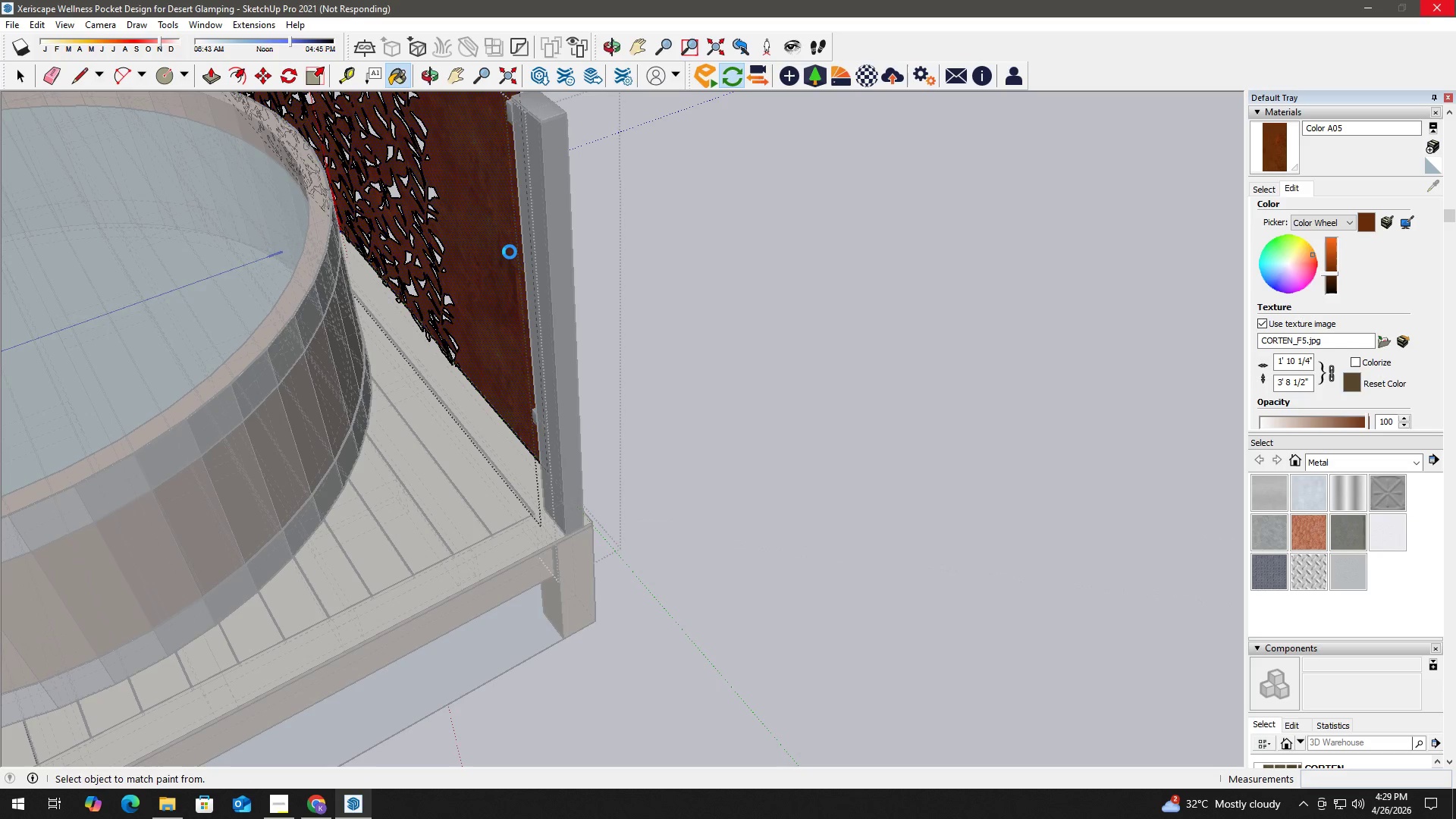 
key(K)
 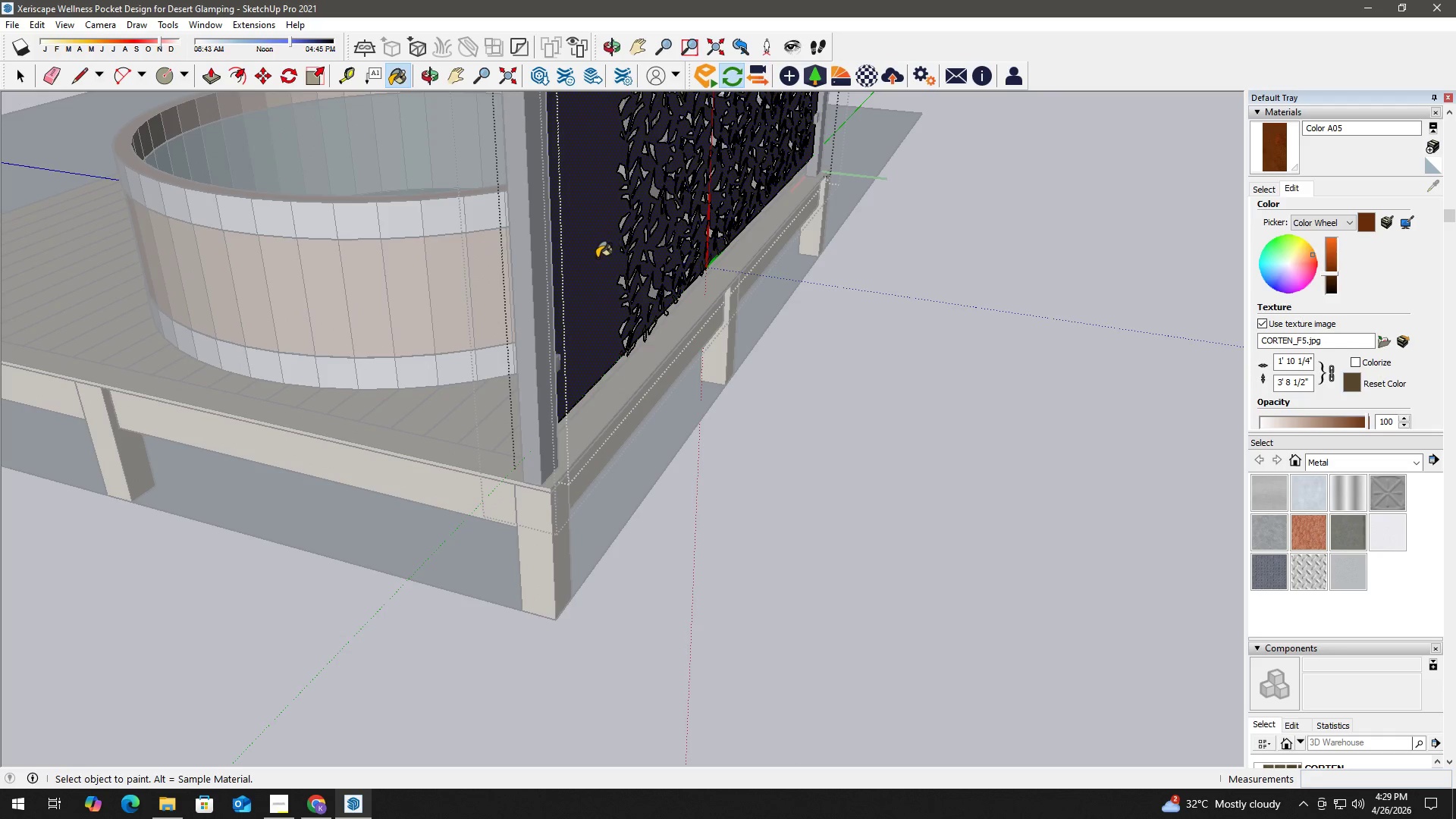 
left_click([589, 258])
 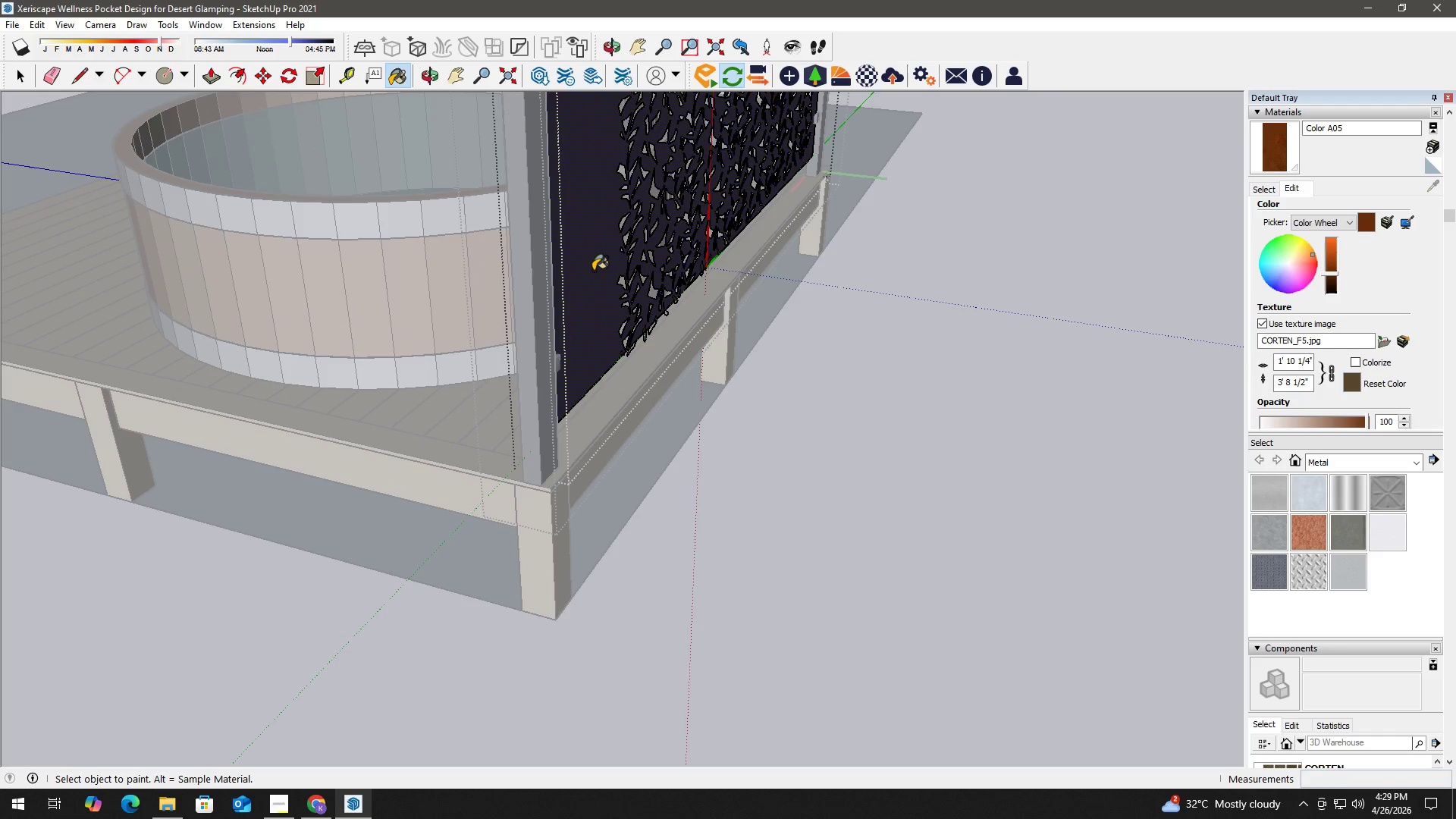 
scroll: coordinate [581, 276], scroll_direction: down, amount: 5.0
 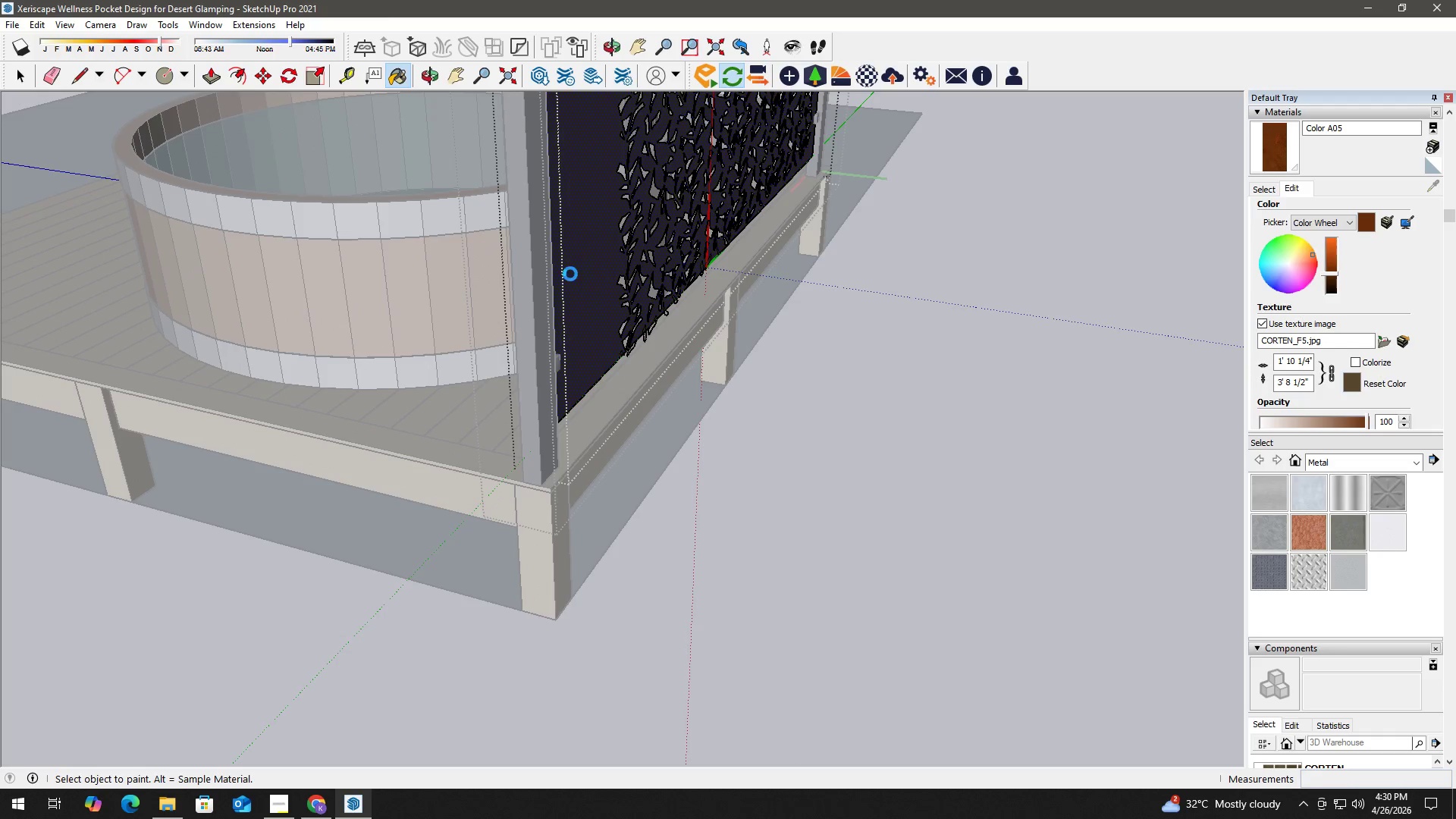 
wait(7.97)
 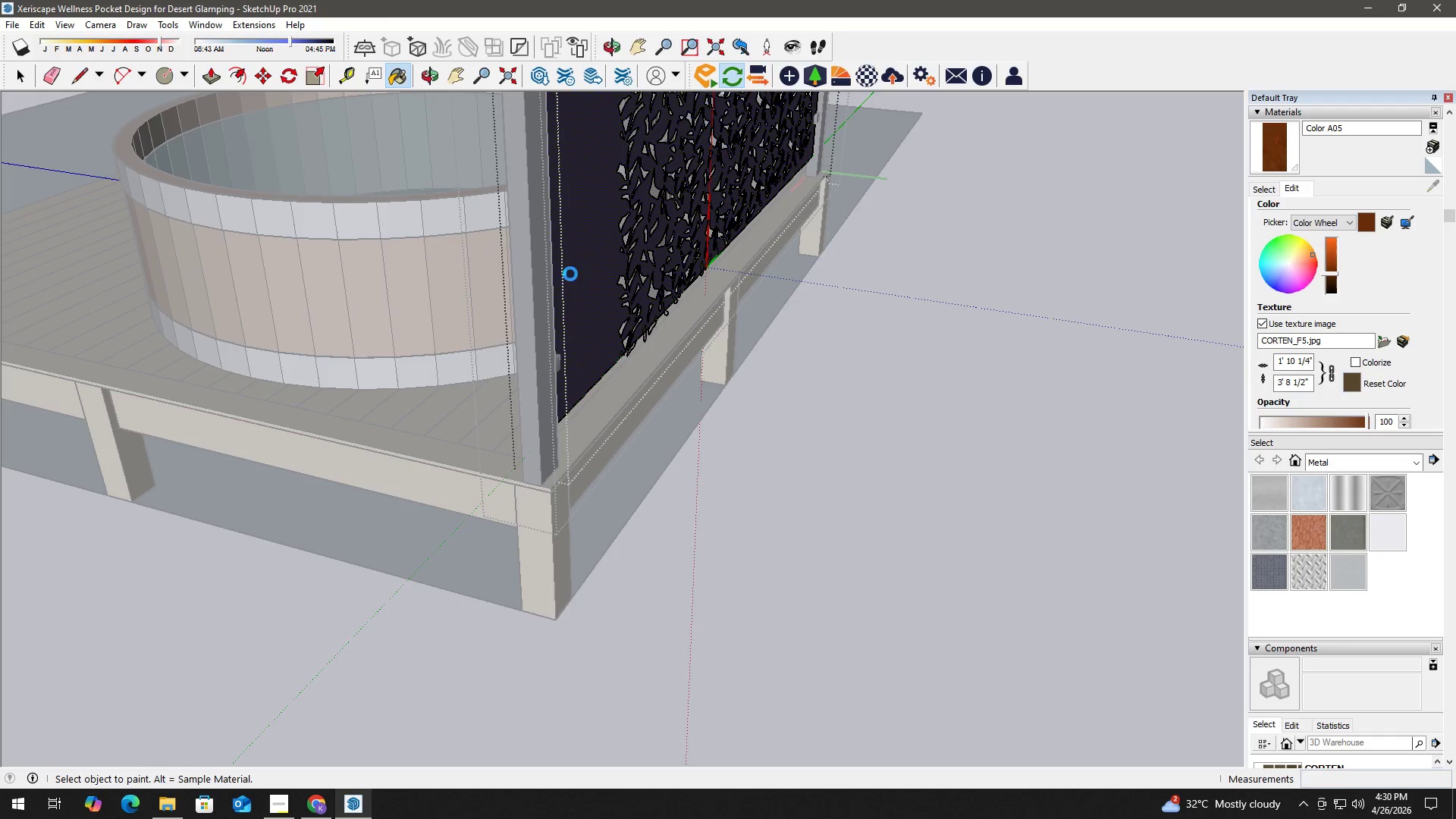 
key(Space)
 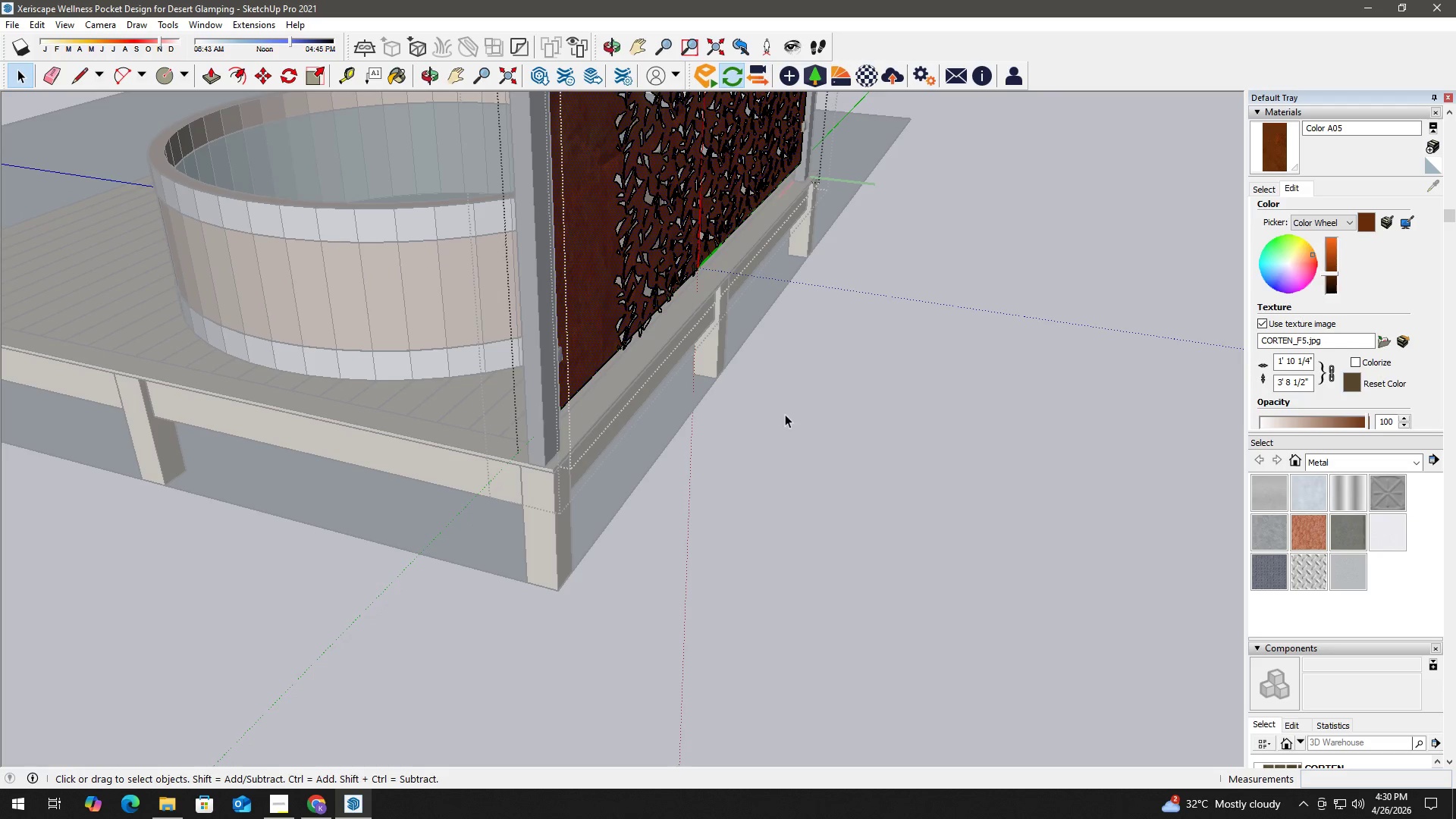 
left_click([801, 426])
 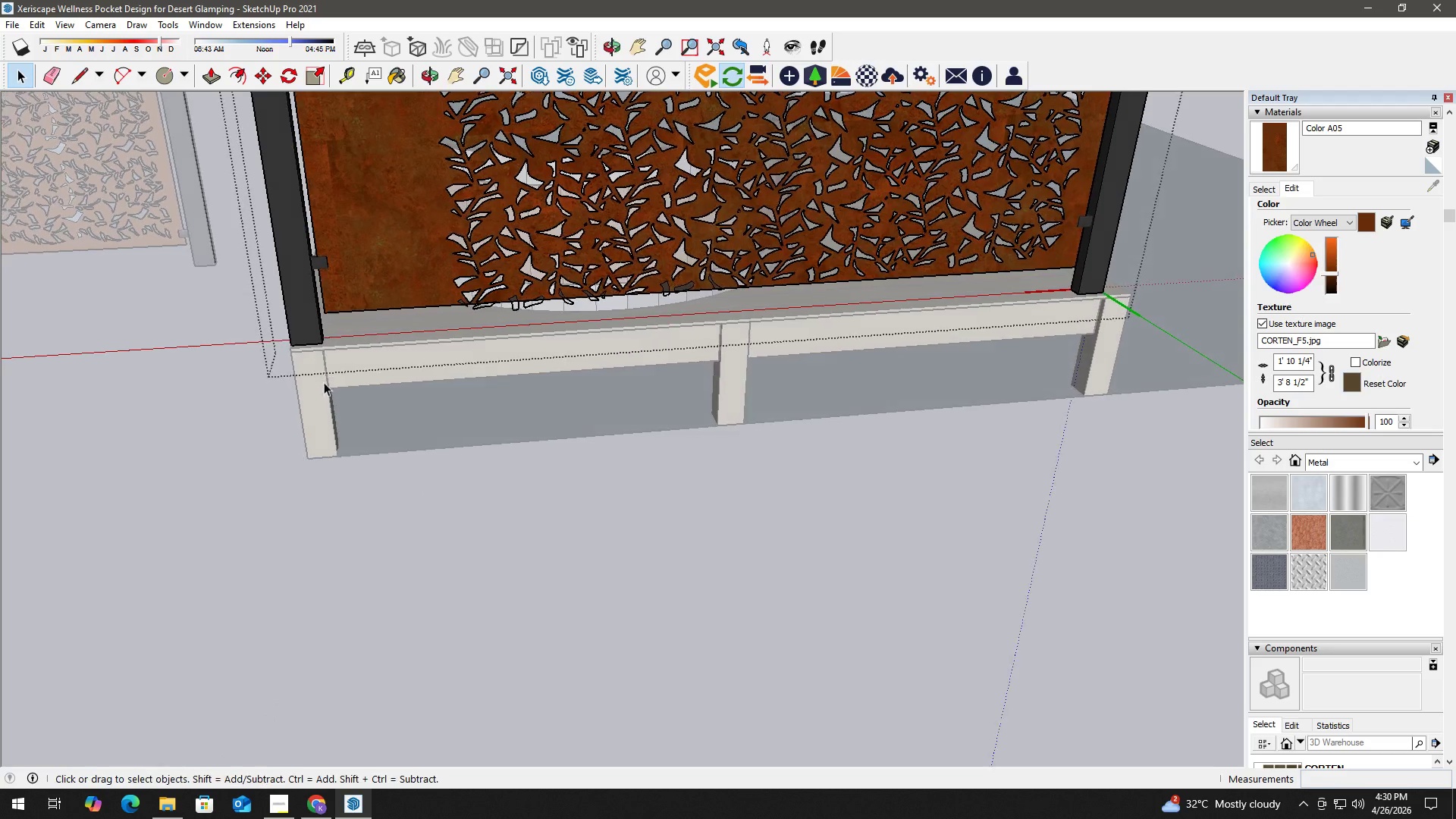 
hold_key(key=ControlLeft, duration=0.7)
 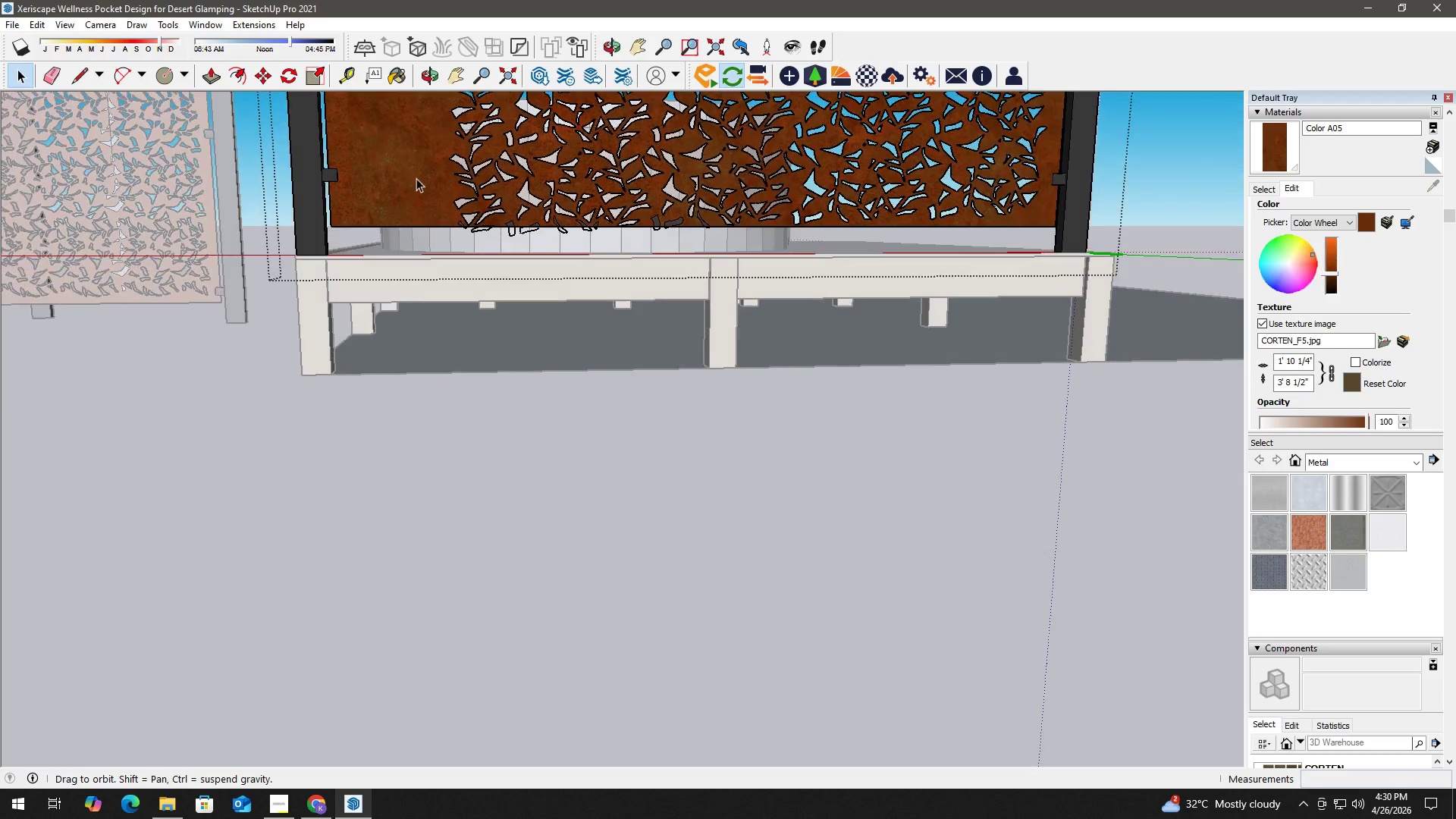 
key(Control+Z)
 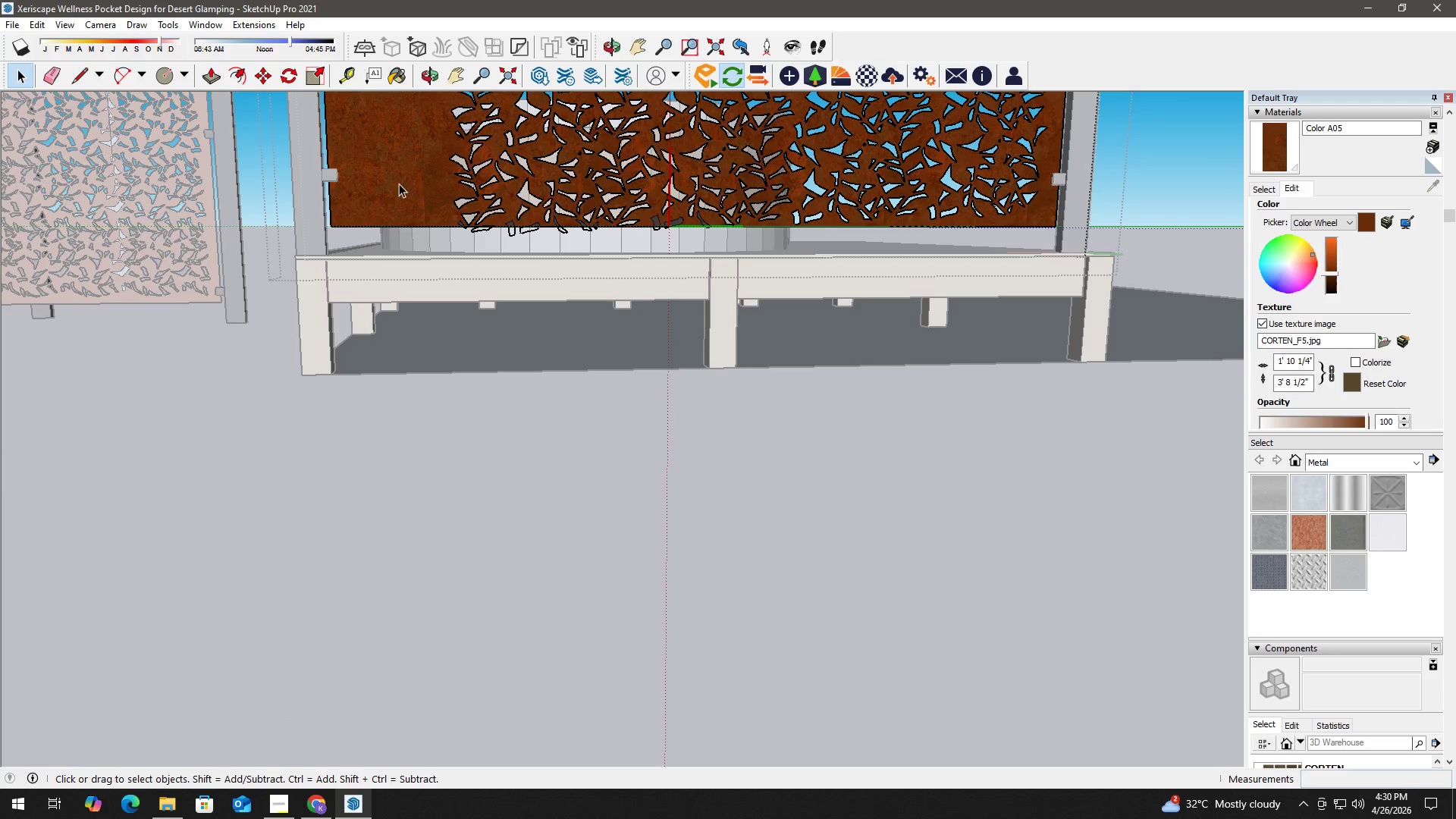 
key(Control+Z)
 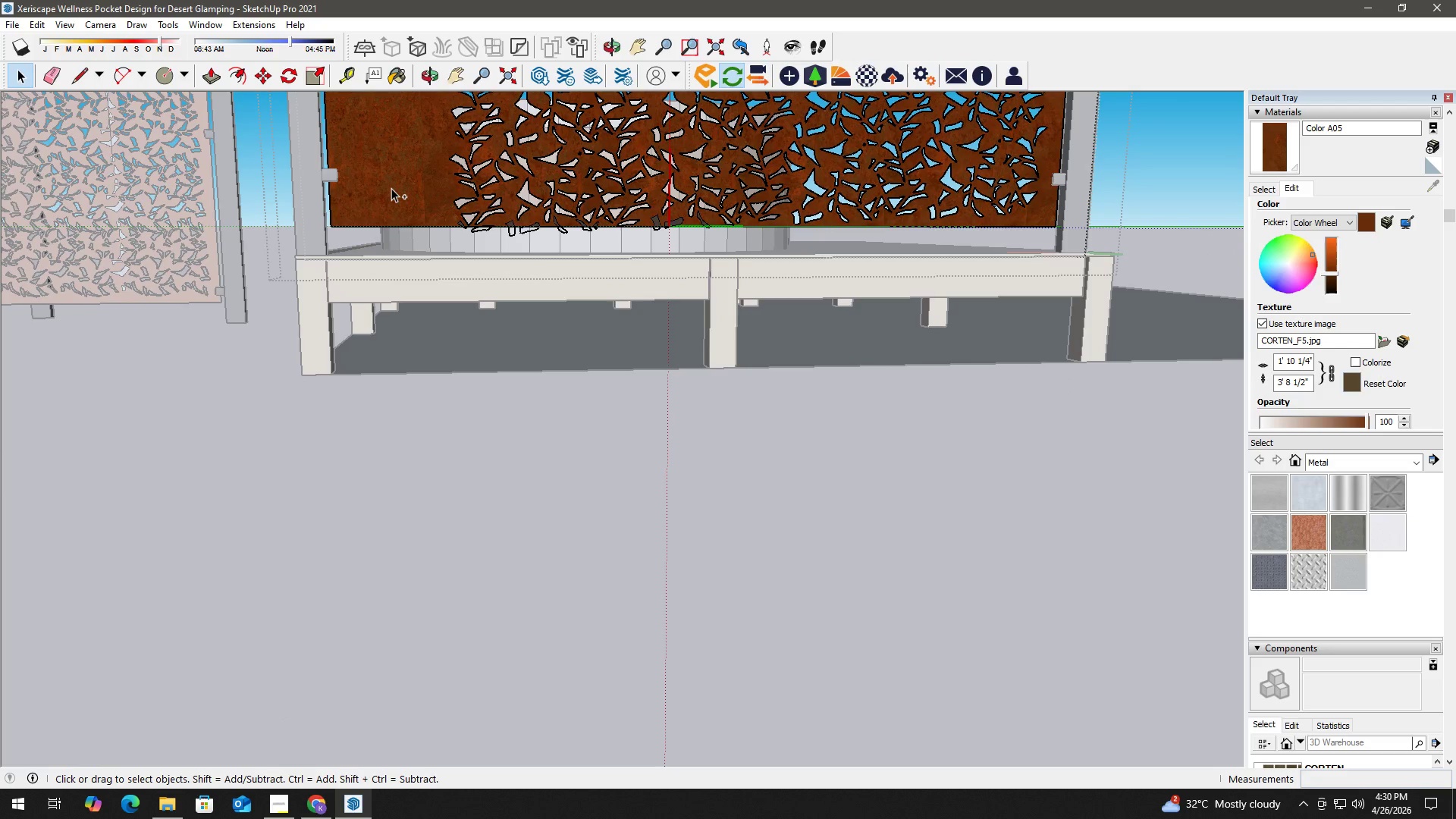 
key(Control+Z)
 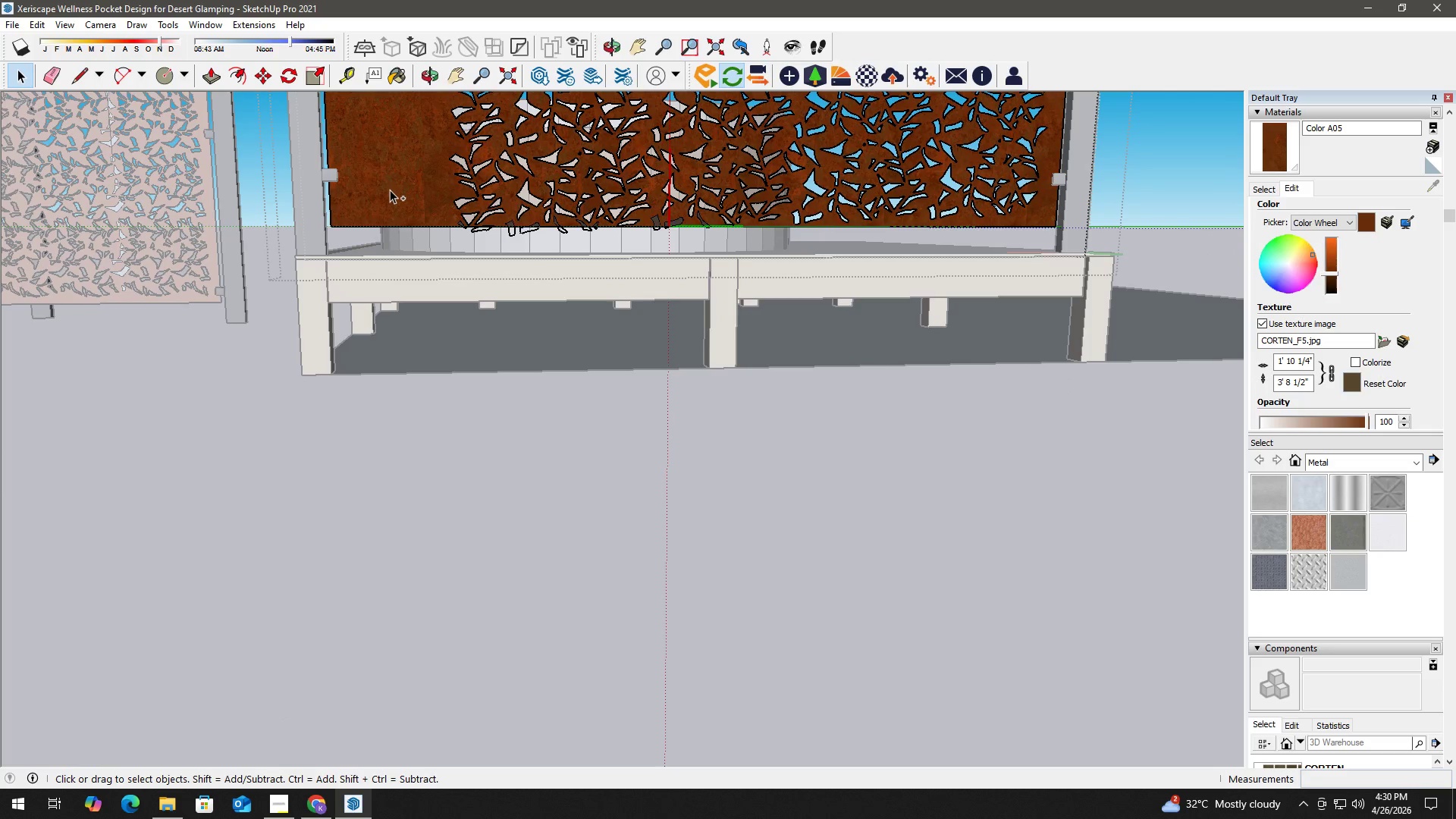 
key(Control+Z)
 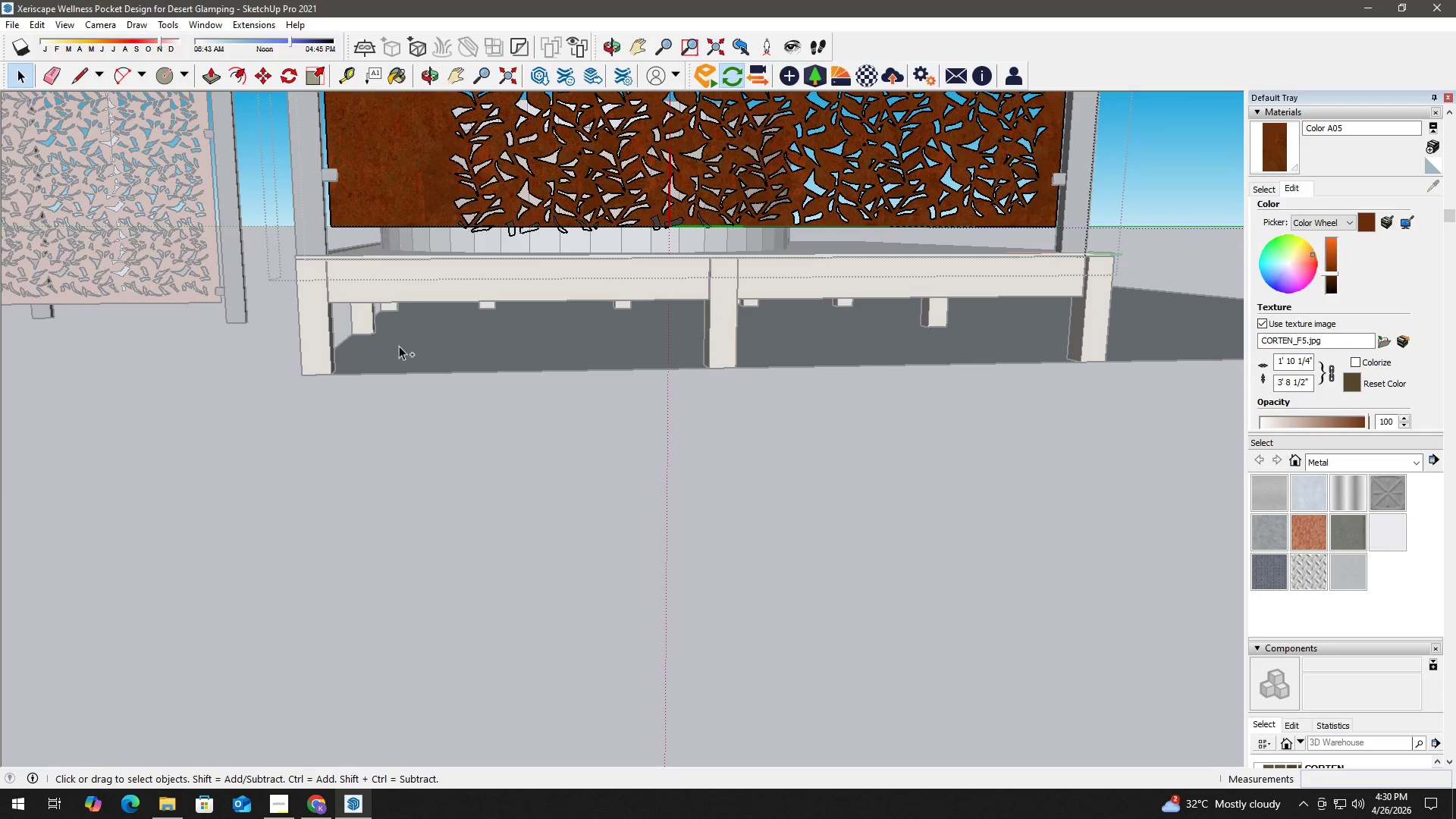 
key(Space)
 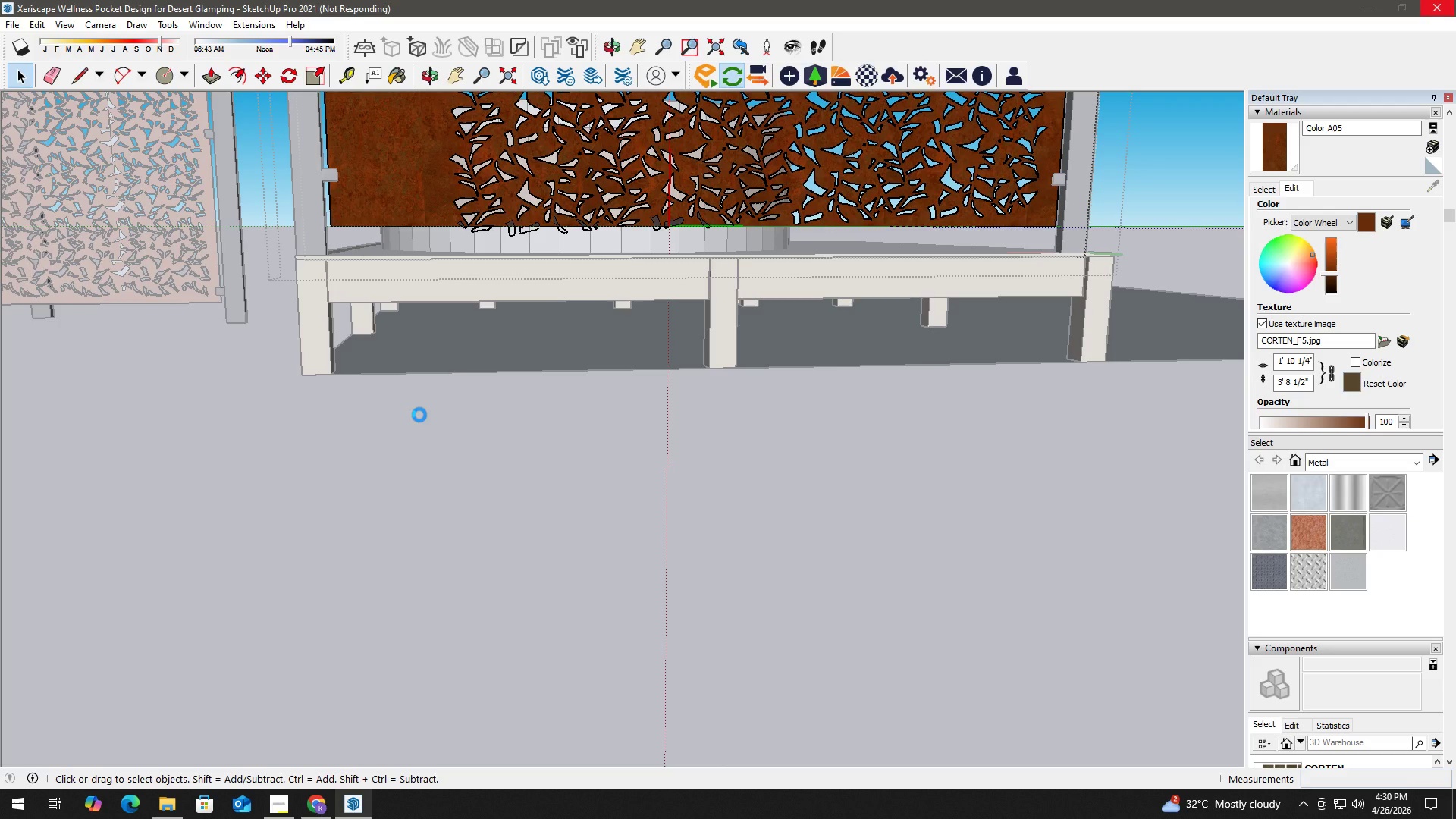 
wait(11.03)
 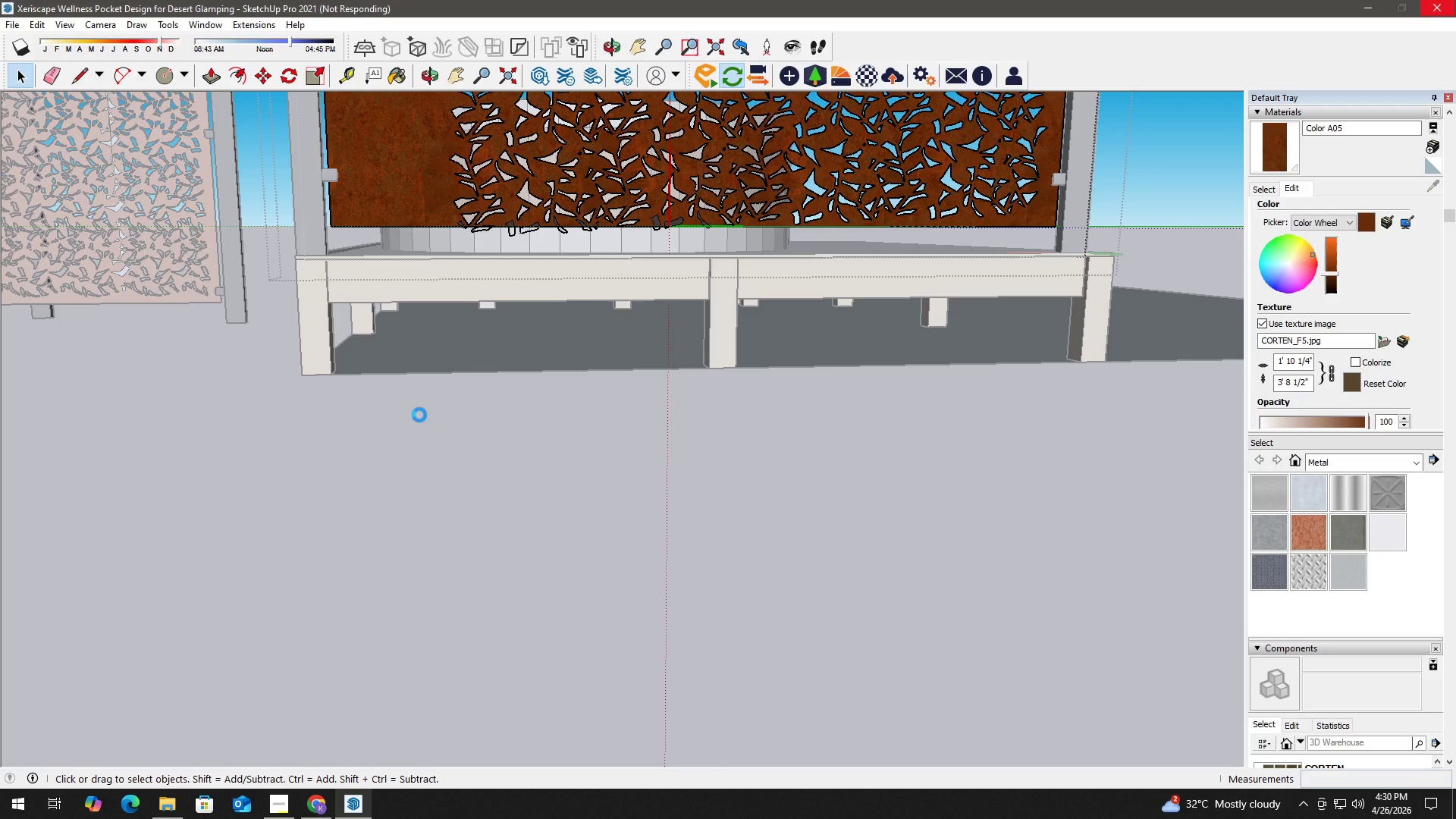 
left_click([243, 403])
 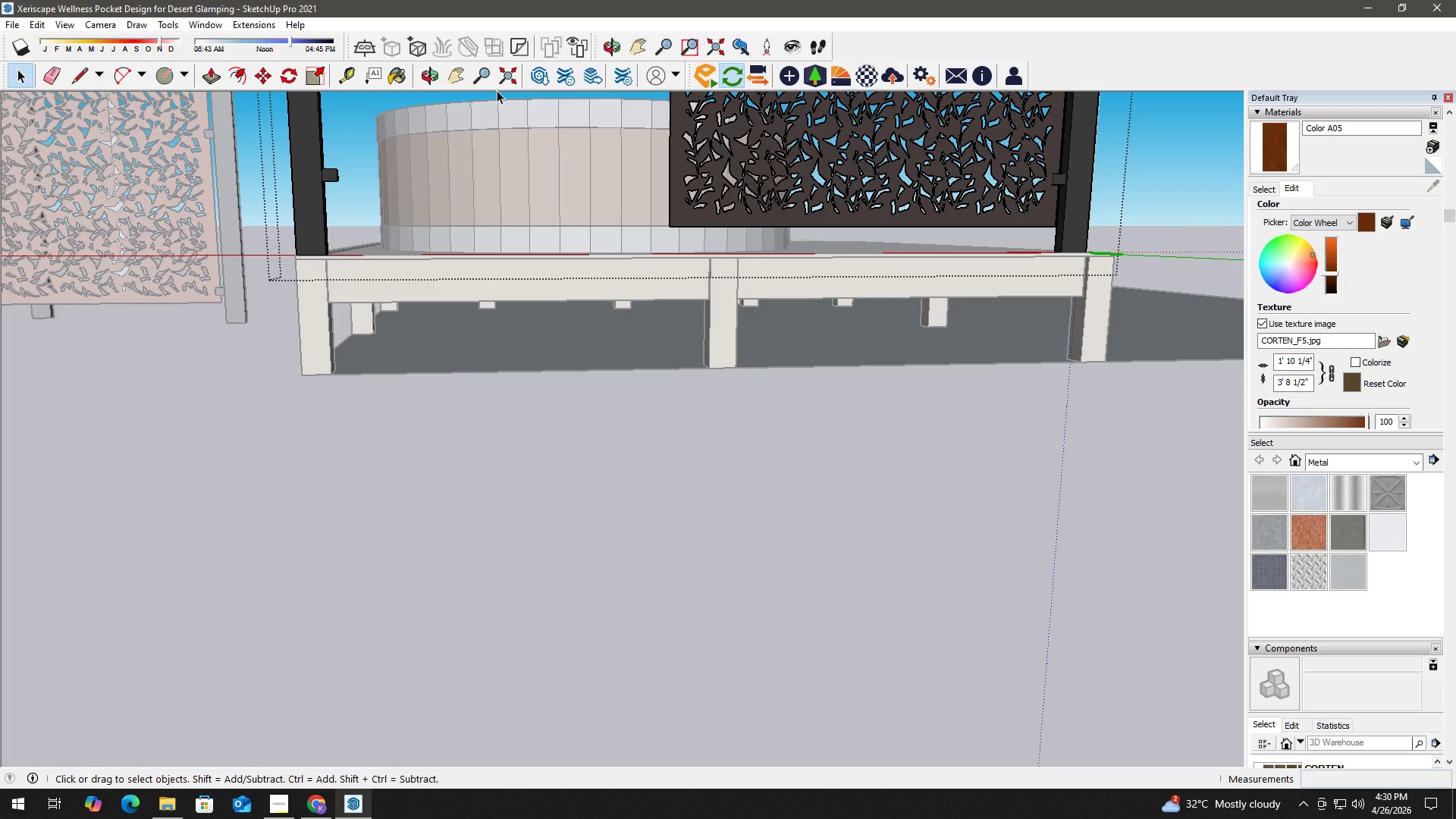 
wait(15.27)
 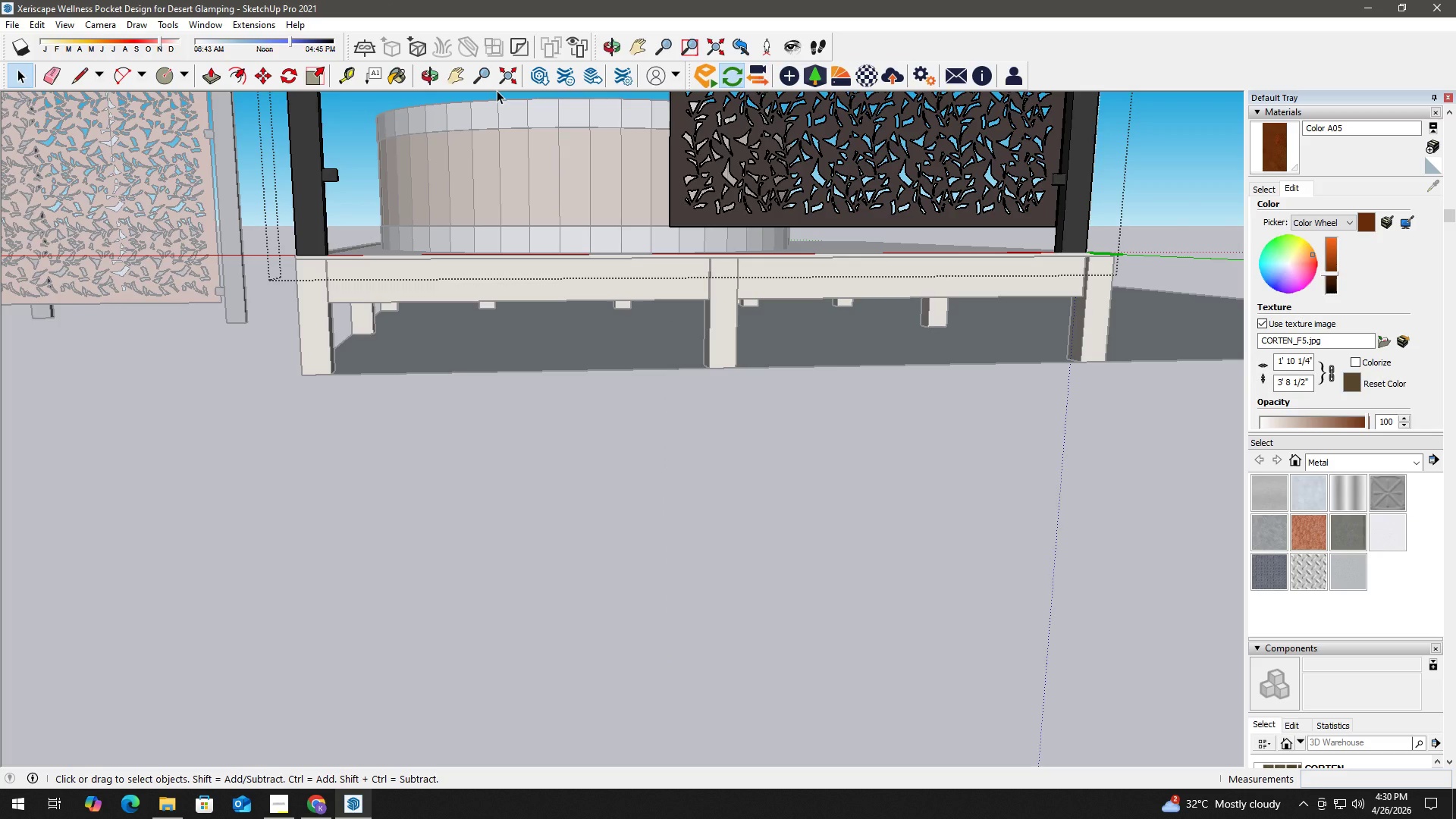 
left_click([327, 447])
 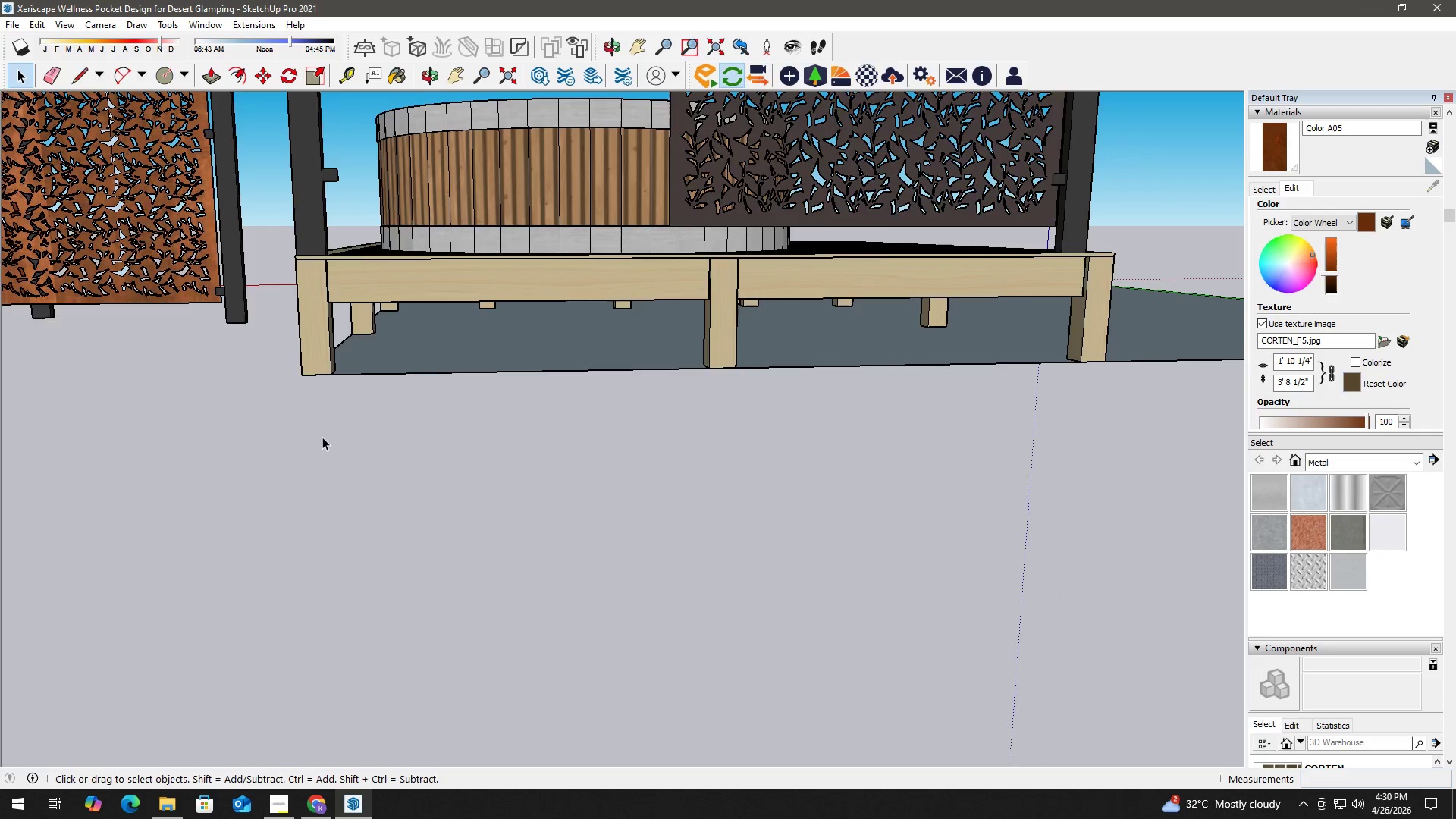 
key(H)
 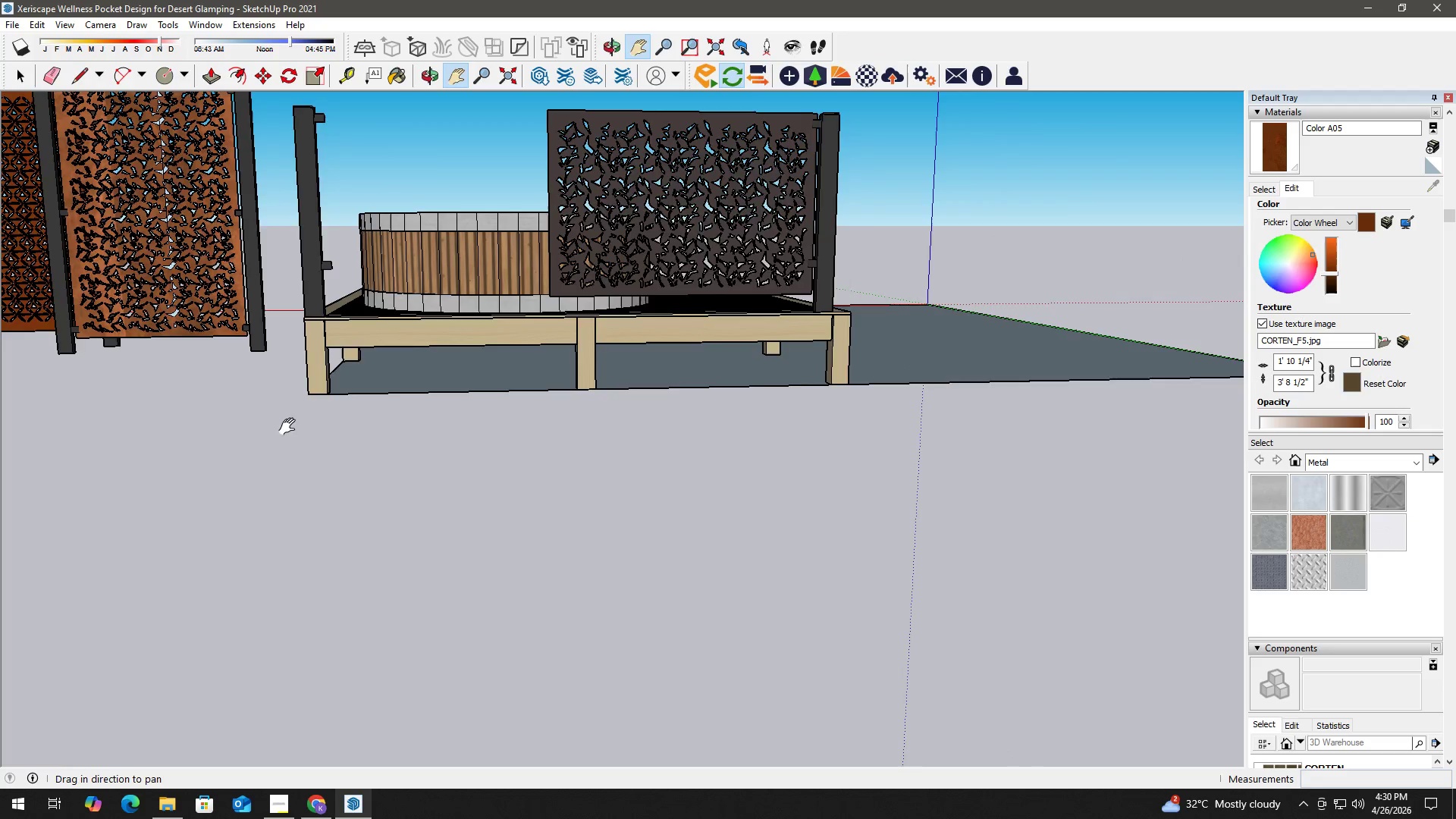 
left_click_drag(start_coordinate=[267, 414], to_coordinate=[572, 509])
 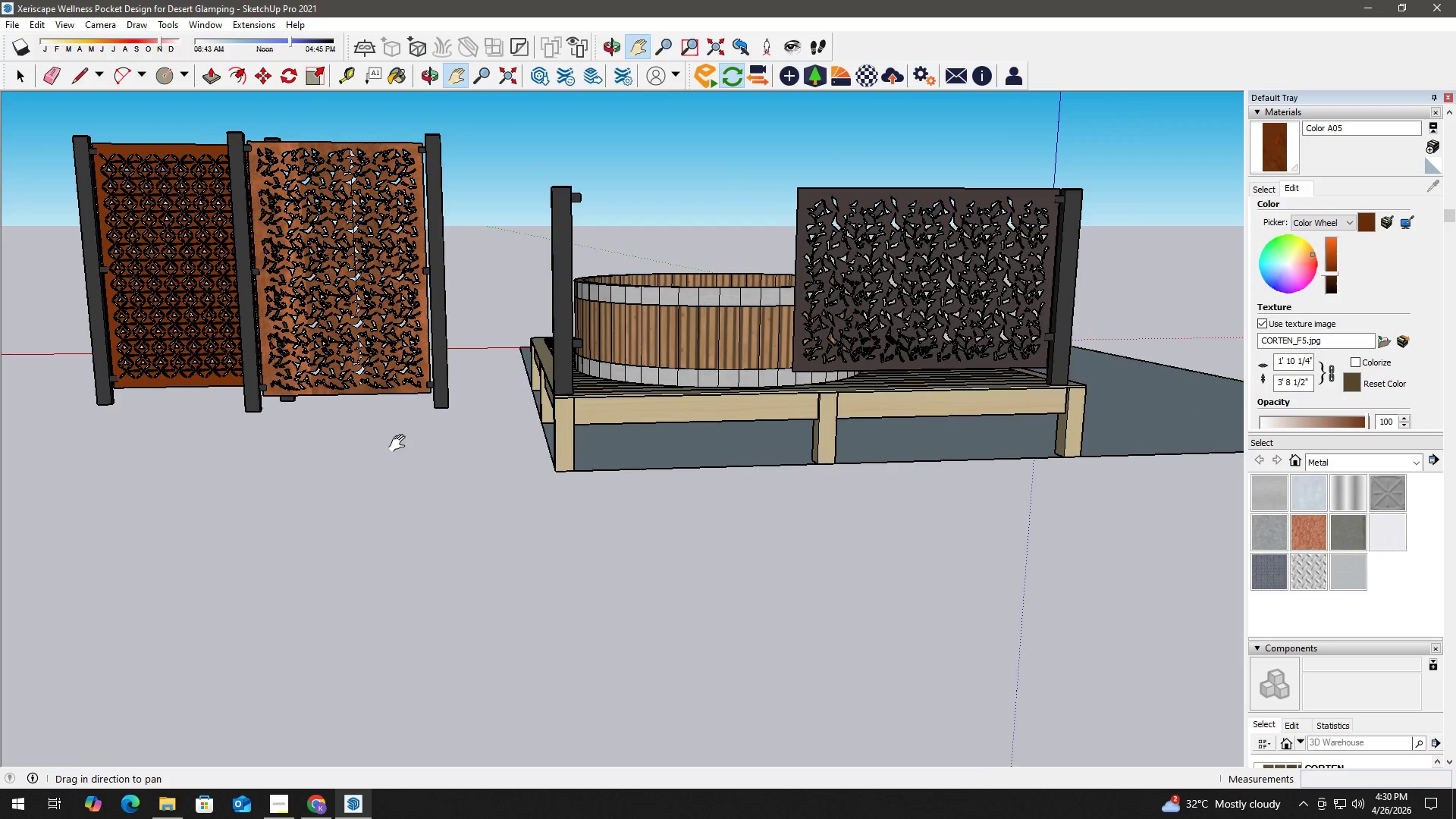 
scroll: coordinate [319, 427], scroll_direction: down, amount: 8.0
 